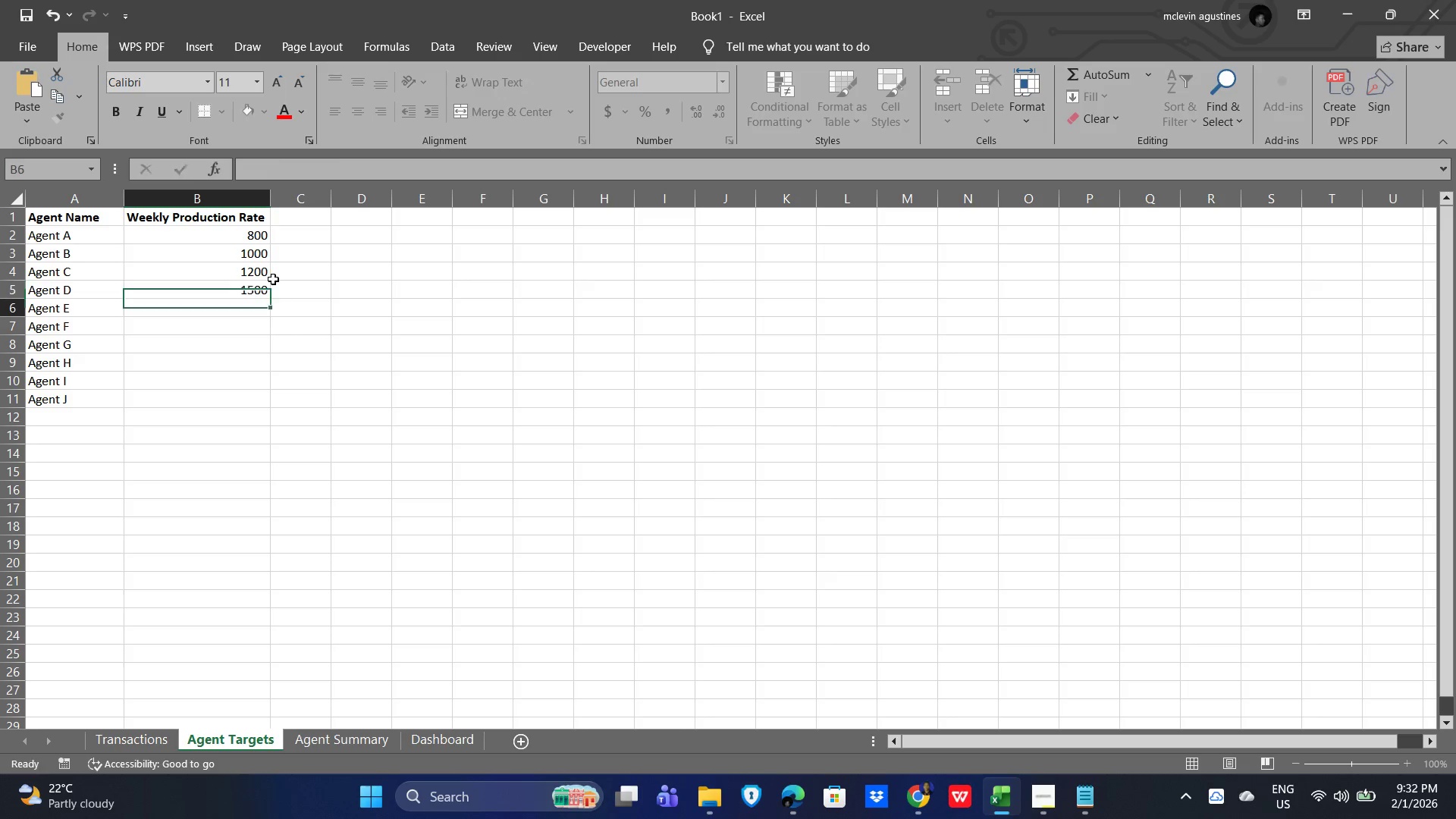 
key(NumpadEnter)
 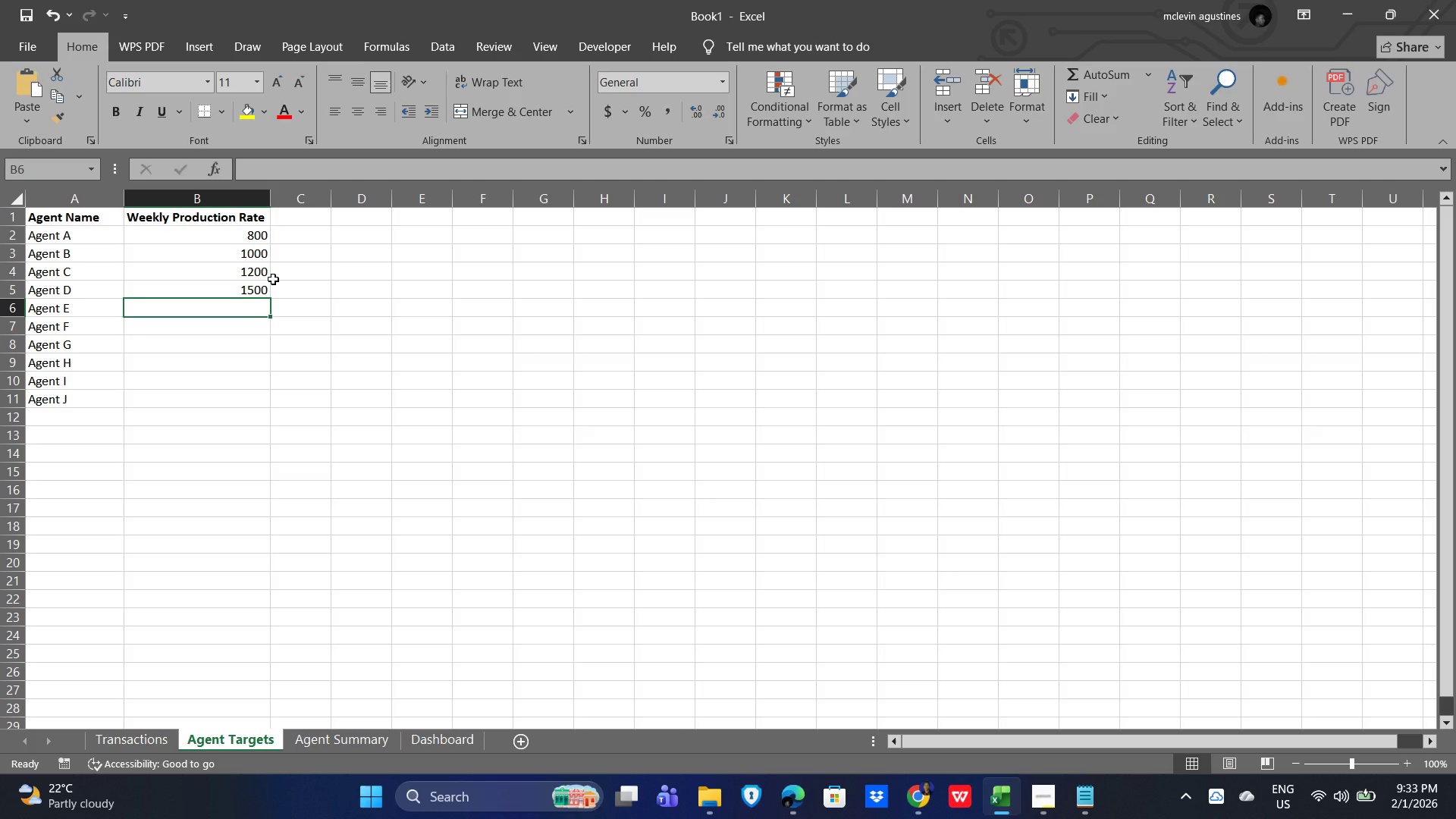 
key(Numpad1)
 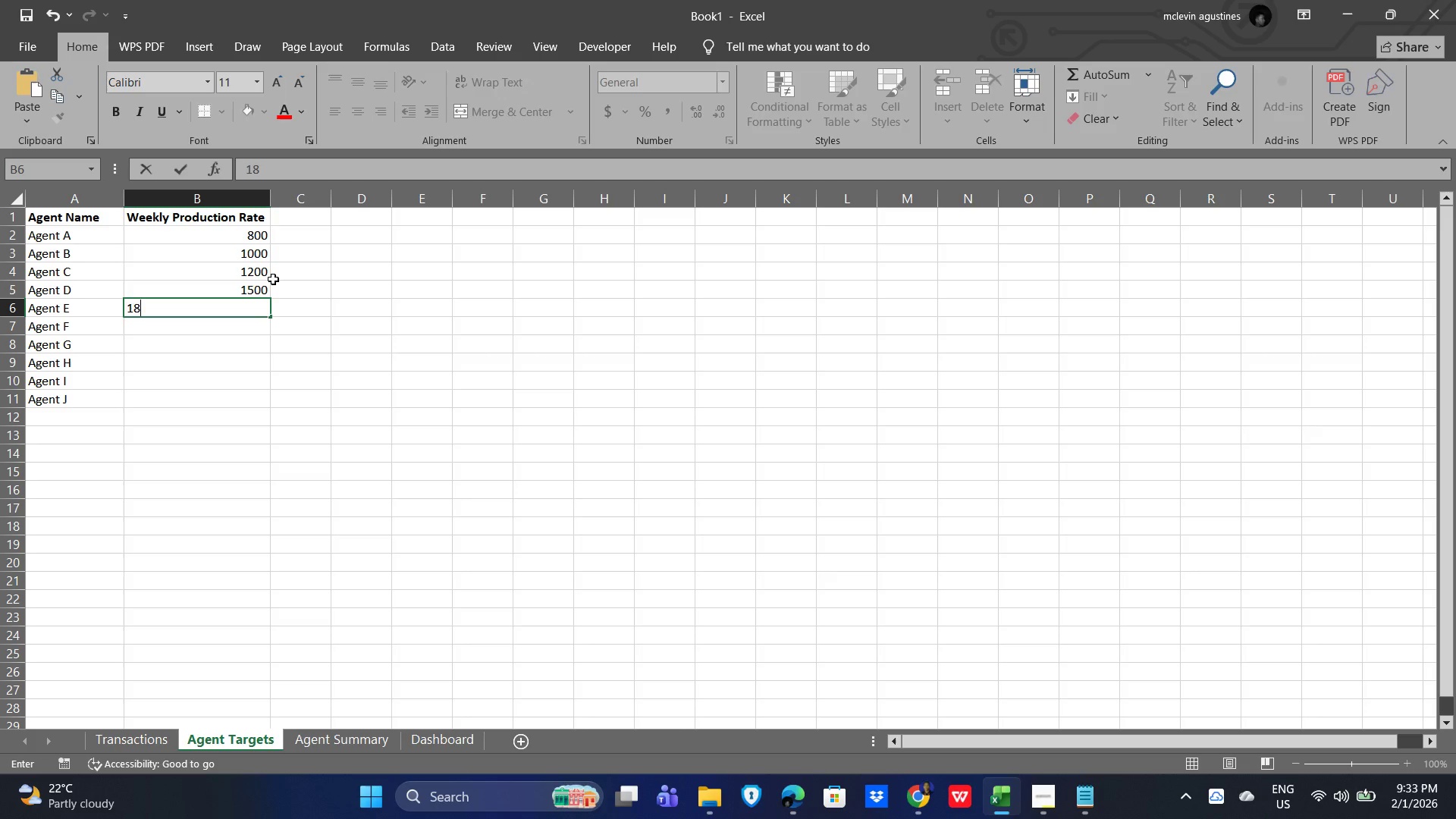 
key(Numpad8)
 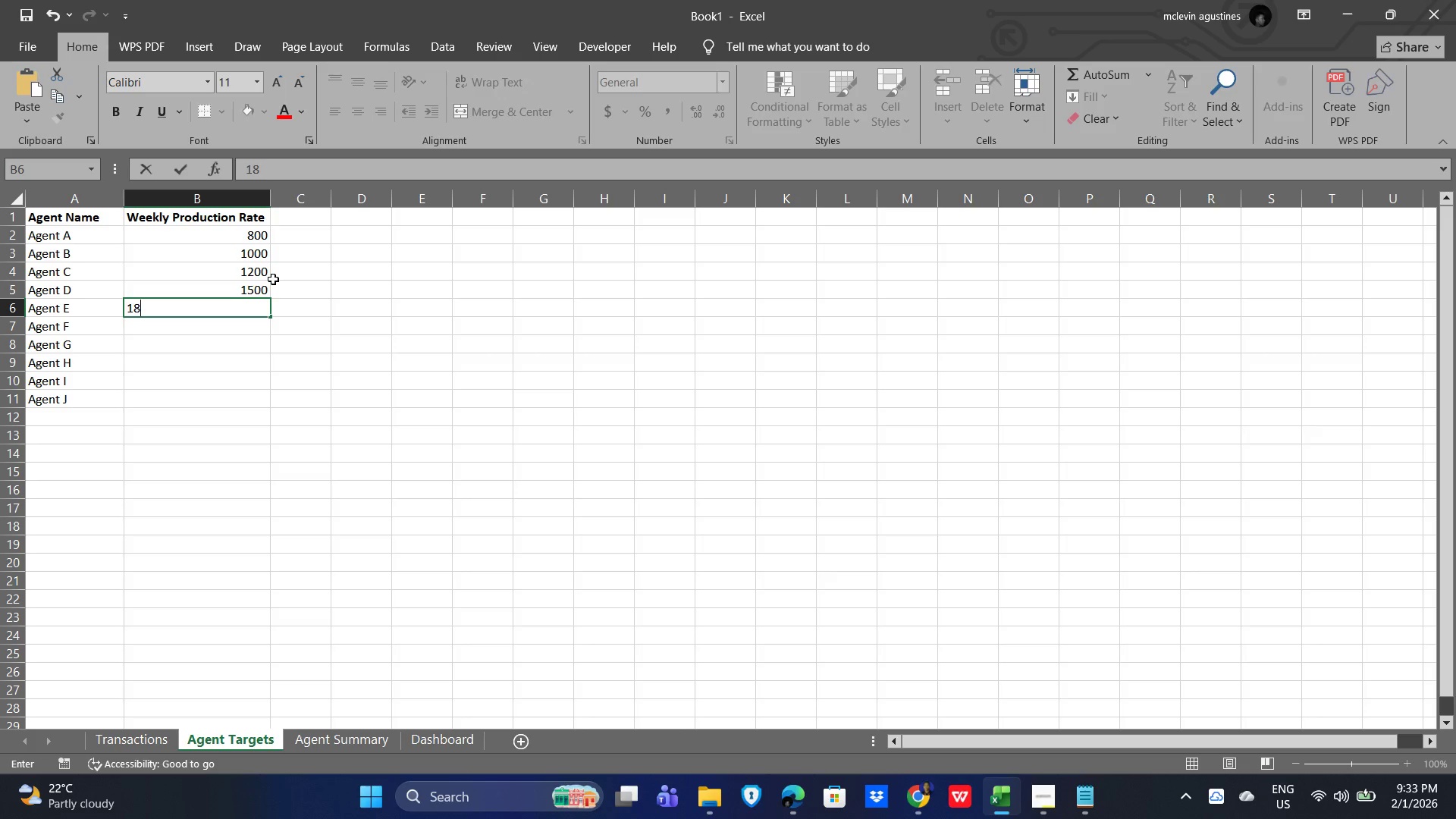 
key(Numpad0)
 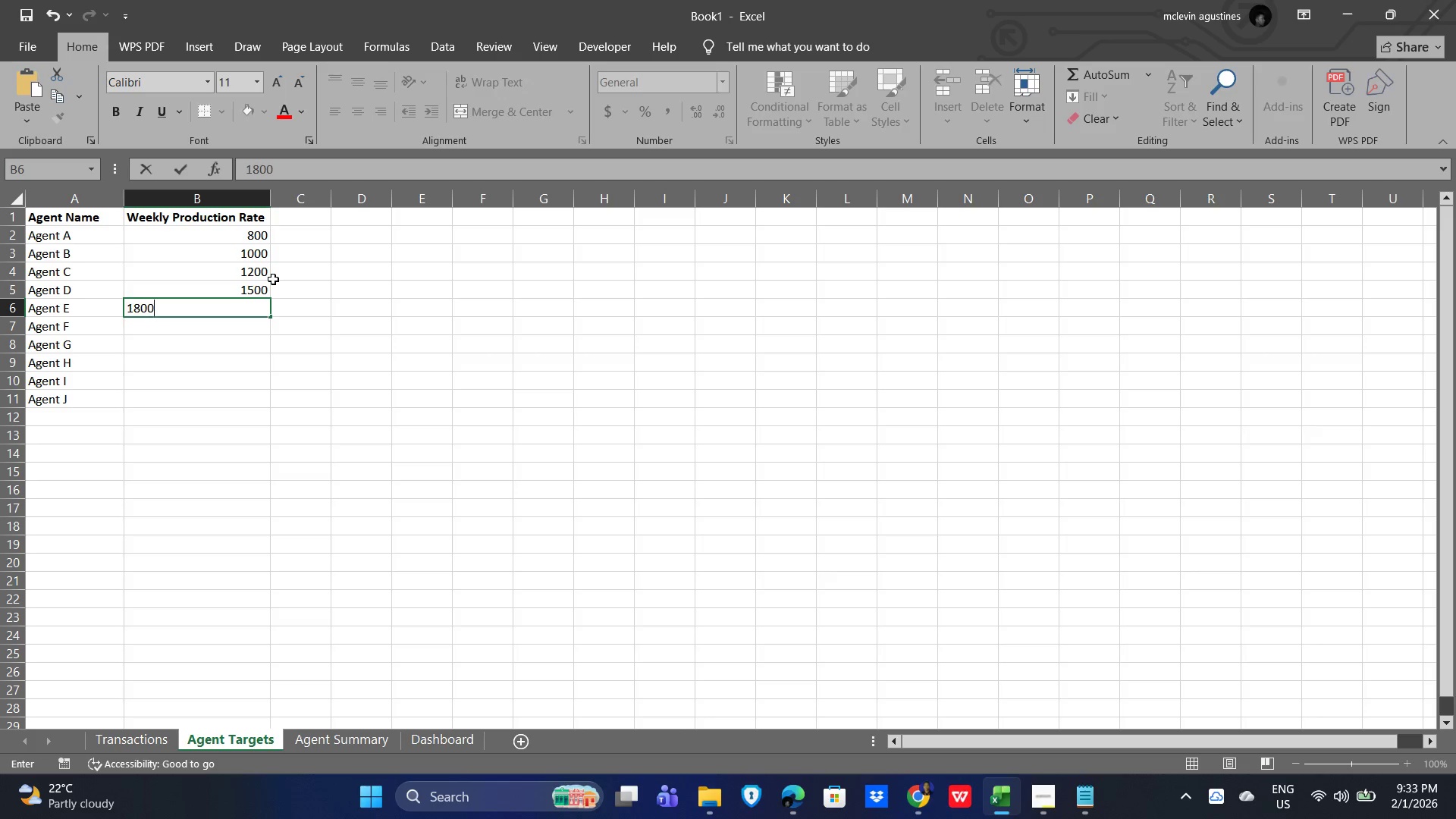 
key(Numpad0)
 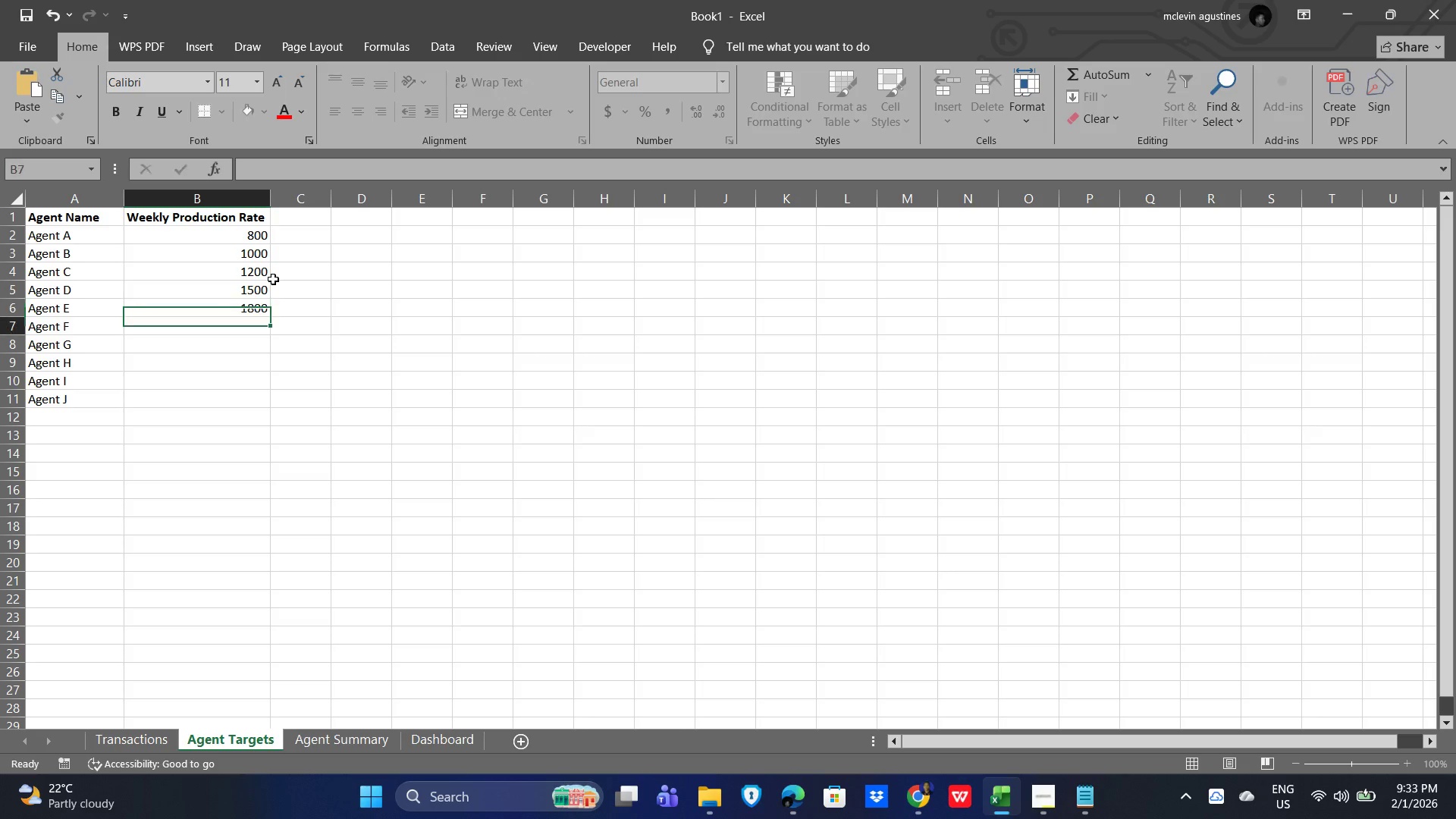 
key(NumpadEnter)
 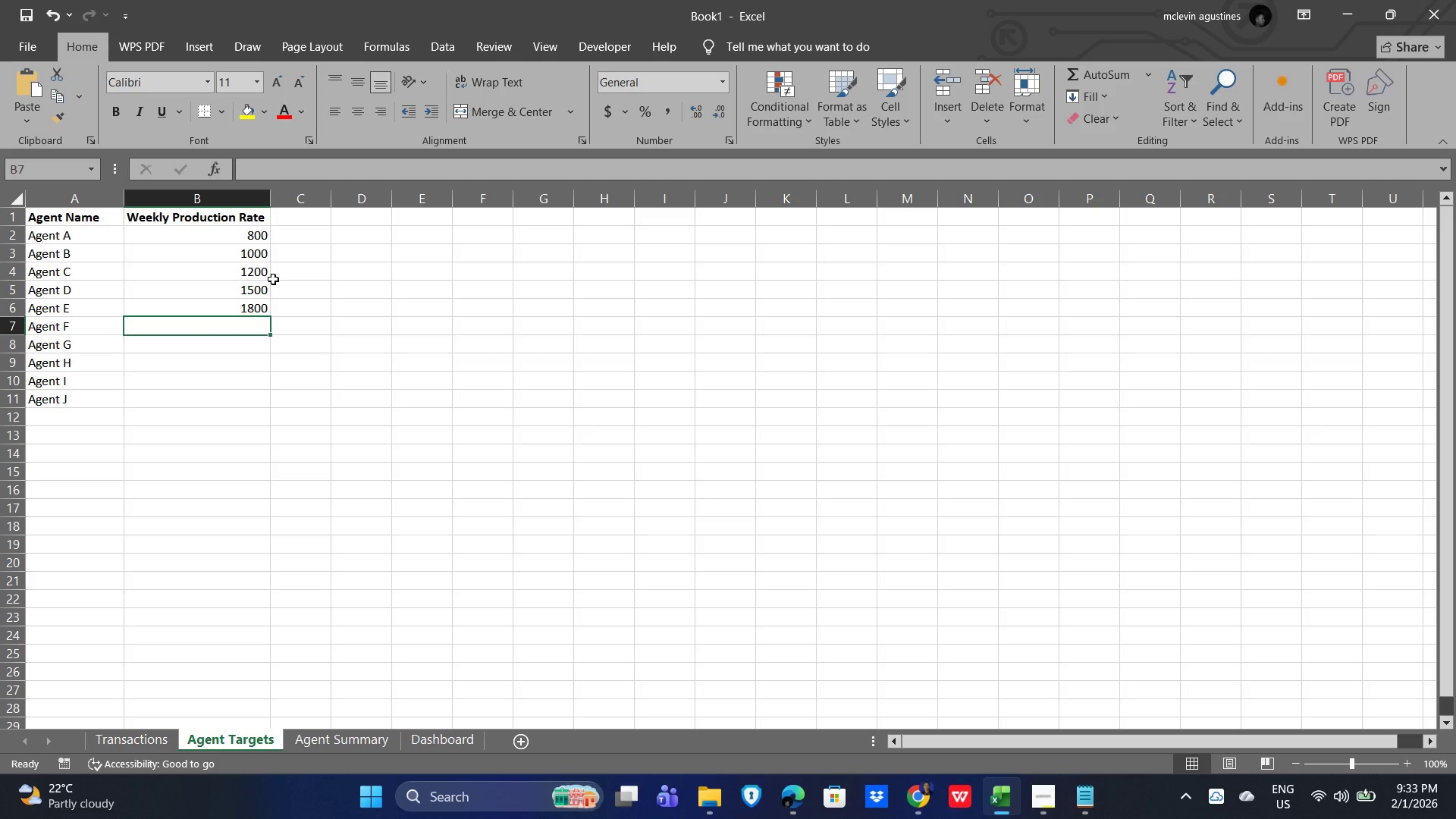 
key(Numpad2)
 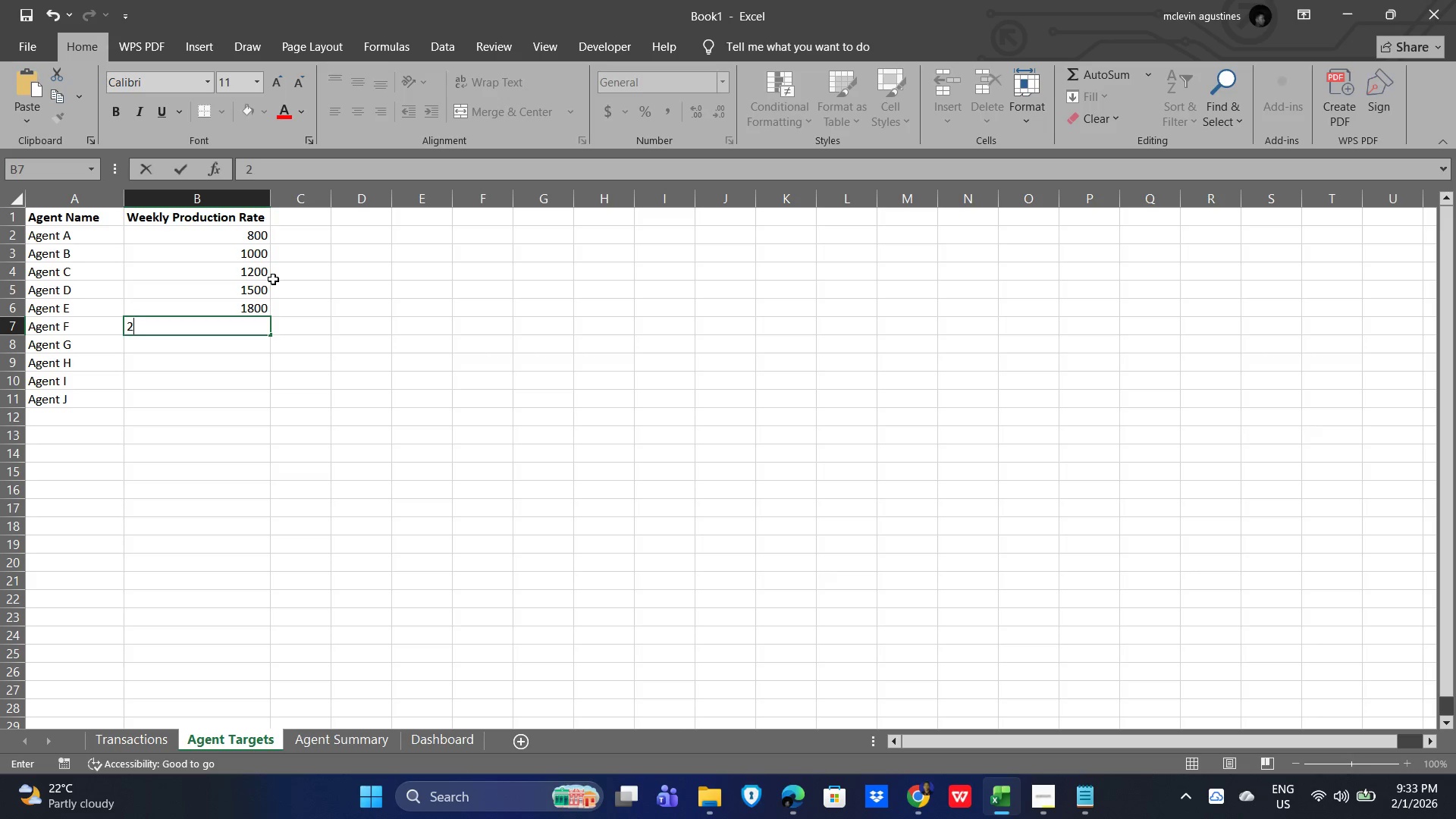 
key(Numpad0)
 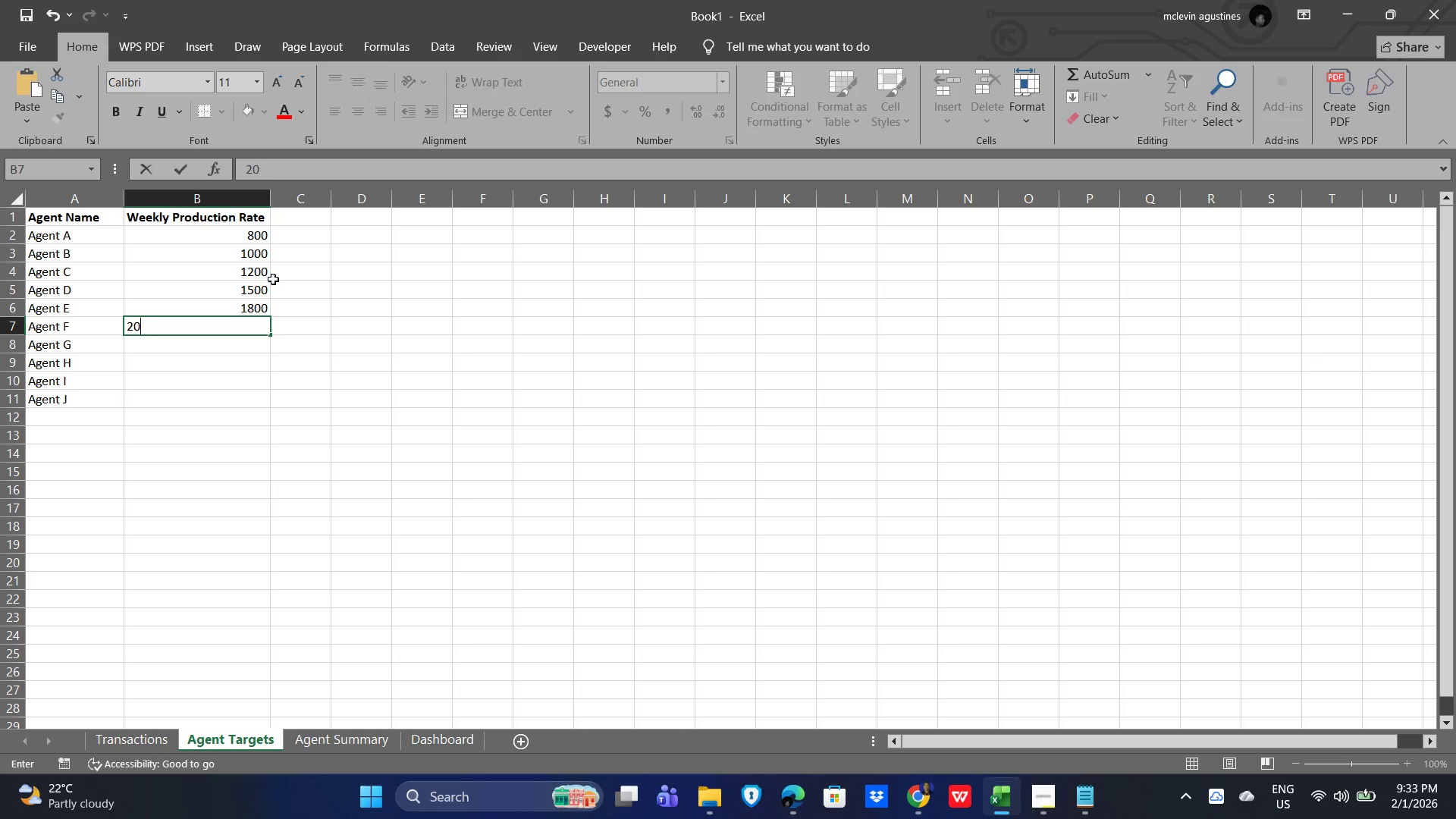 
key(Numpad0)
 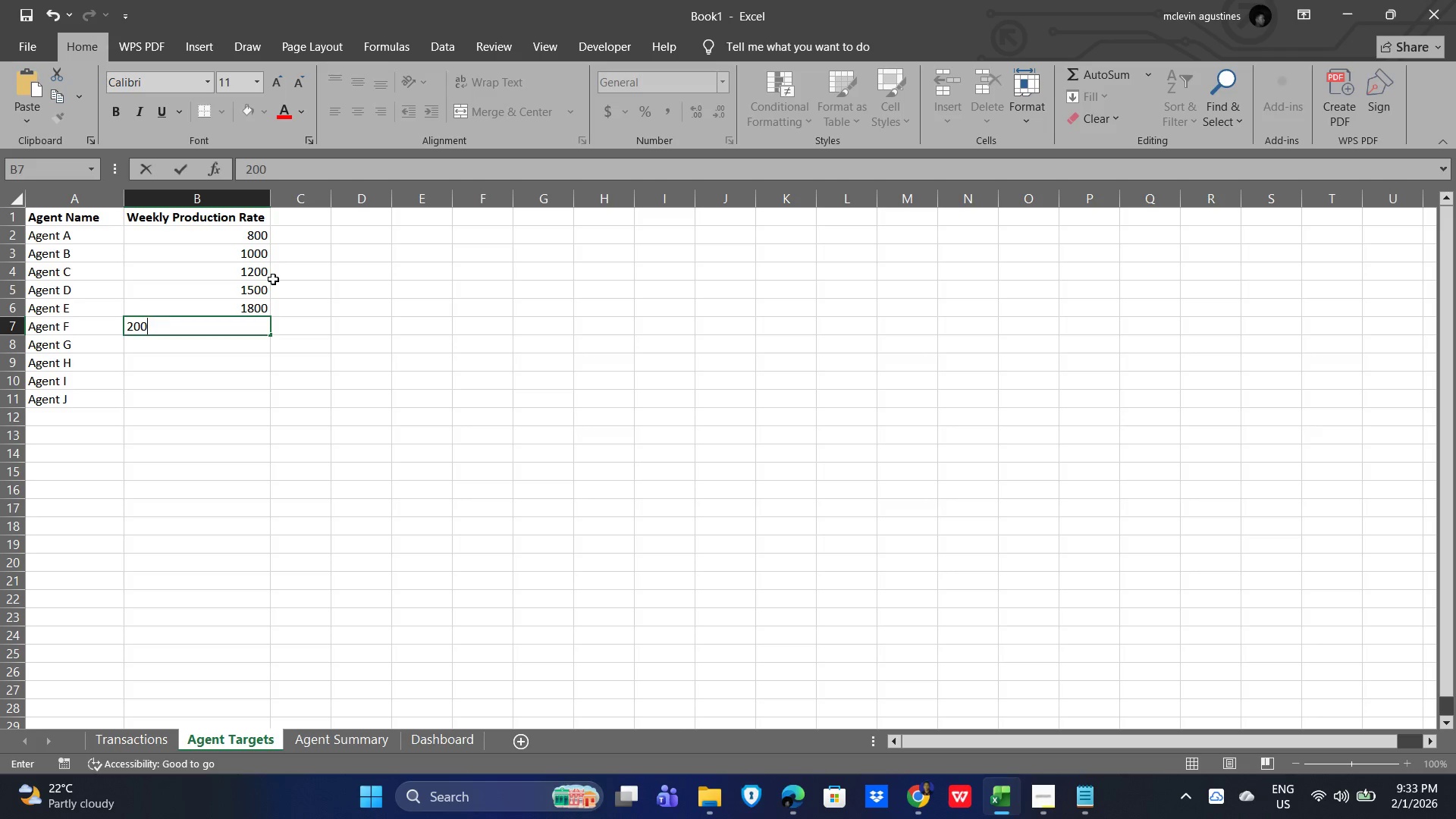 
key(Numpad0)
 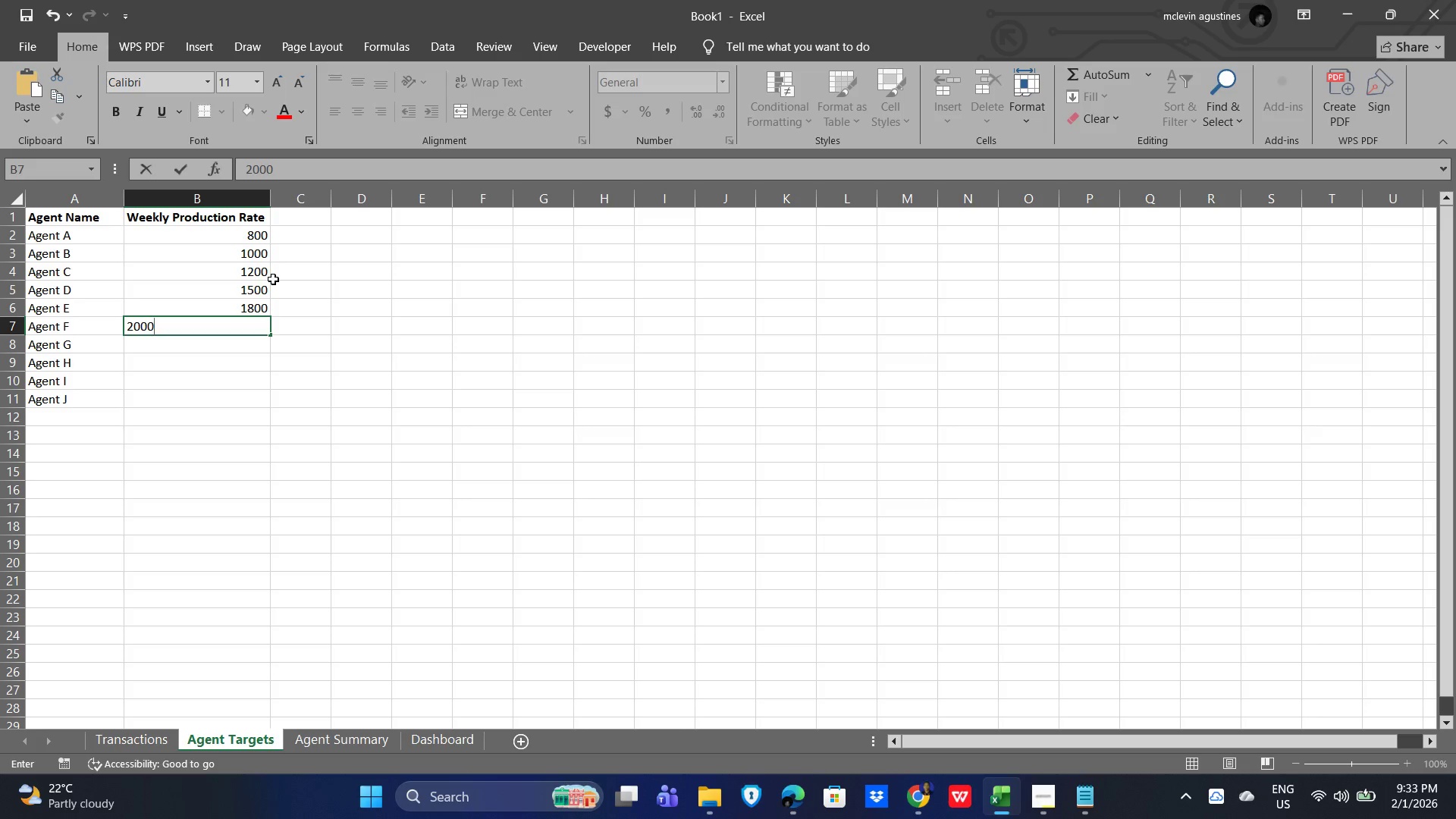 
key(NumpadEnter)
 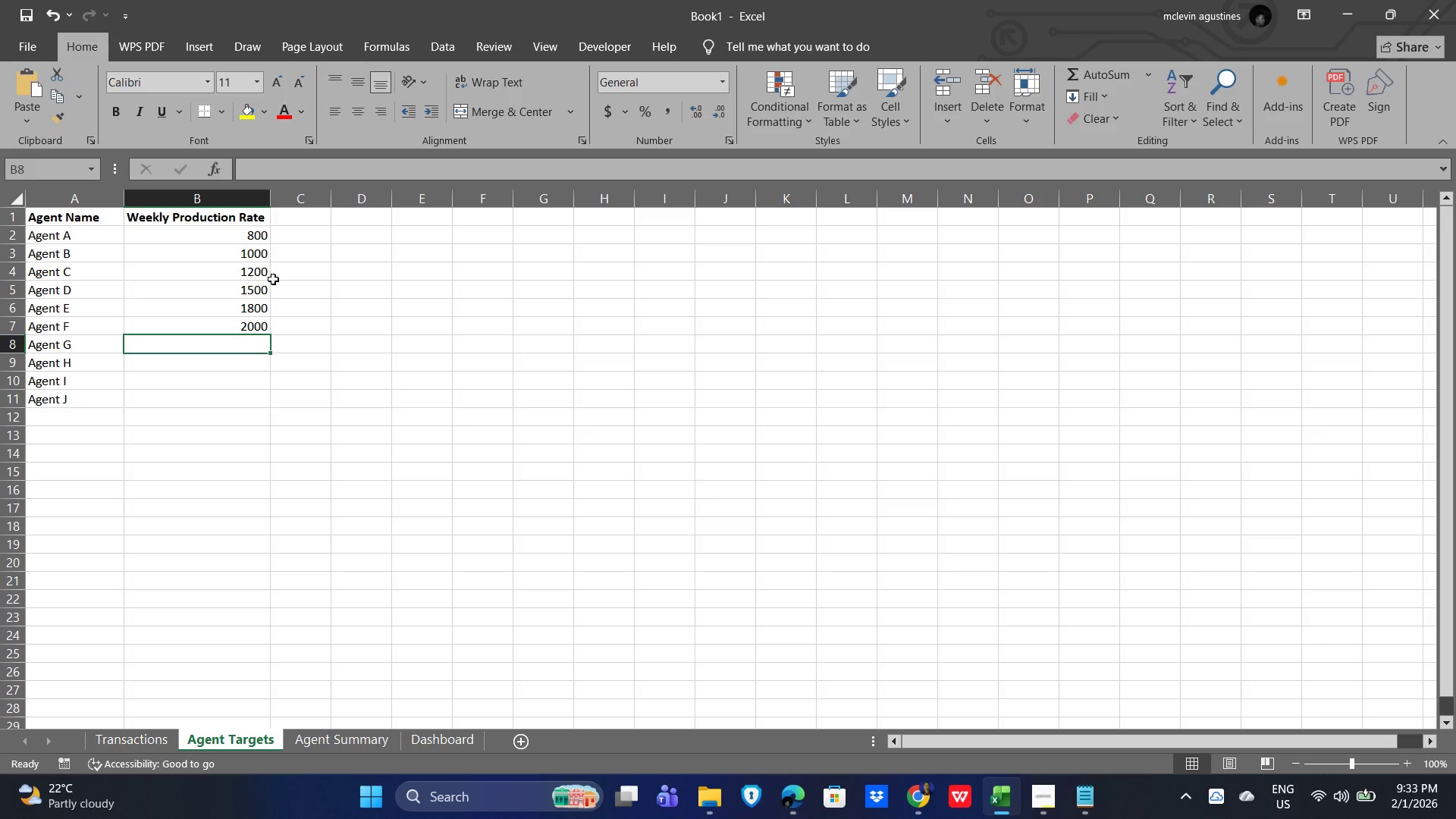 
key(Numpad2)
 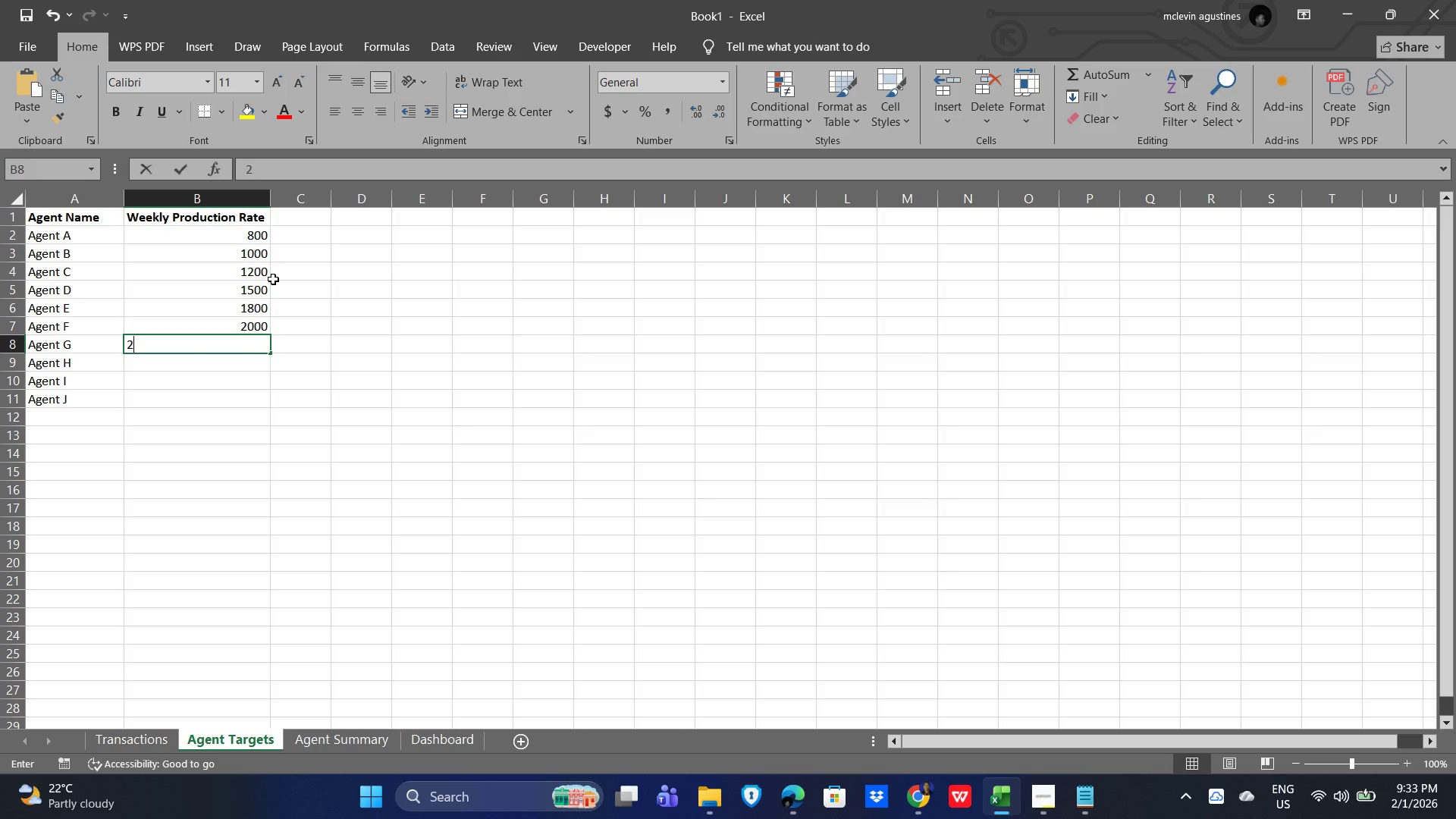 
key(Numpad2)
 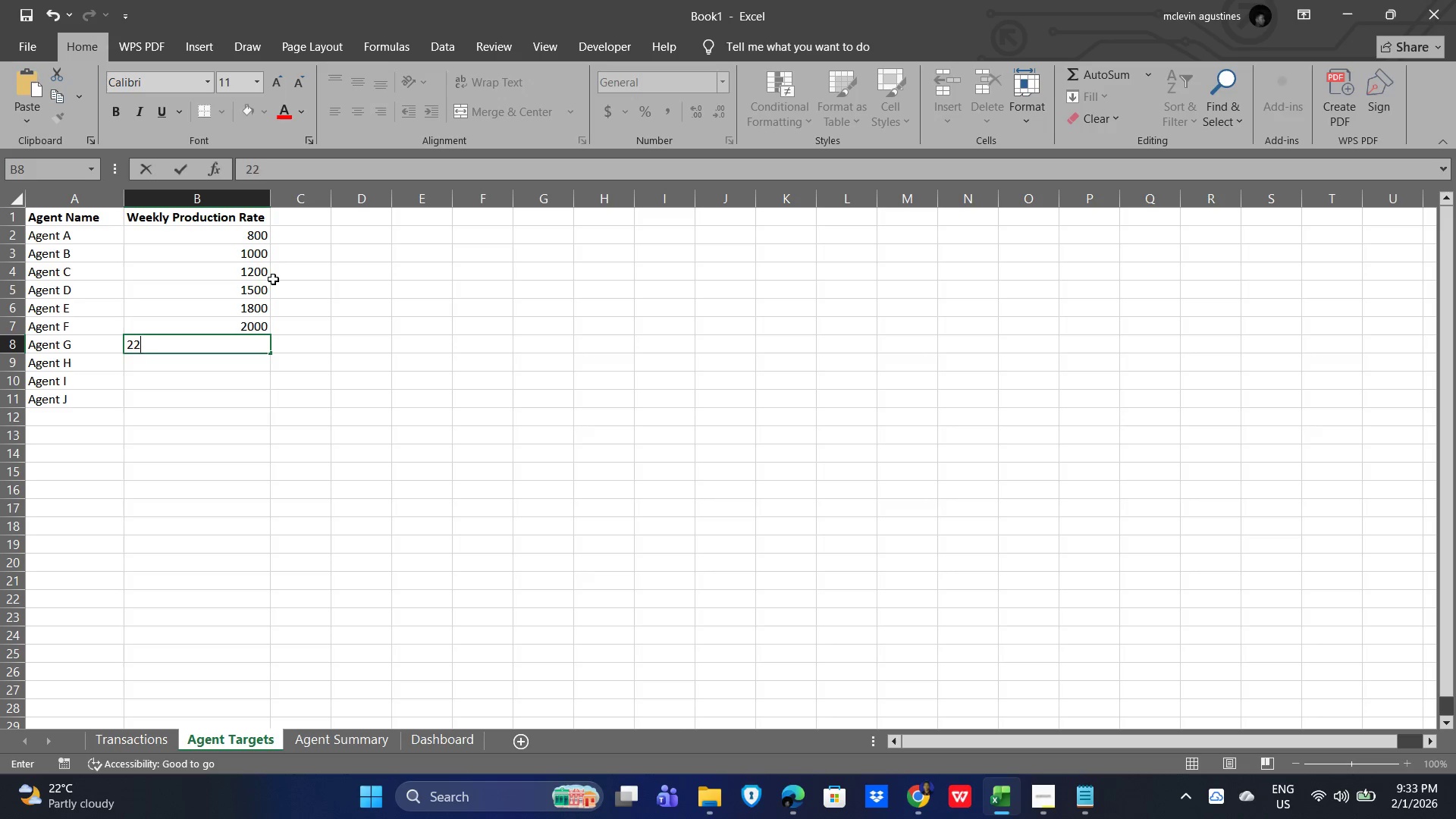 
key(Numpad0)
 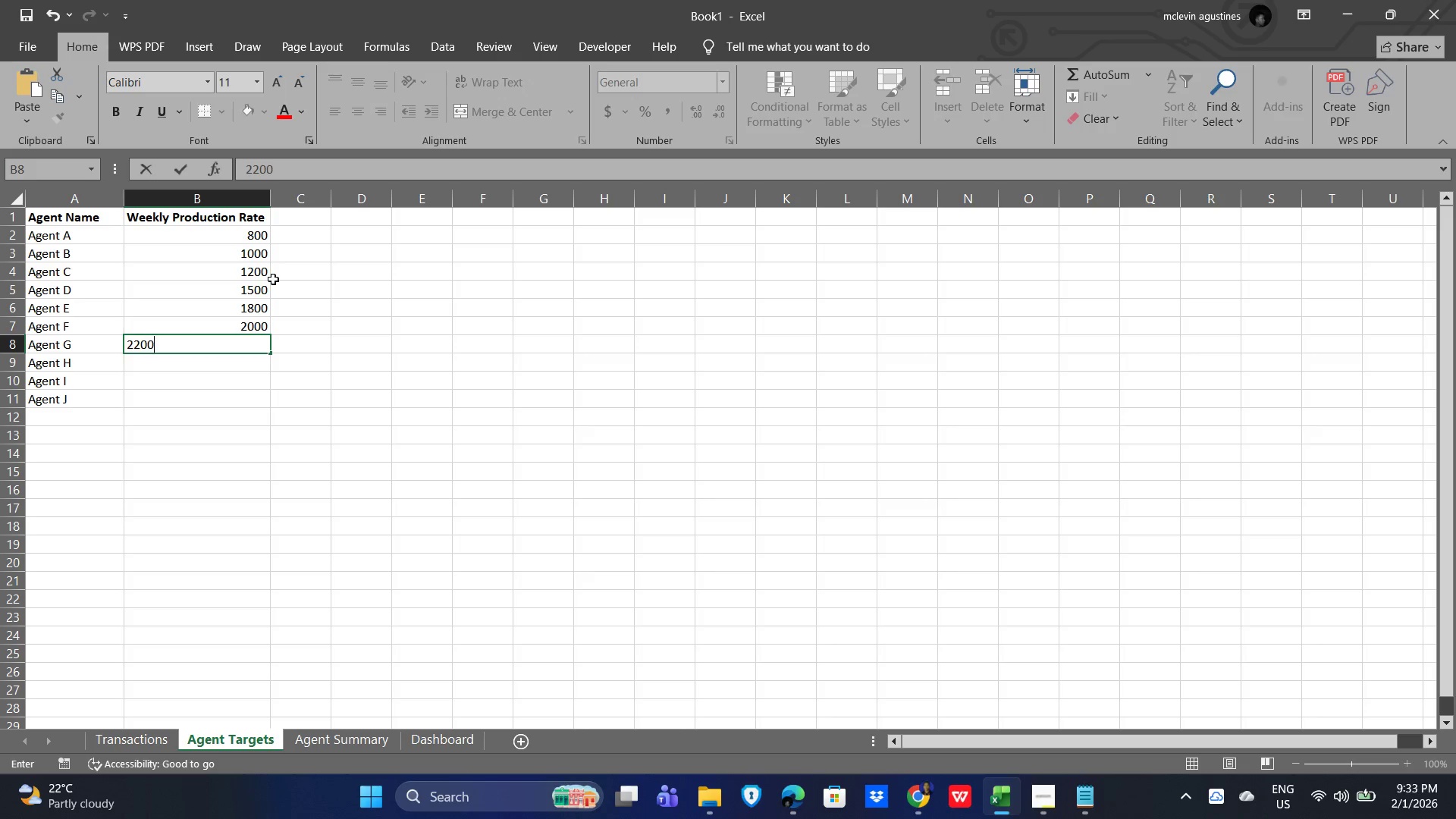 
key(Numpad0)
 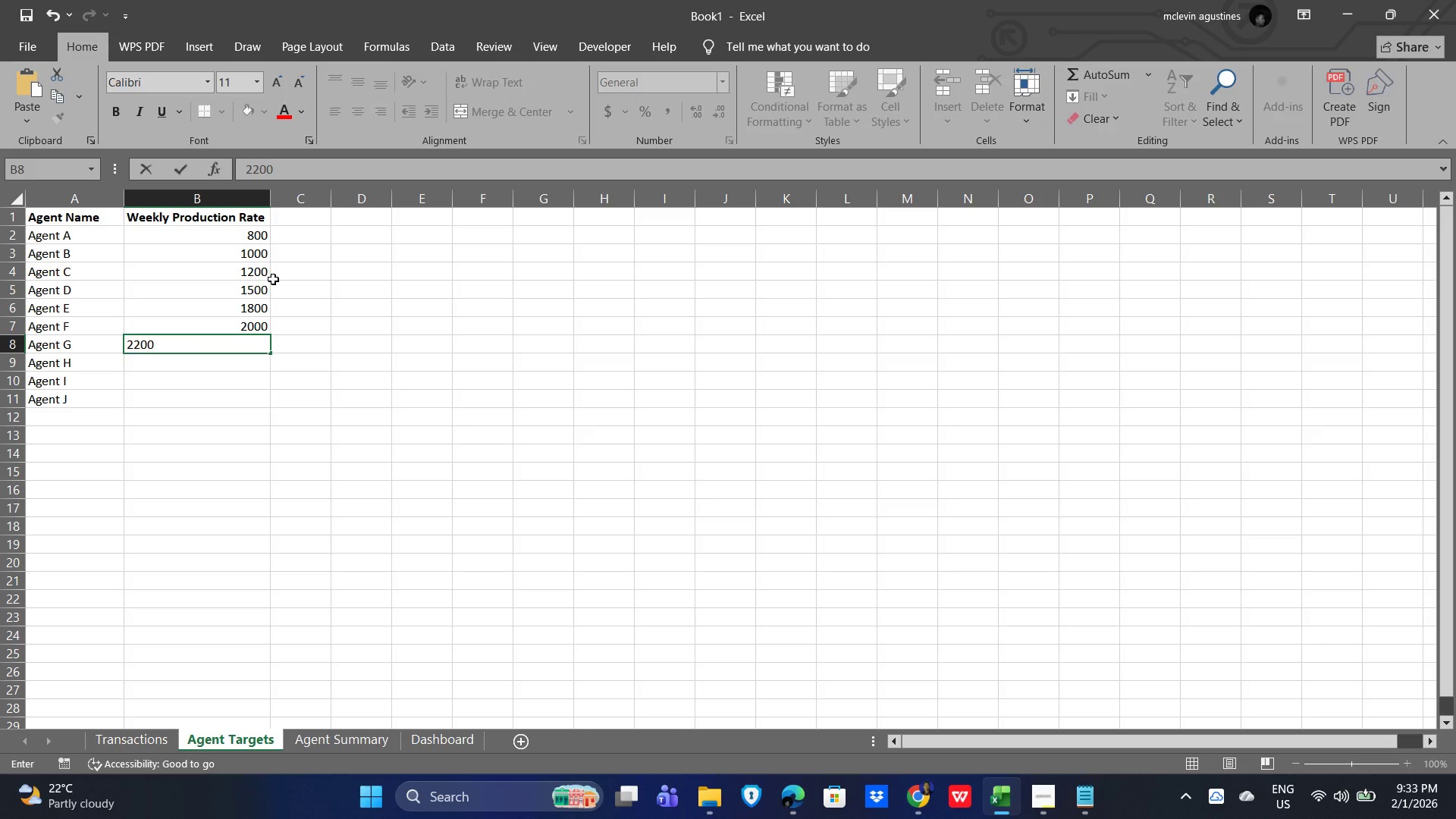 
key(NumpadEnter)
 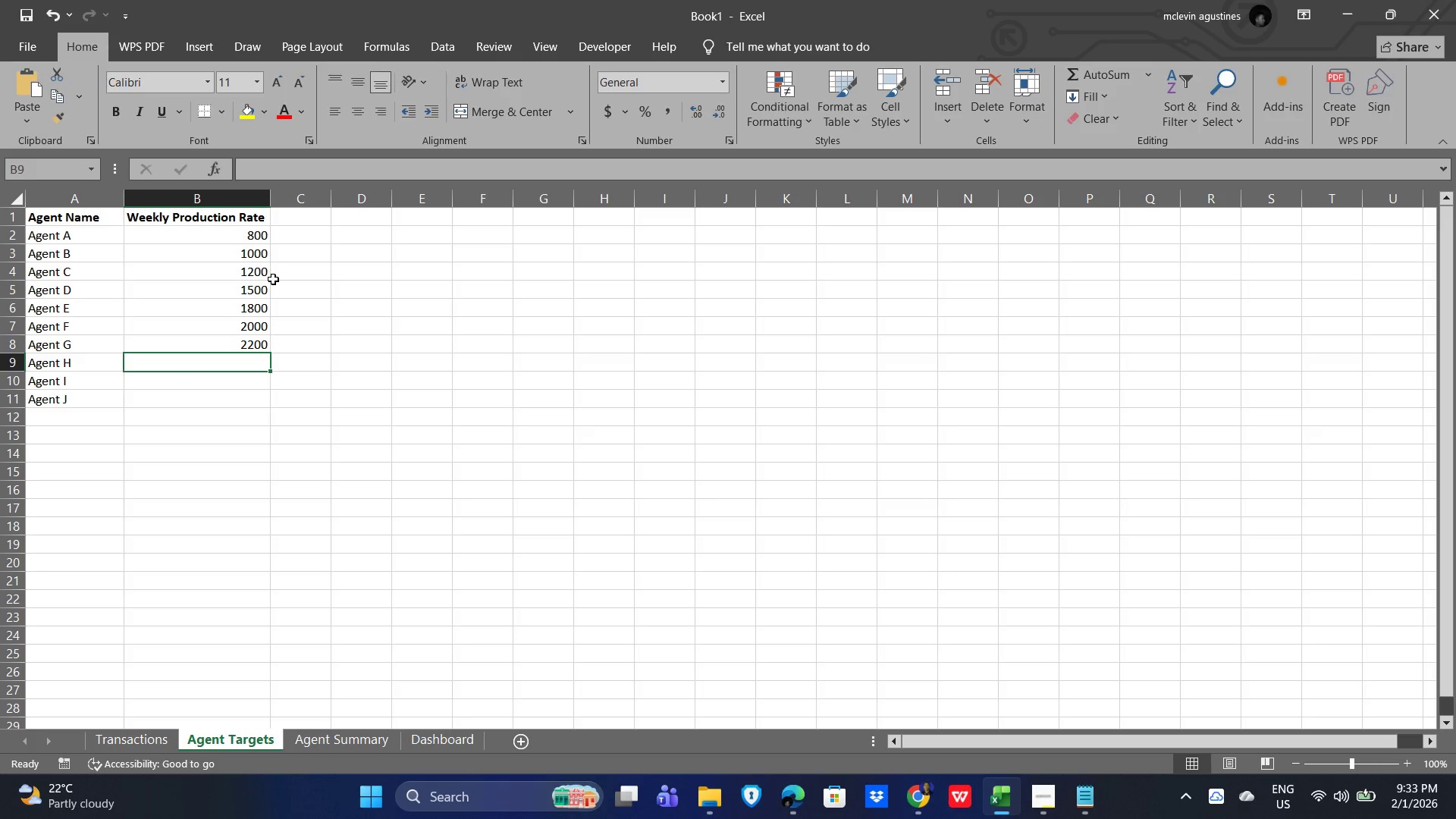 
key(Numpad2)
 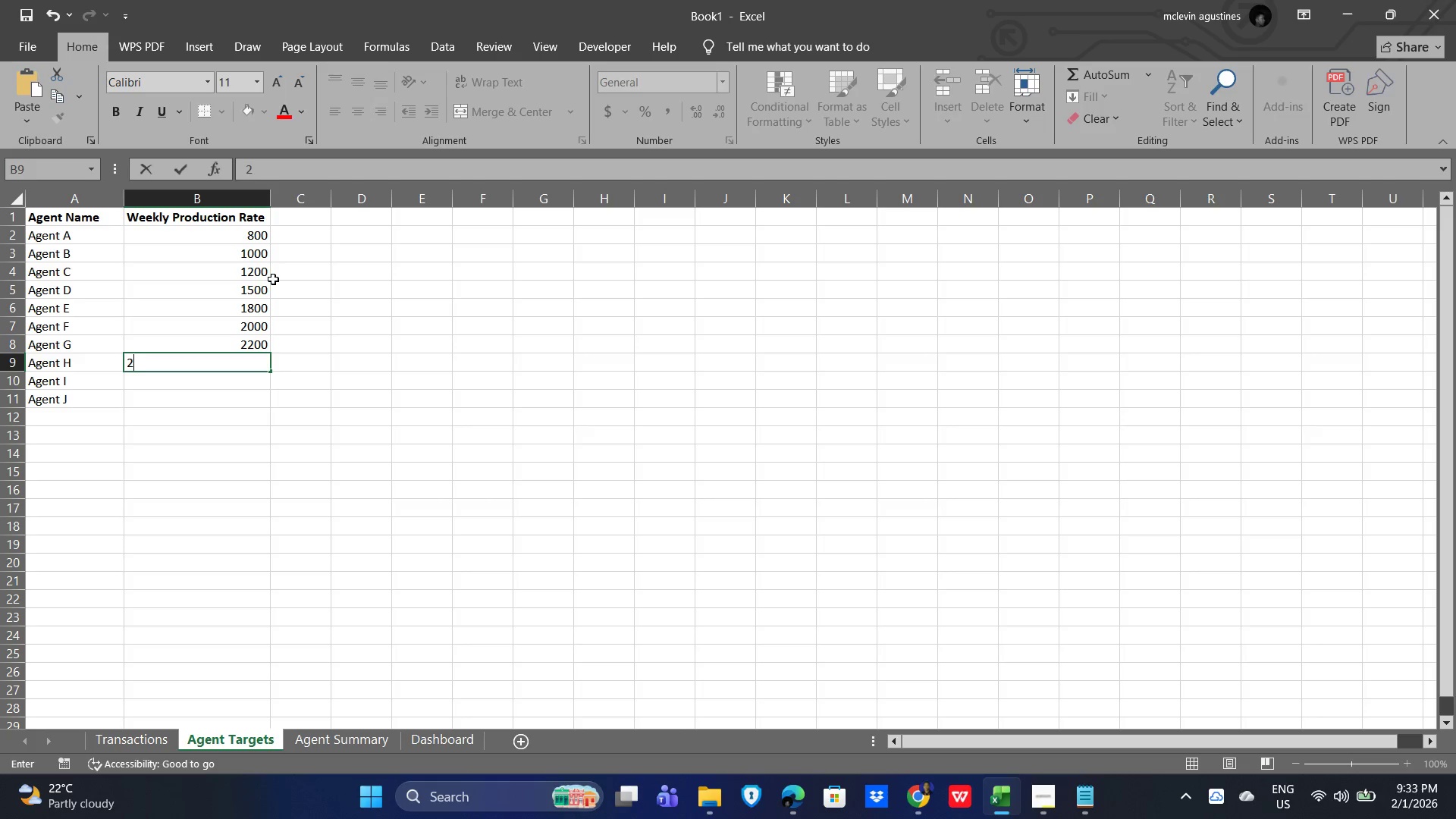 
key(Numpad5)
 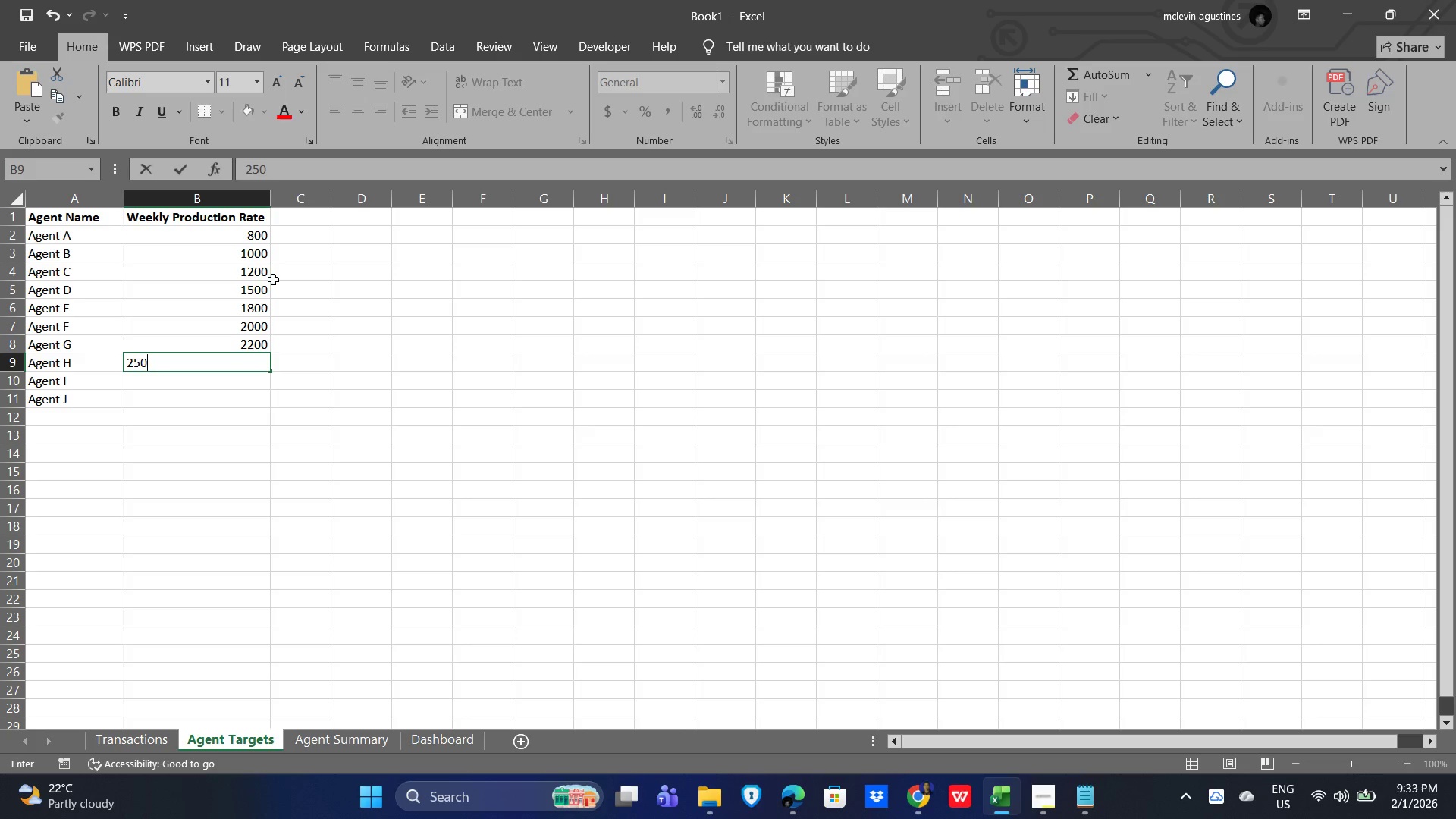 
key(Numpad0)
 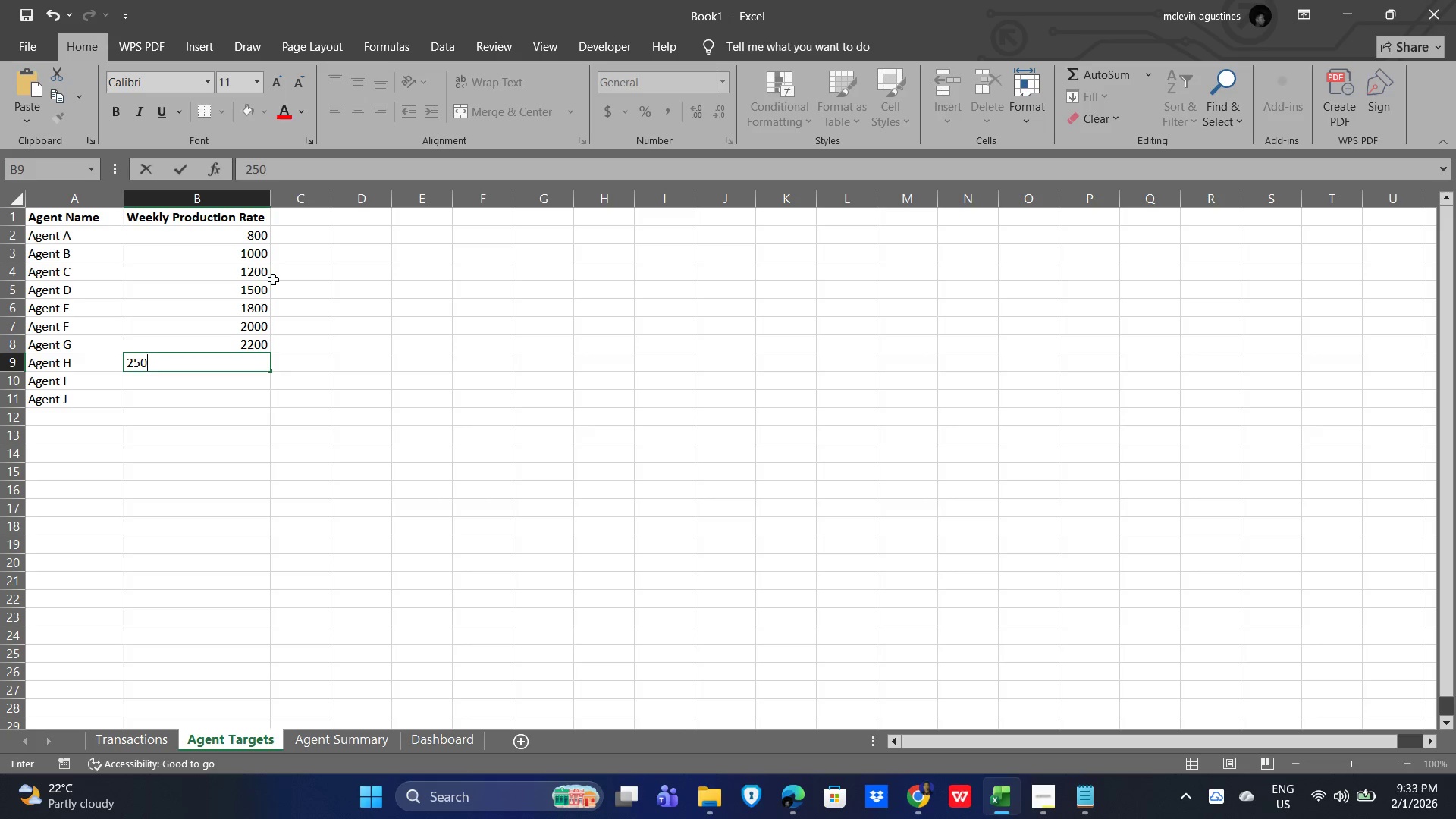 
key(Numpad0)
 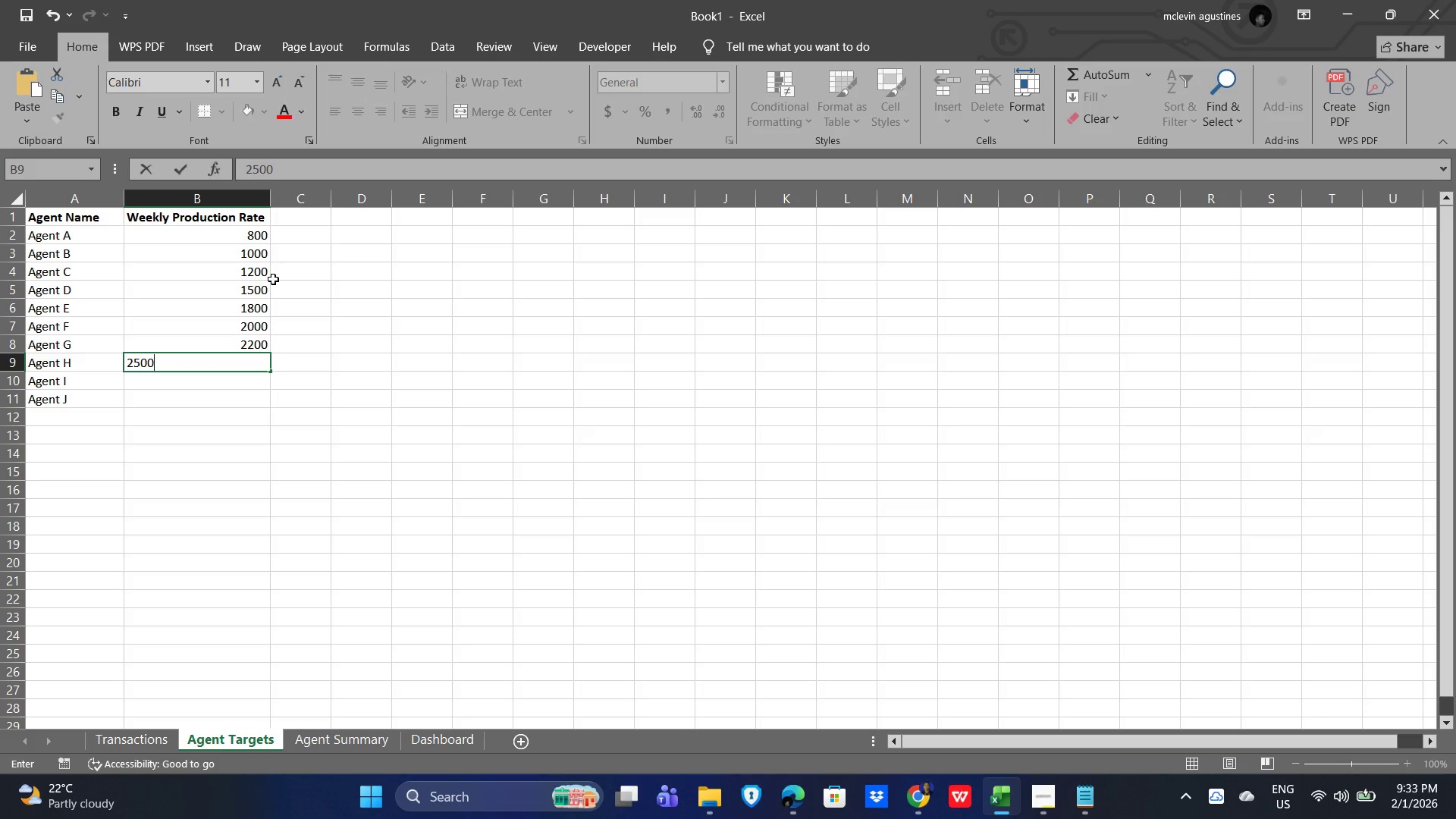 
key(NumpadEnter)
 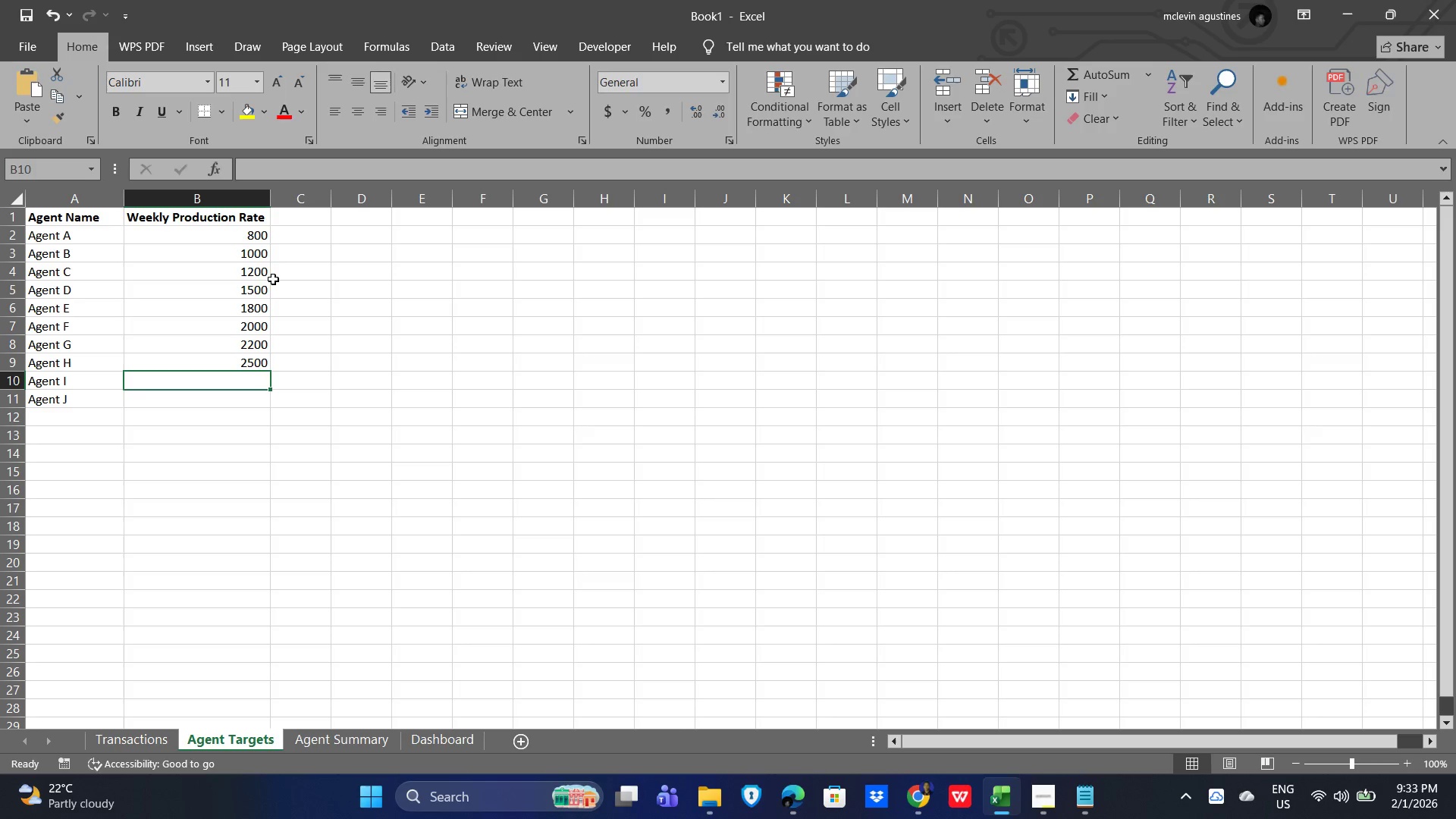 
key(Numpad9)
 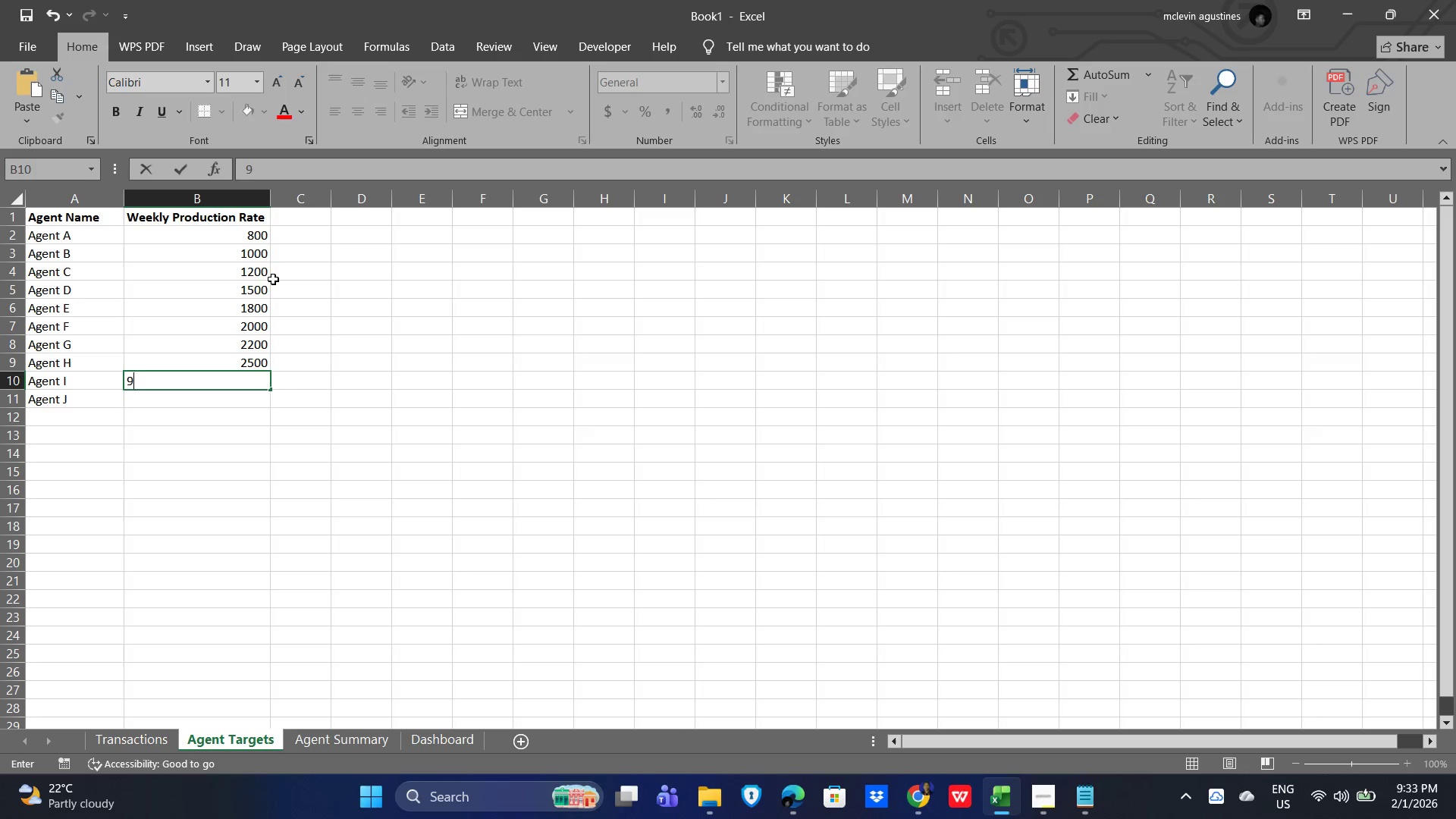 
key(Numpad0)
 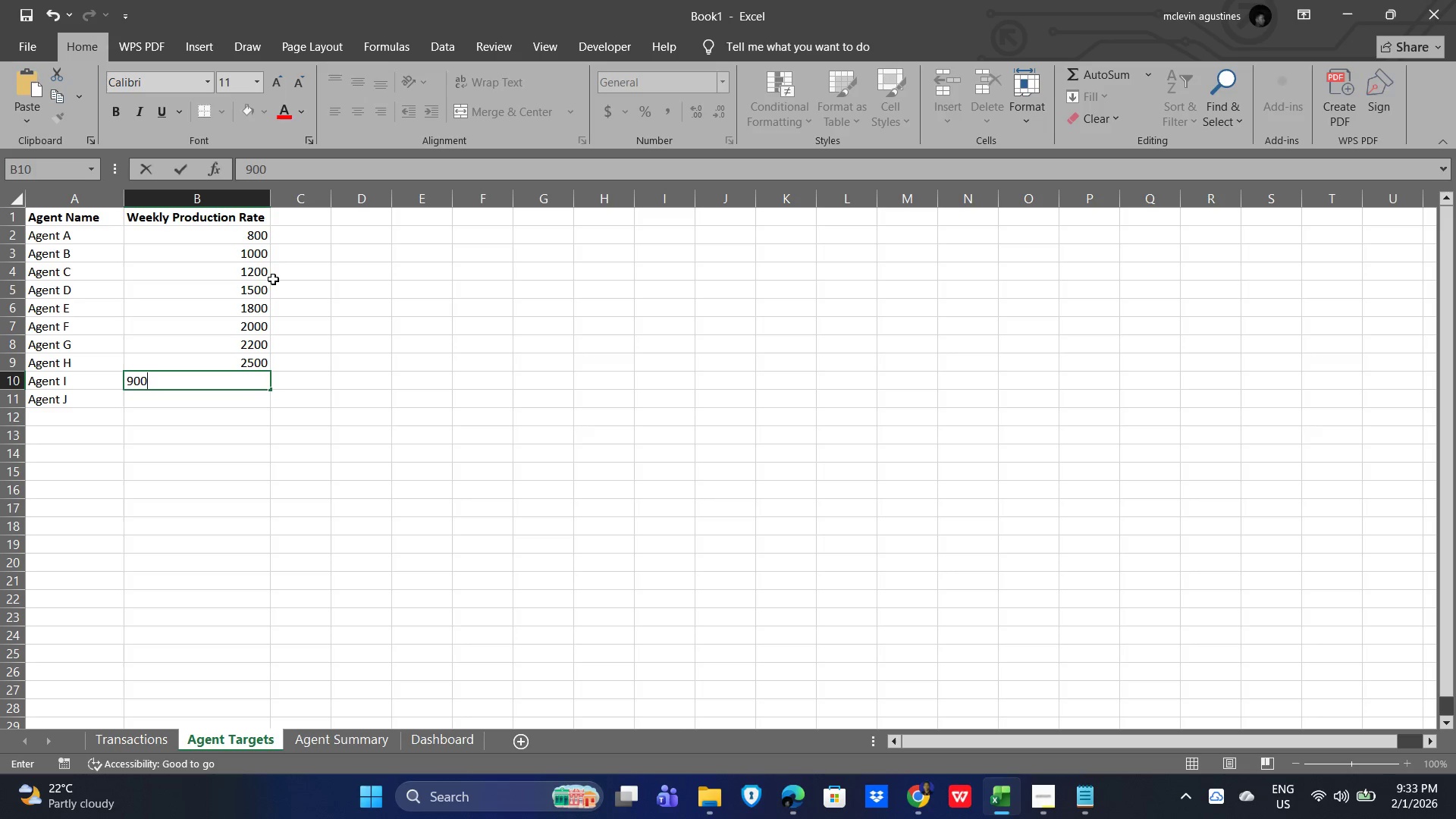 
key(Numpad0)
 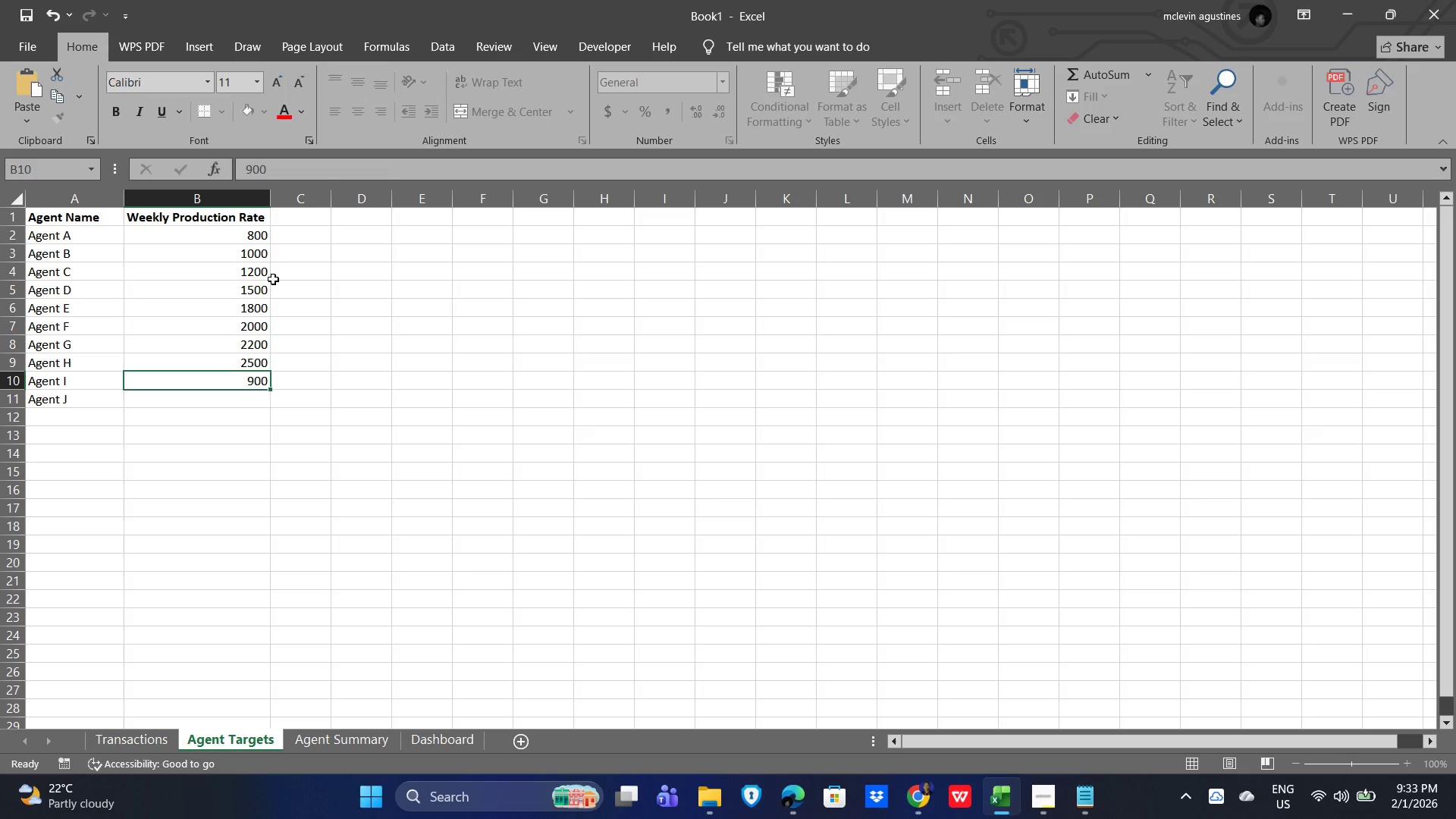 
key(NumpadEnter)
 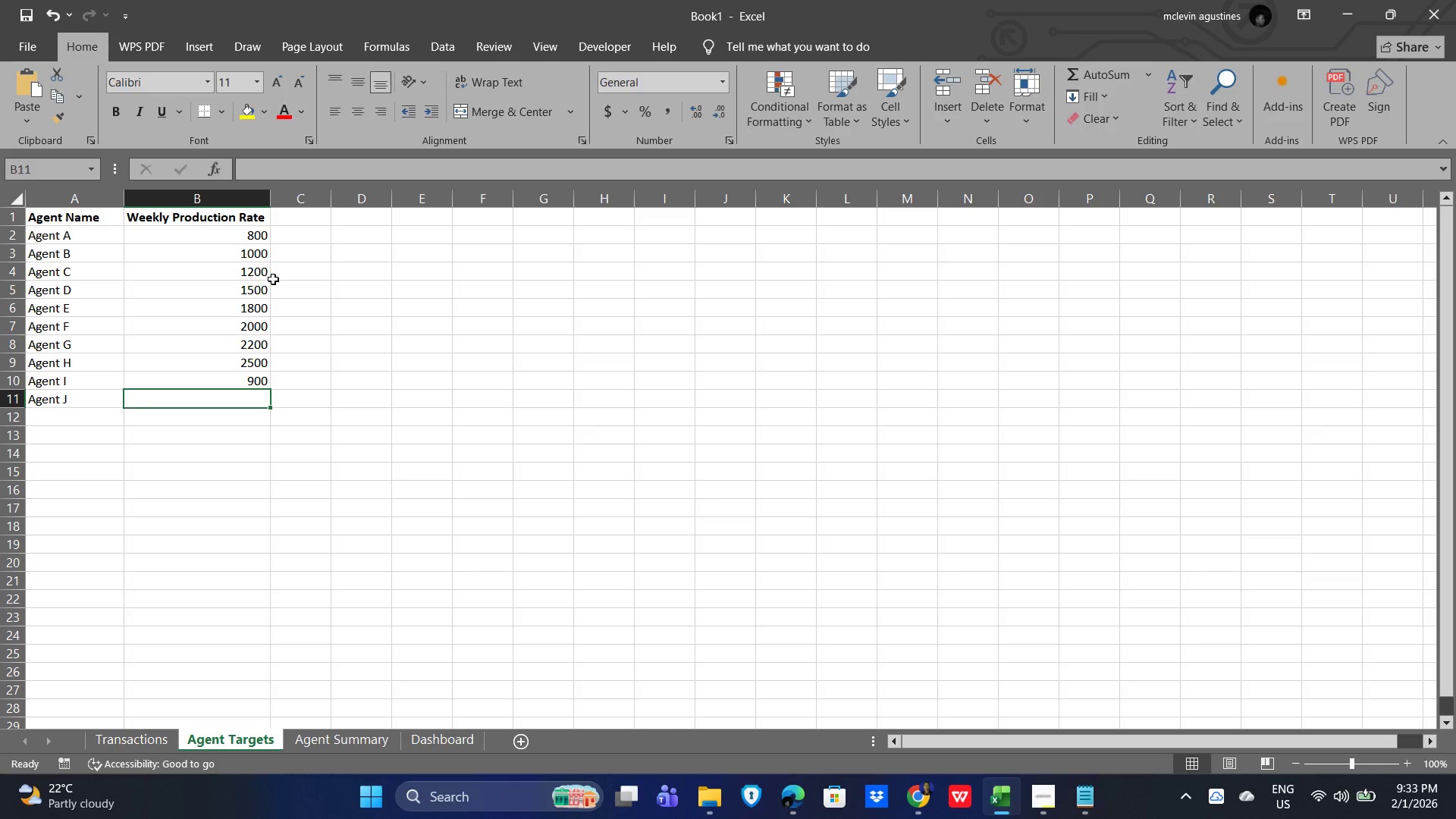 
key(Numpad1)
 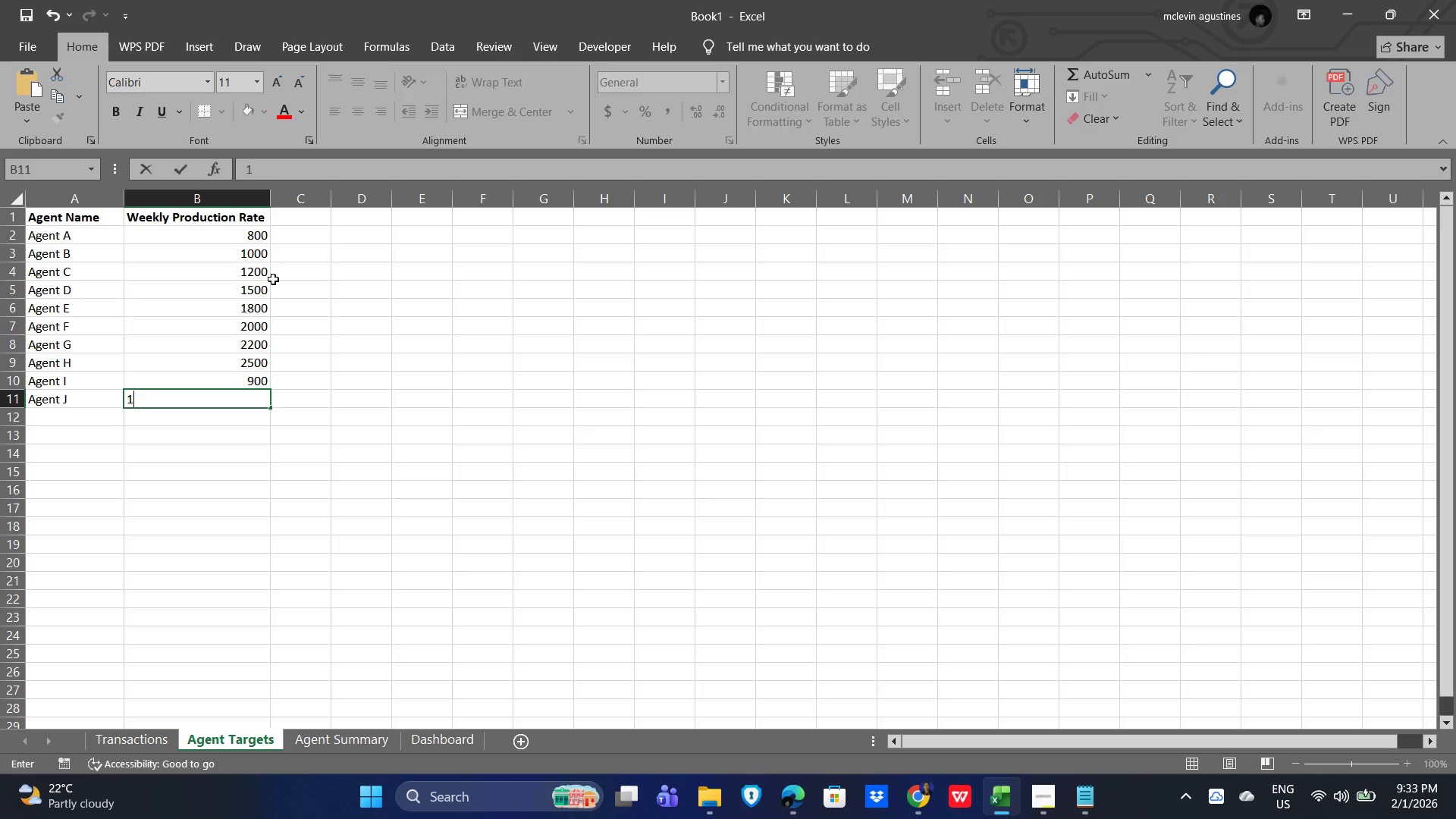 
key(Numpad3)
 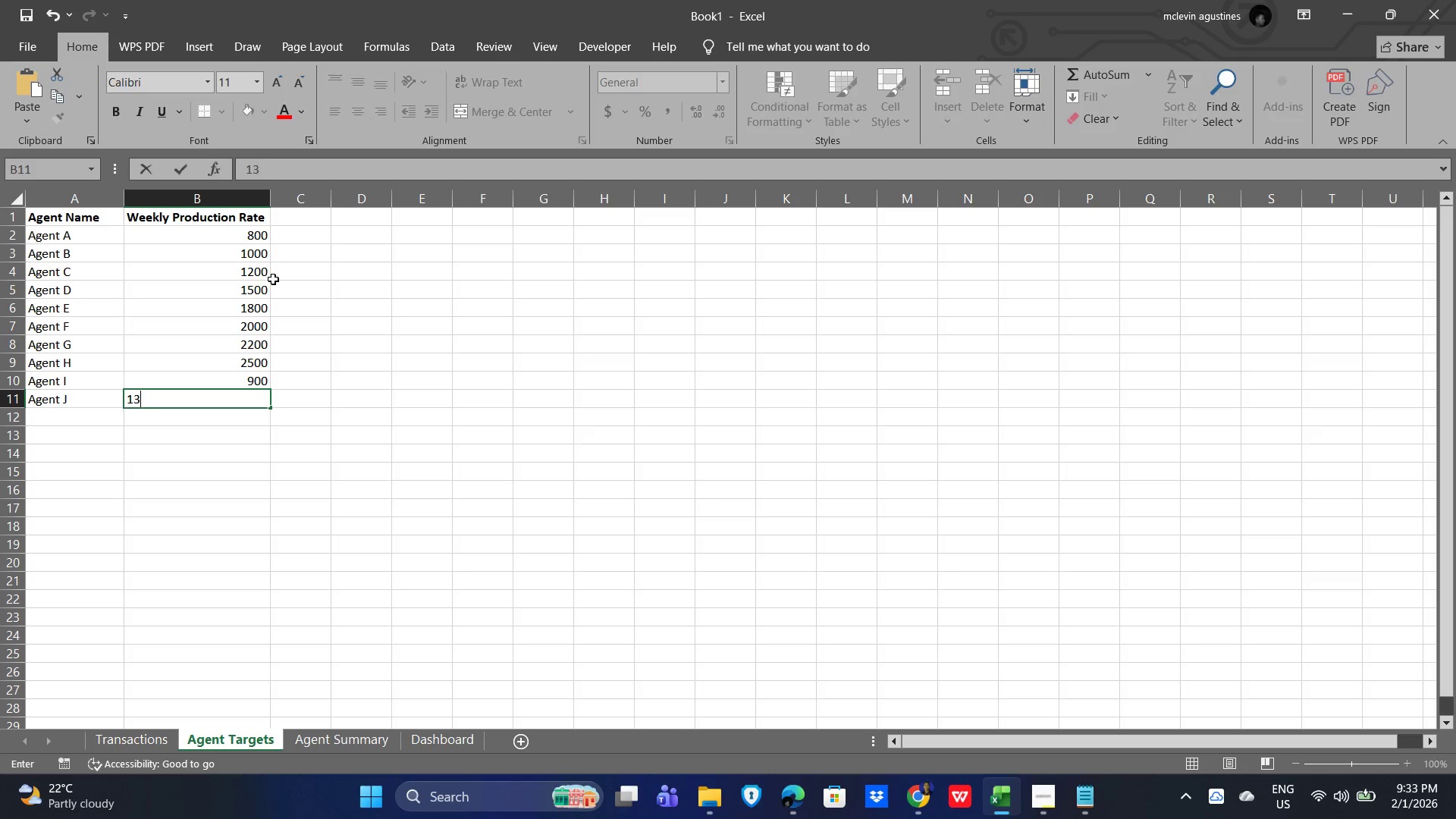 
key(Numpad0)
 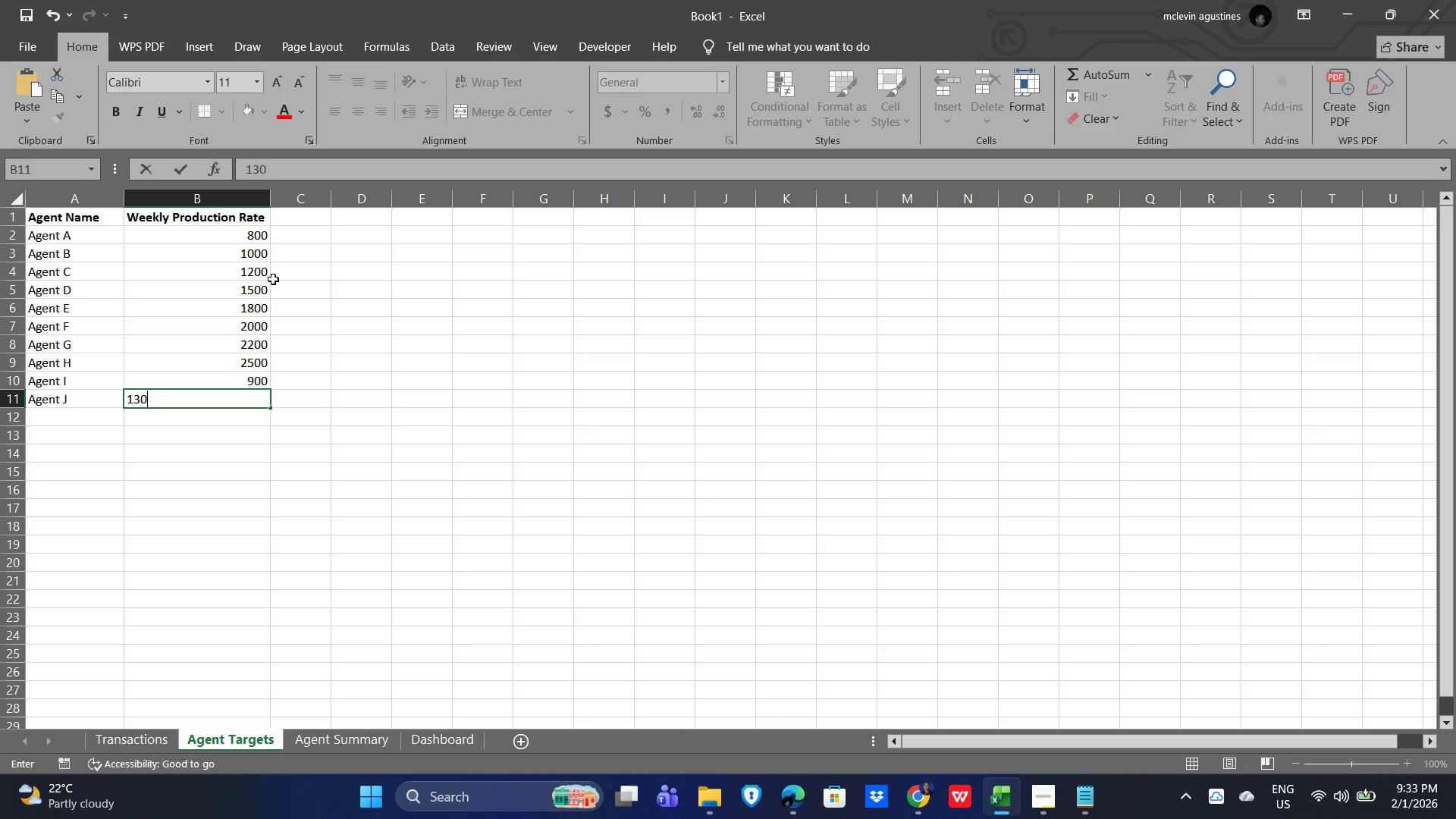 
key(Numpad0)
 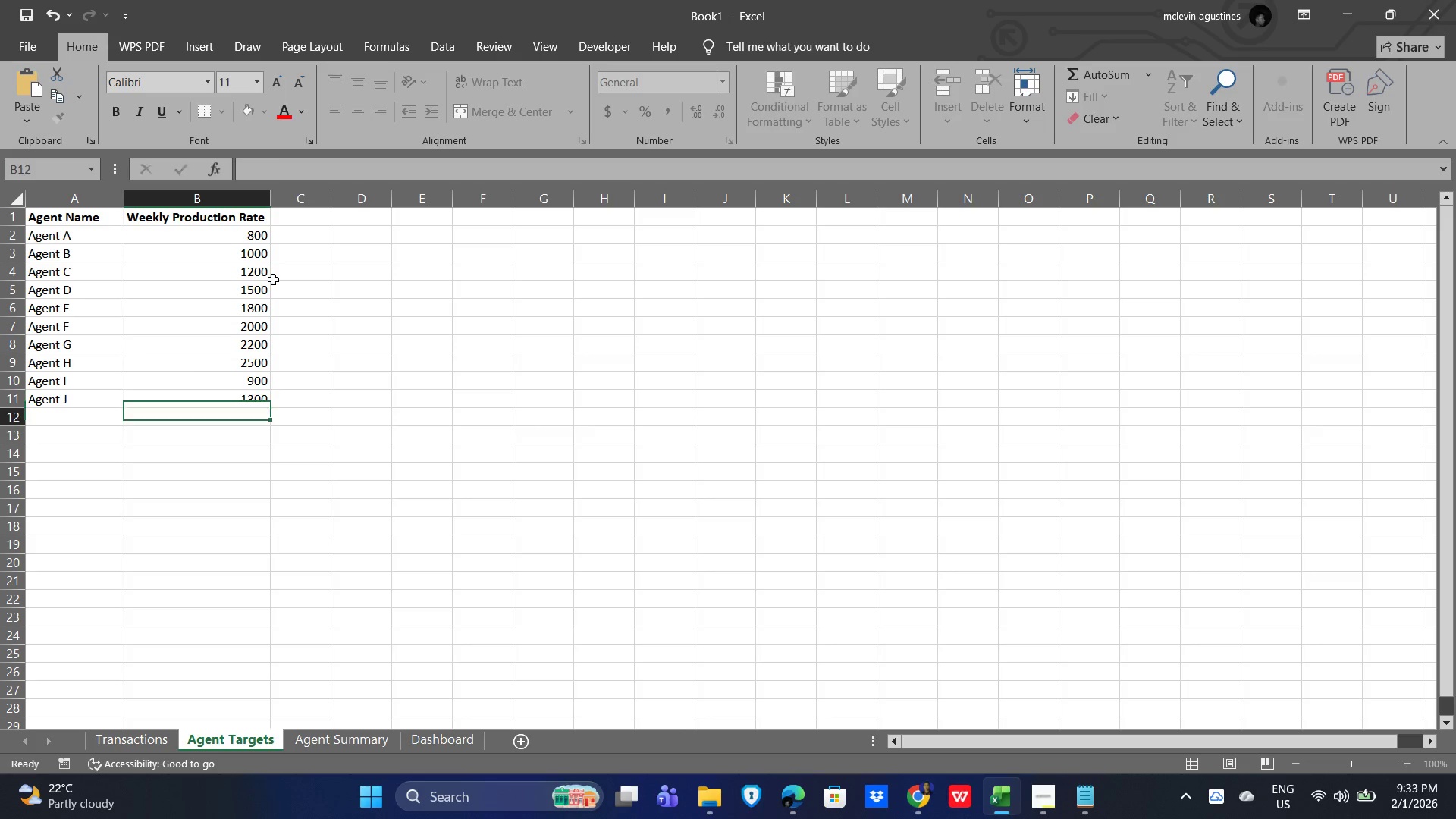 
key(NumpadEnter)
 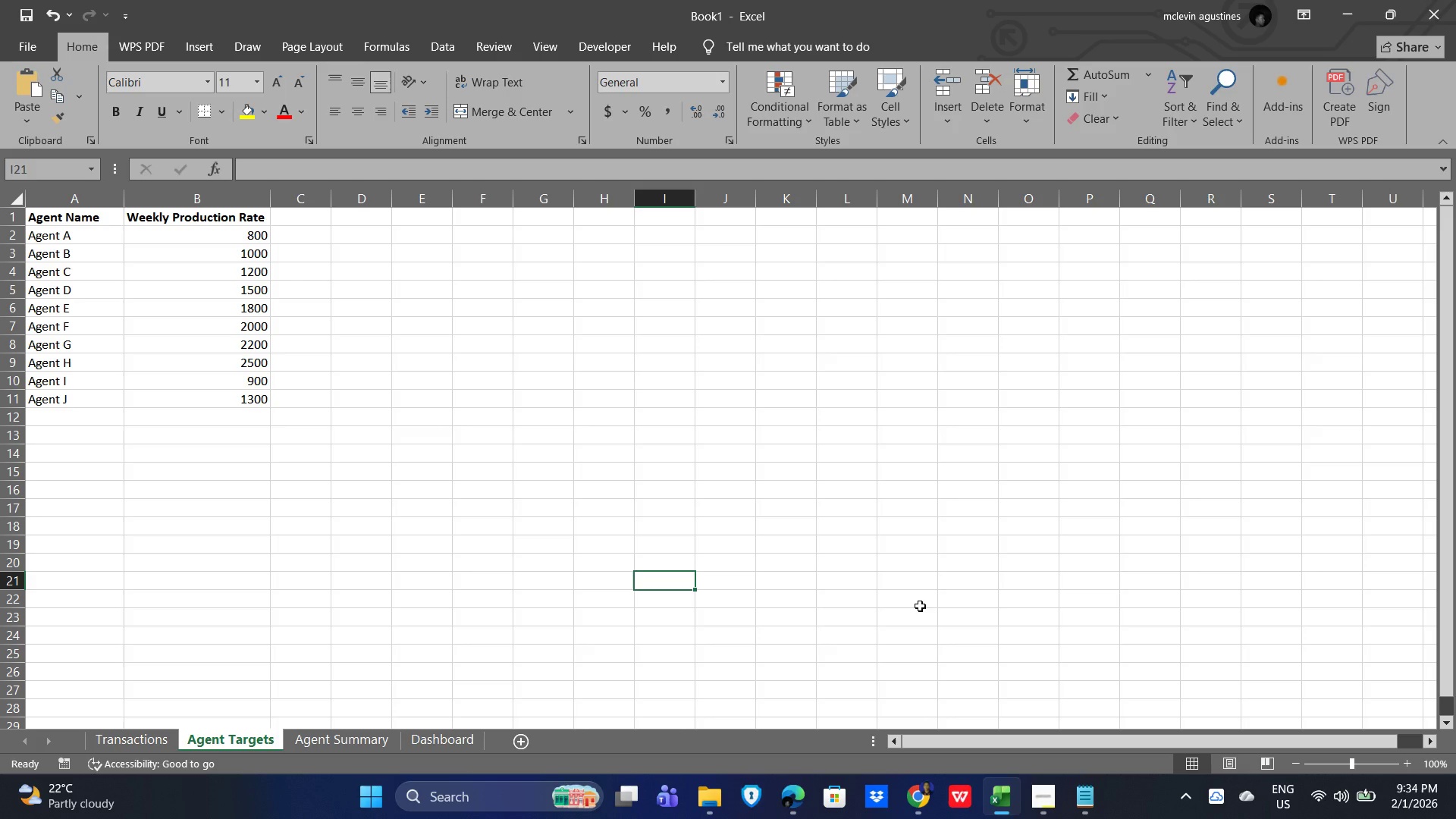 
wait(57.31)
 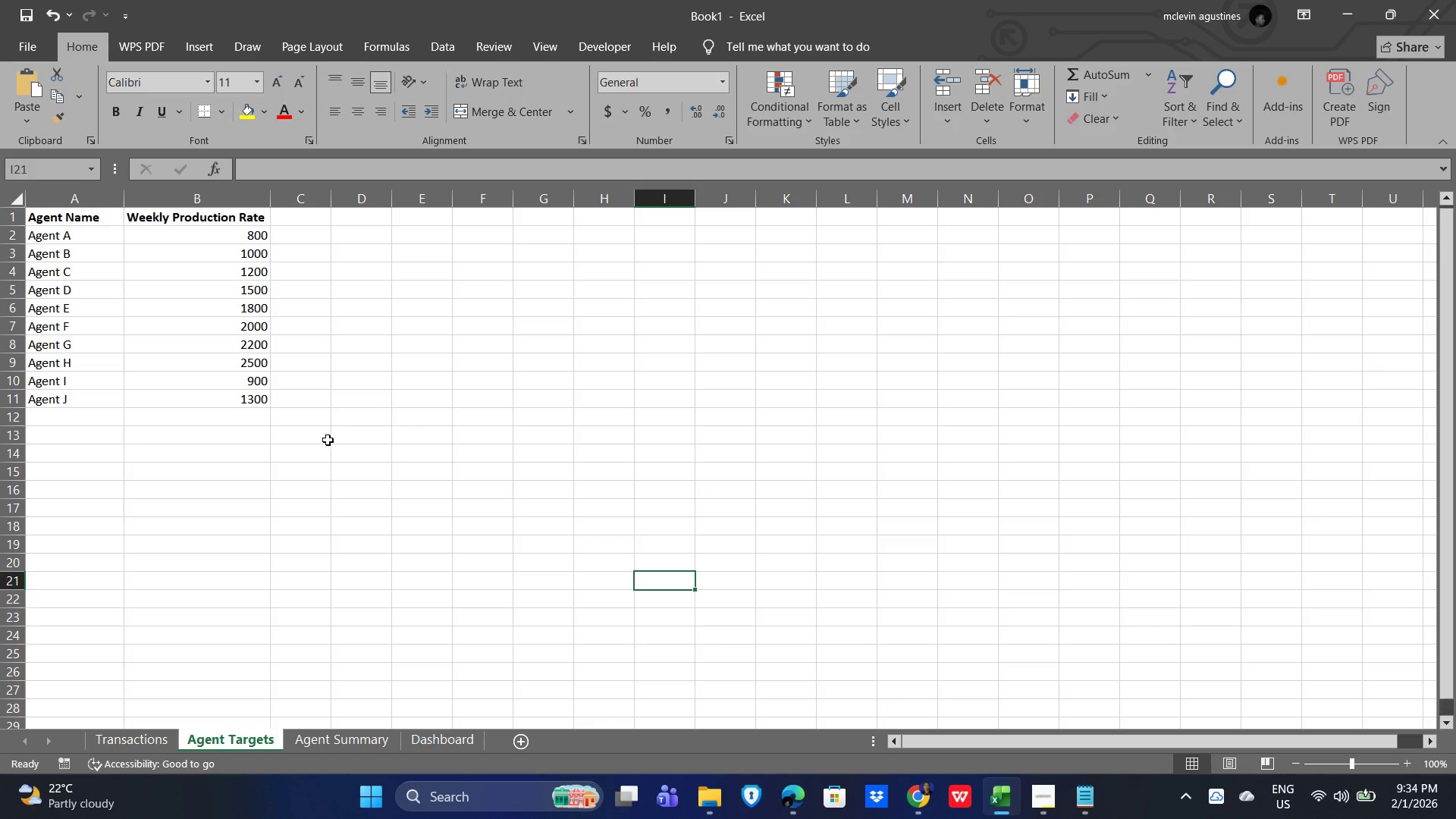 
left_click_drag(start_coordinate=[369, 392], to_coordinate=[369, 397])
 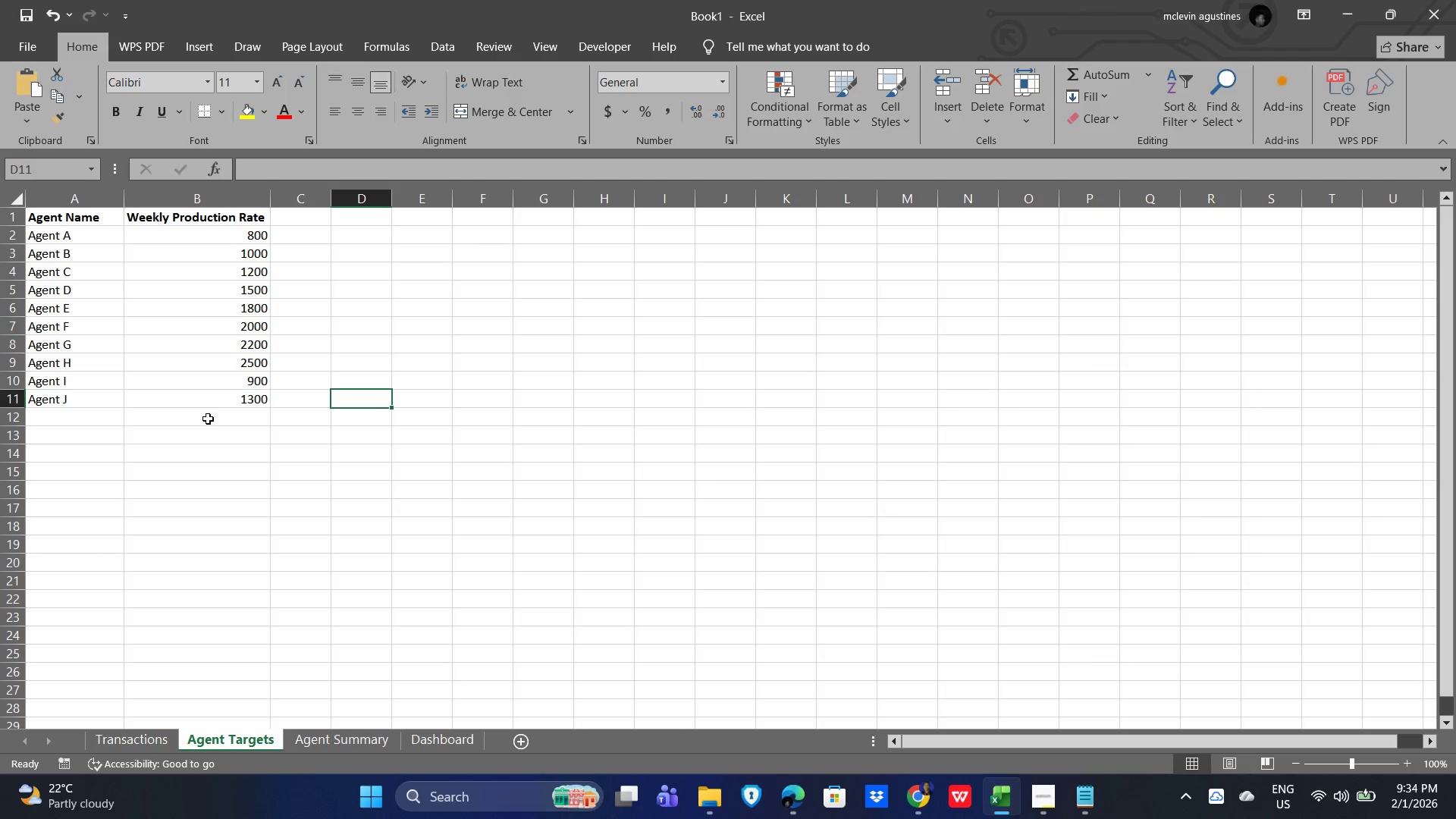 
scroll: coordinate [463, 400], scroll_direction: none, amount: 0.0
 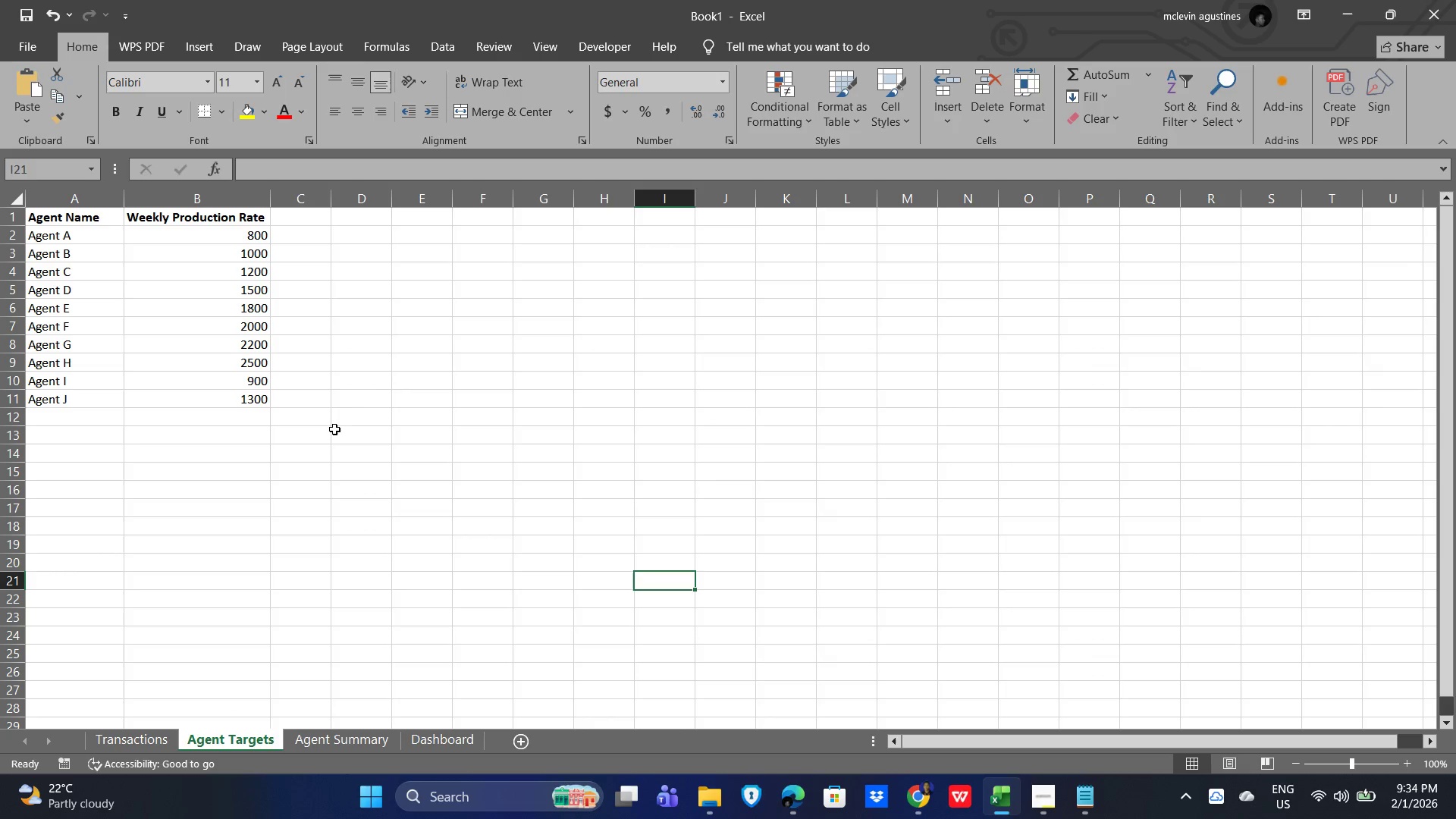 
left_click_drag(start_coordinate=[250, 395], to_coordinate=[19, 220])
 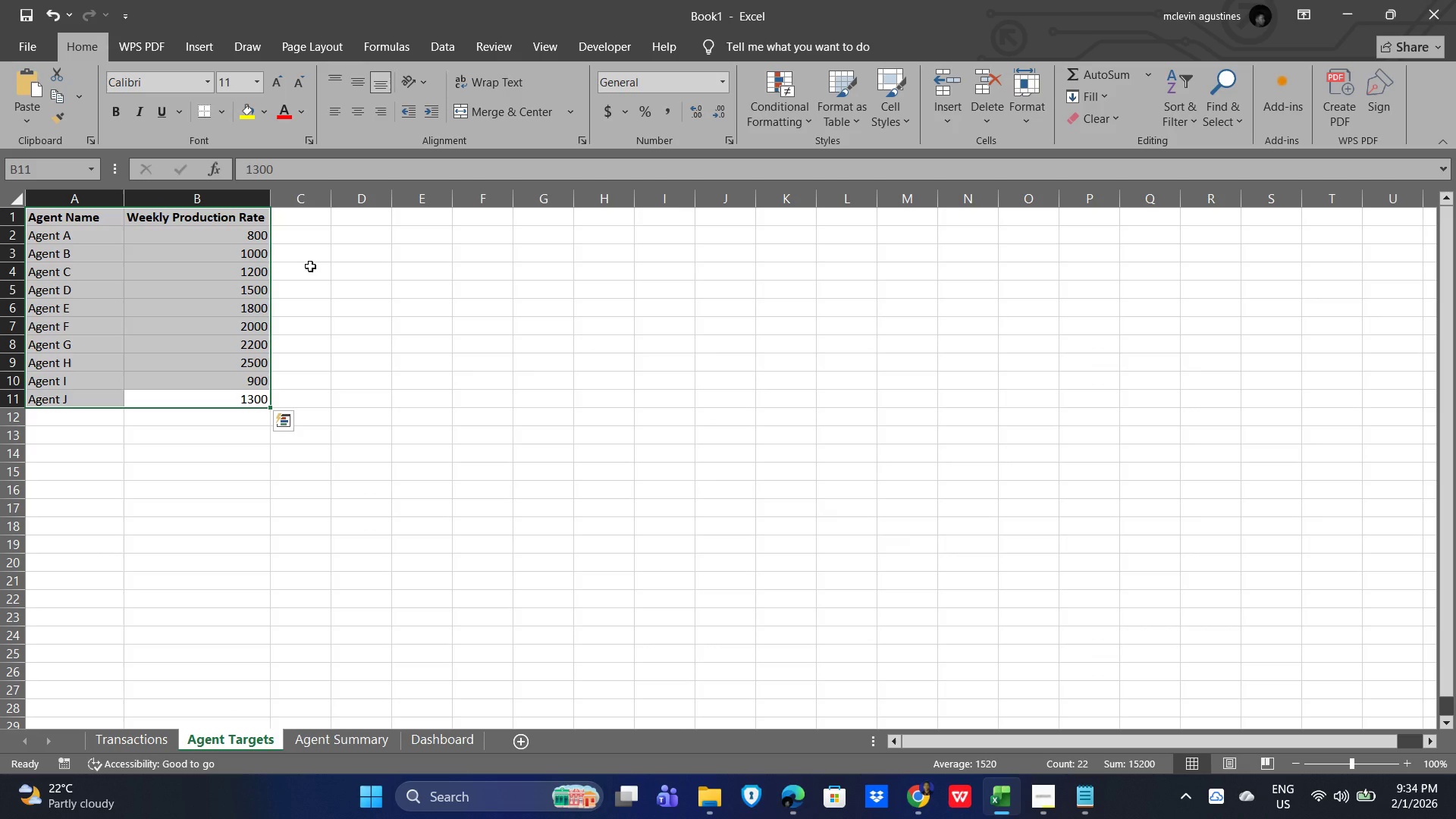 
key(Control+T)
 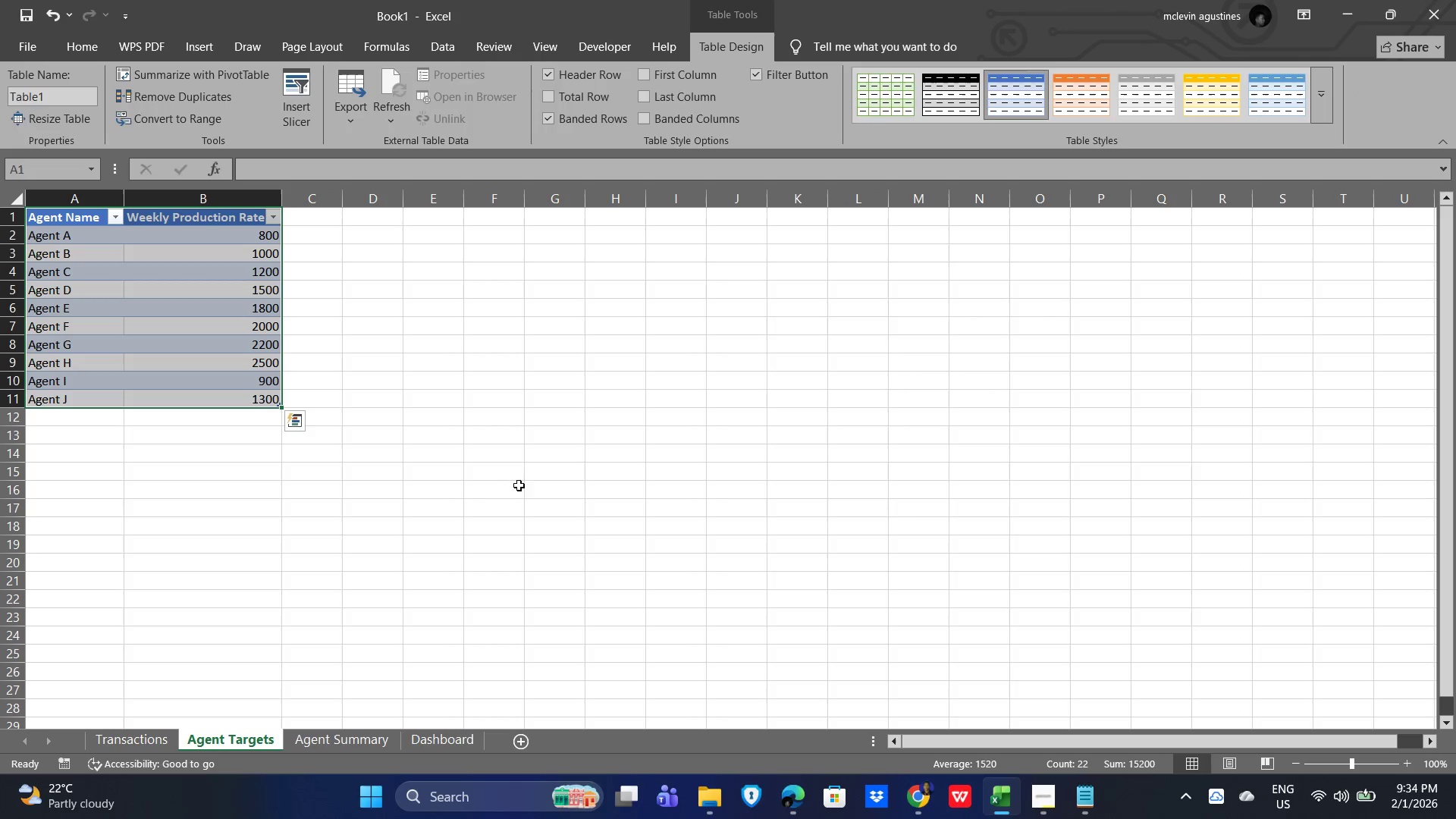 
left_click([449, 322])
 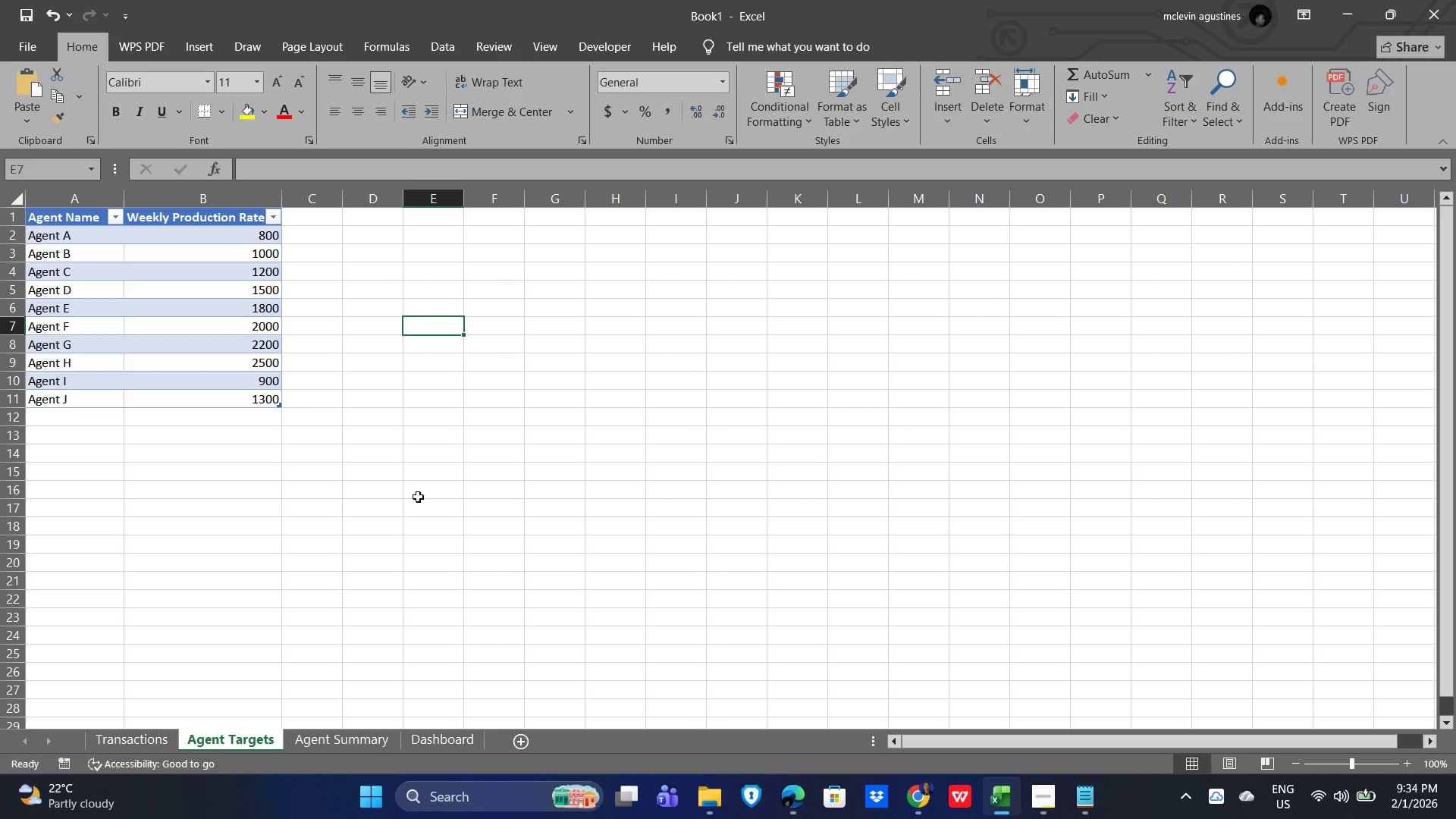 
wait(8.76)
 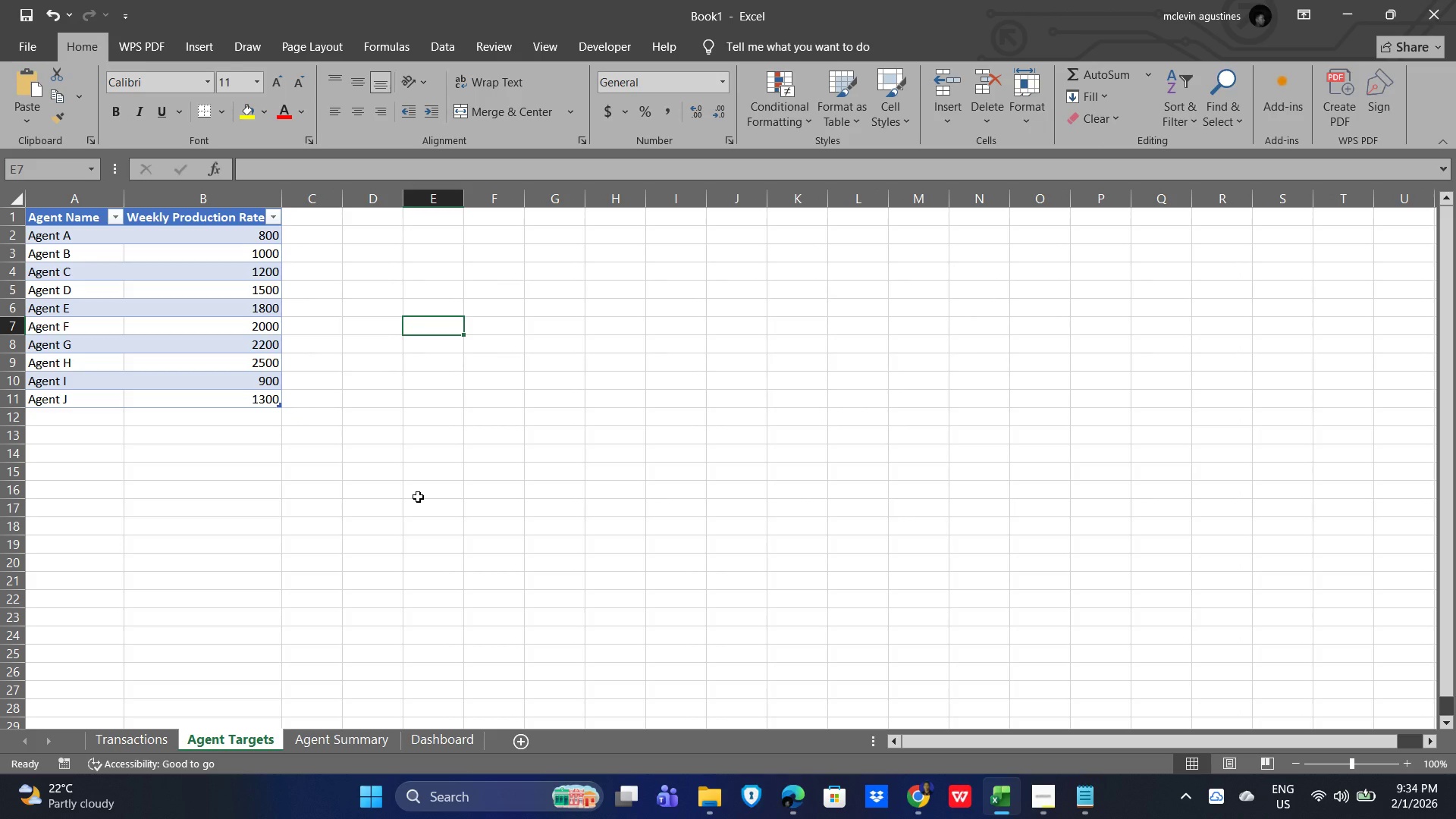 
left_click([42, 100])
 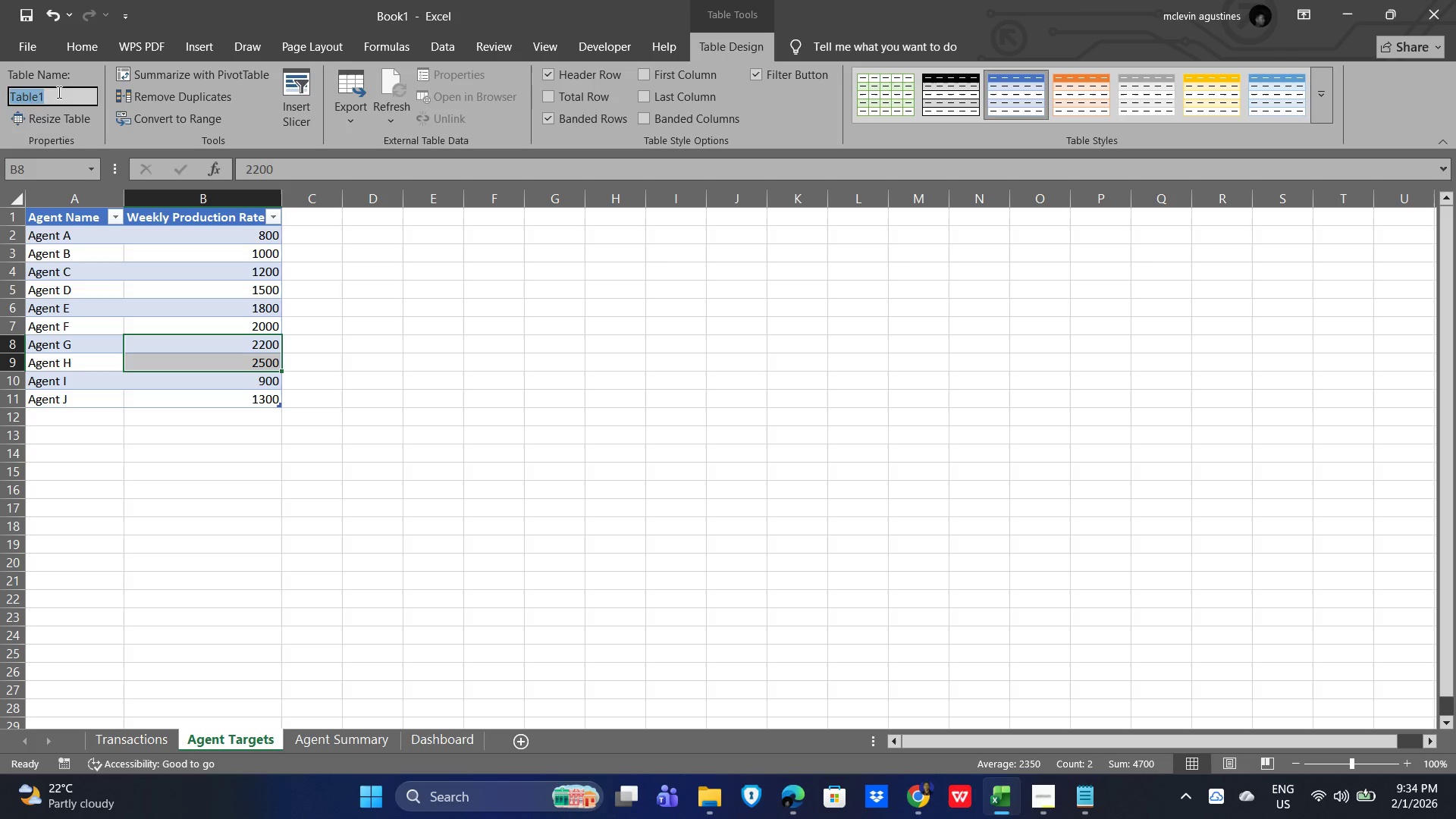 
left_click_drag(start_coordinate=[58, 92], to_coordinate=[6, 92])
 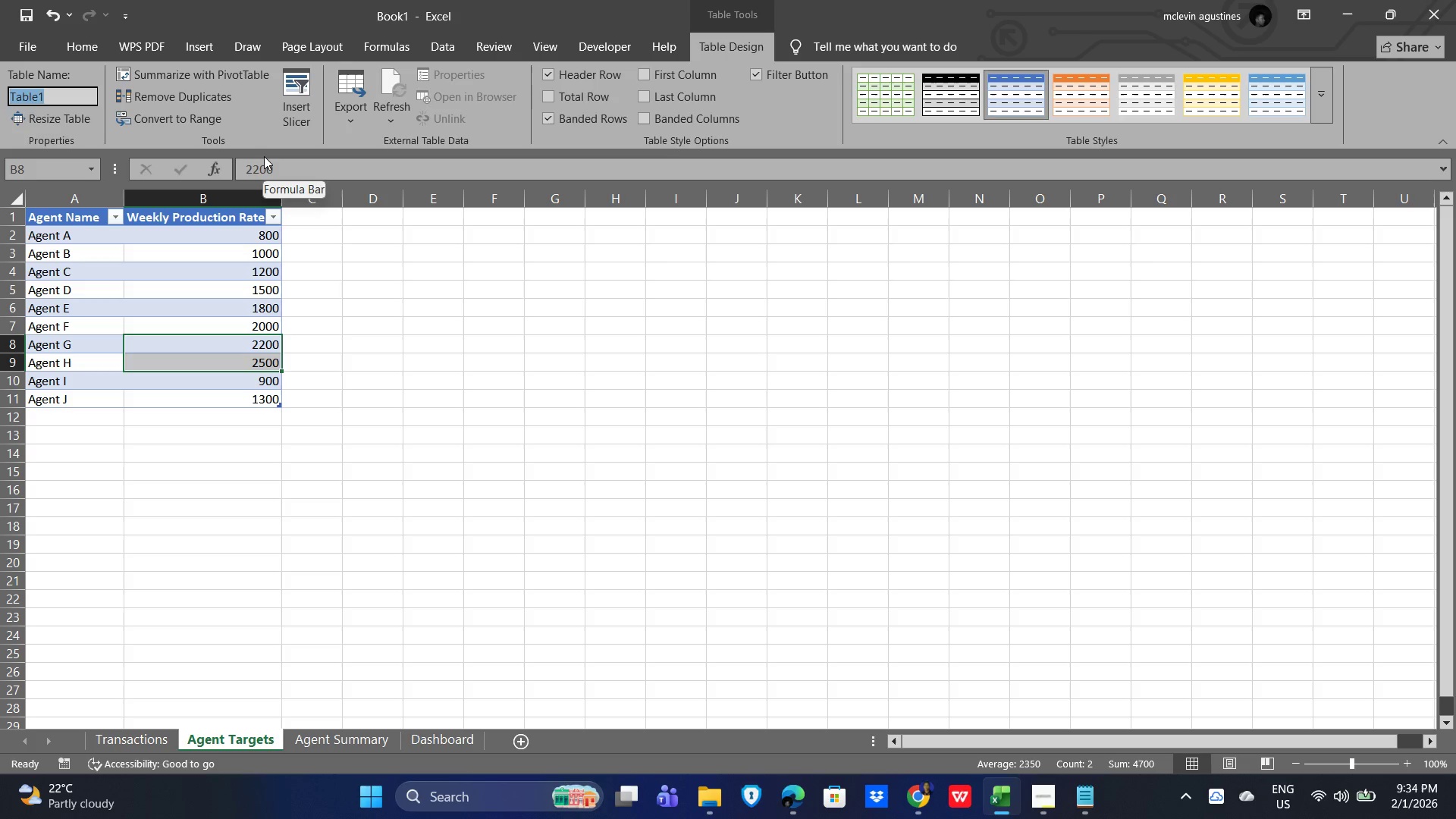 
type(tblTargets)
 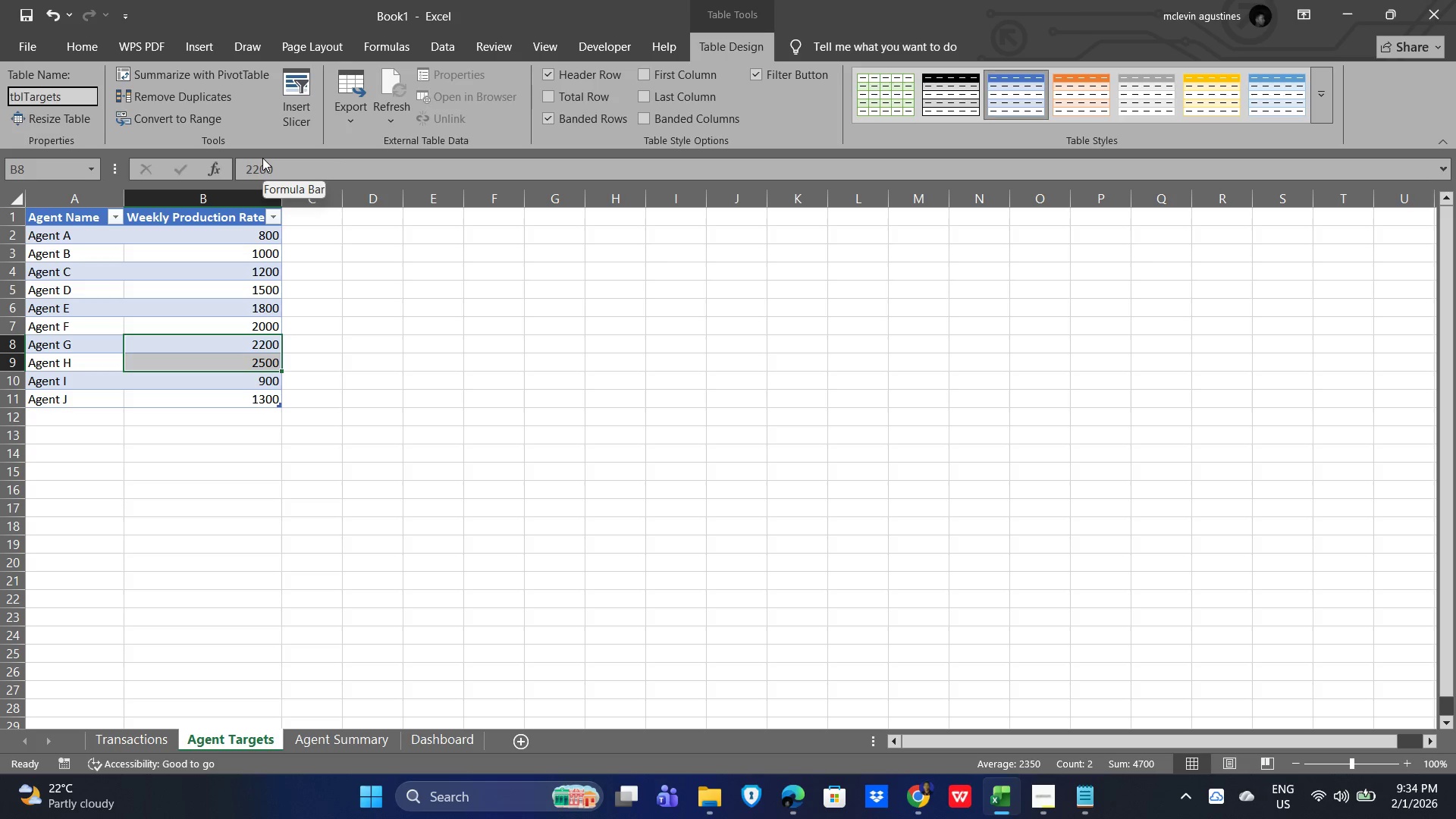 
left_click([439, 268])
 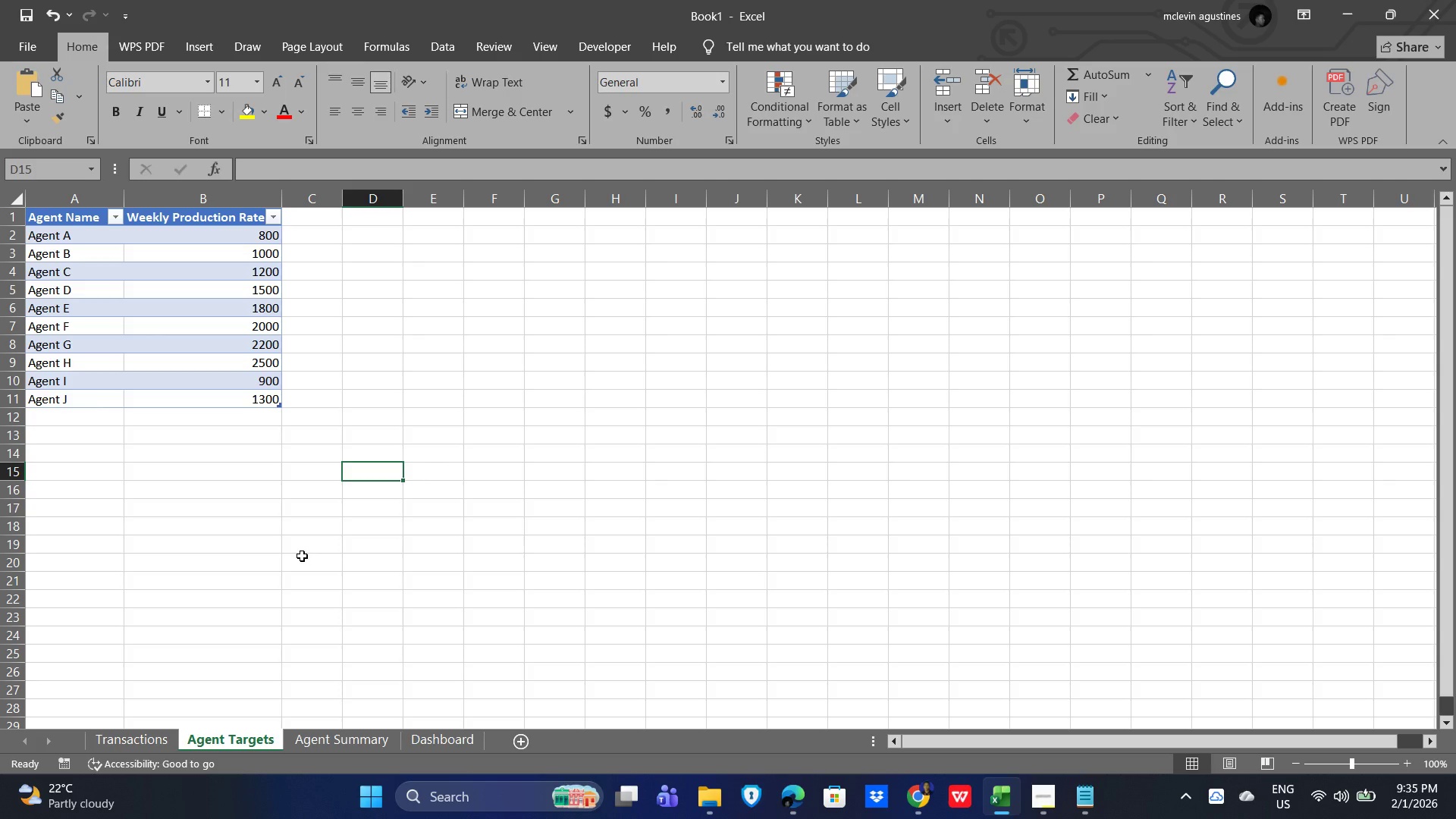 
wait(61.3)
 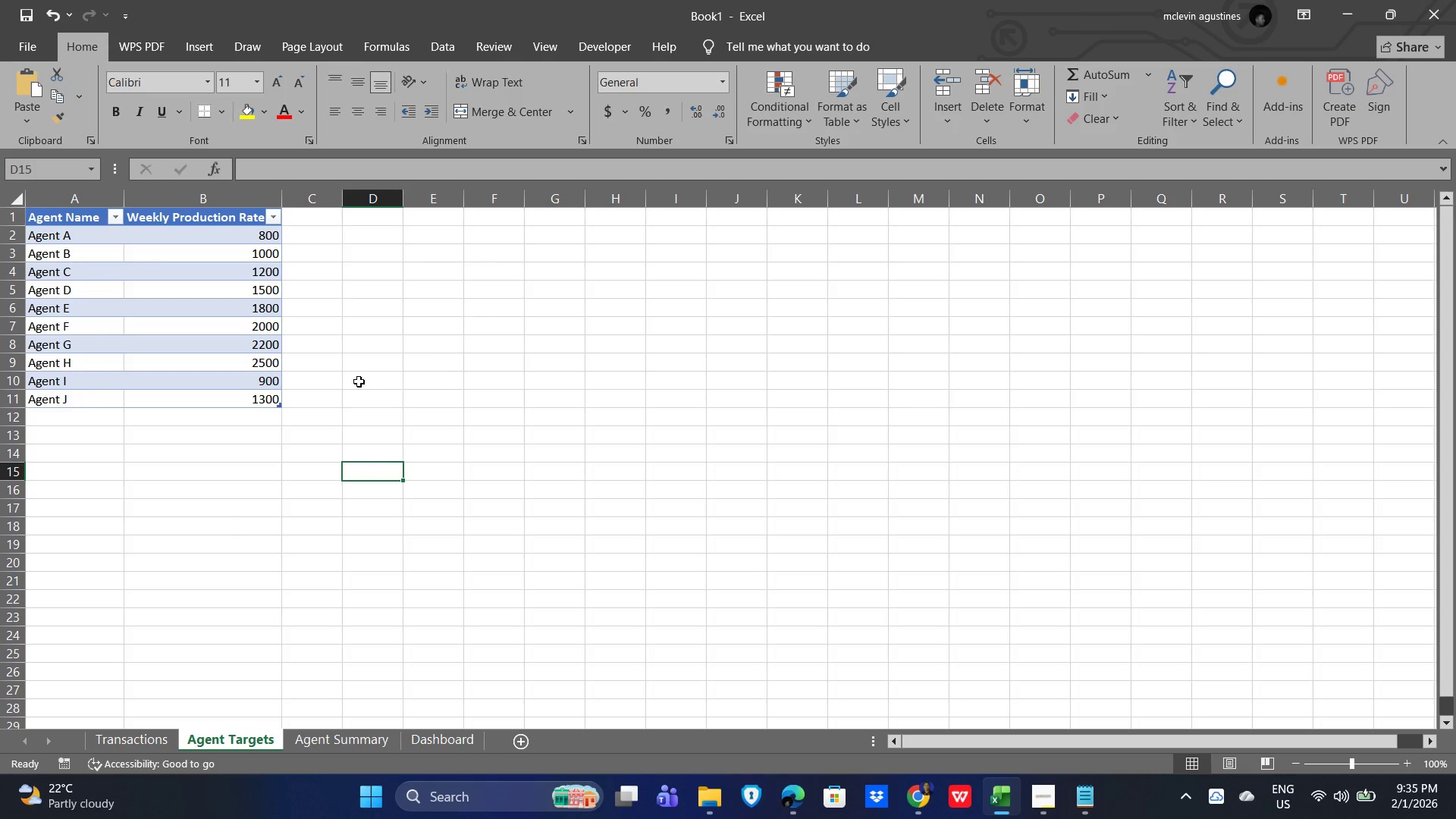 
left_click([359, 381])
 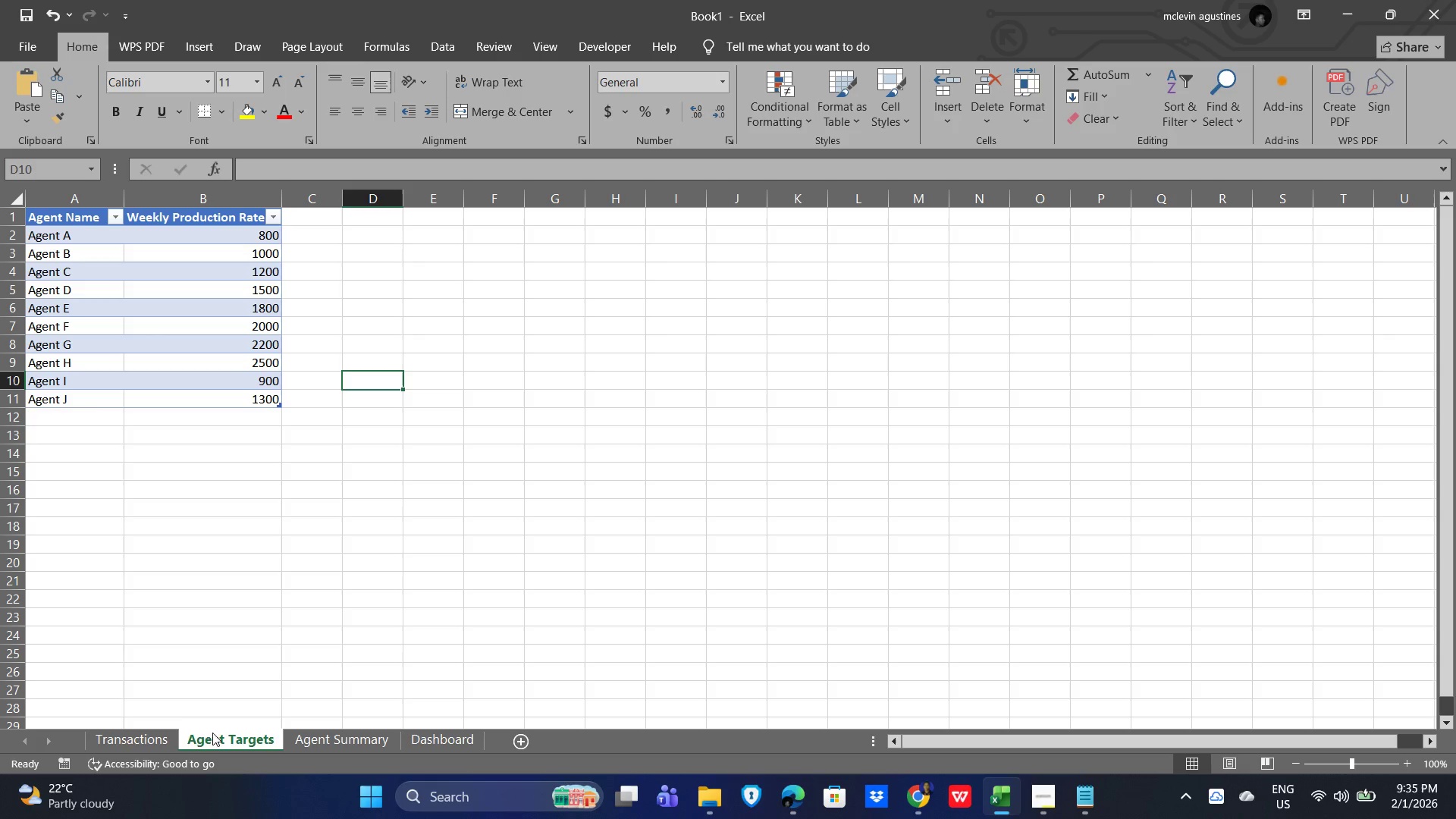 
scroll: coordinate [322, 534], scroll_direction: up, amount: 2.0
 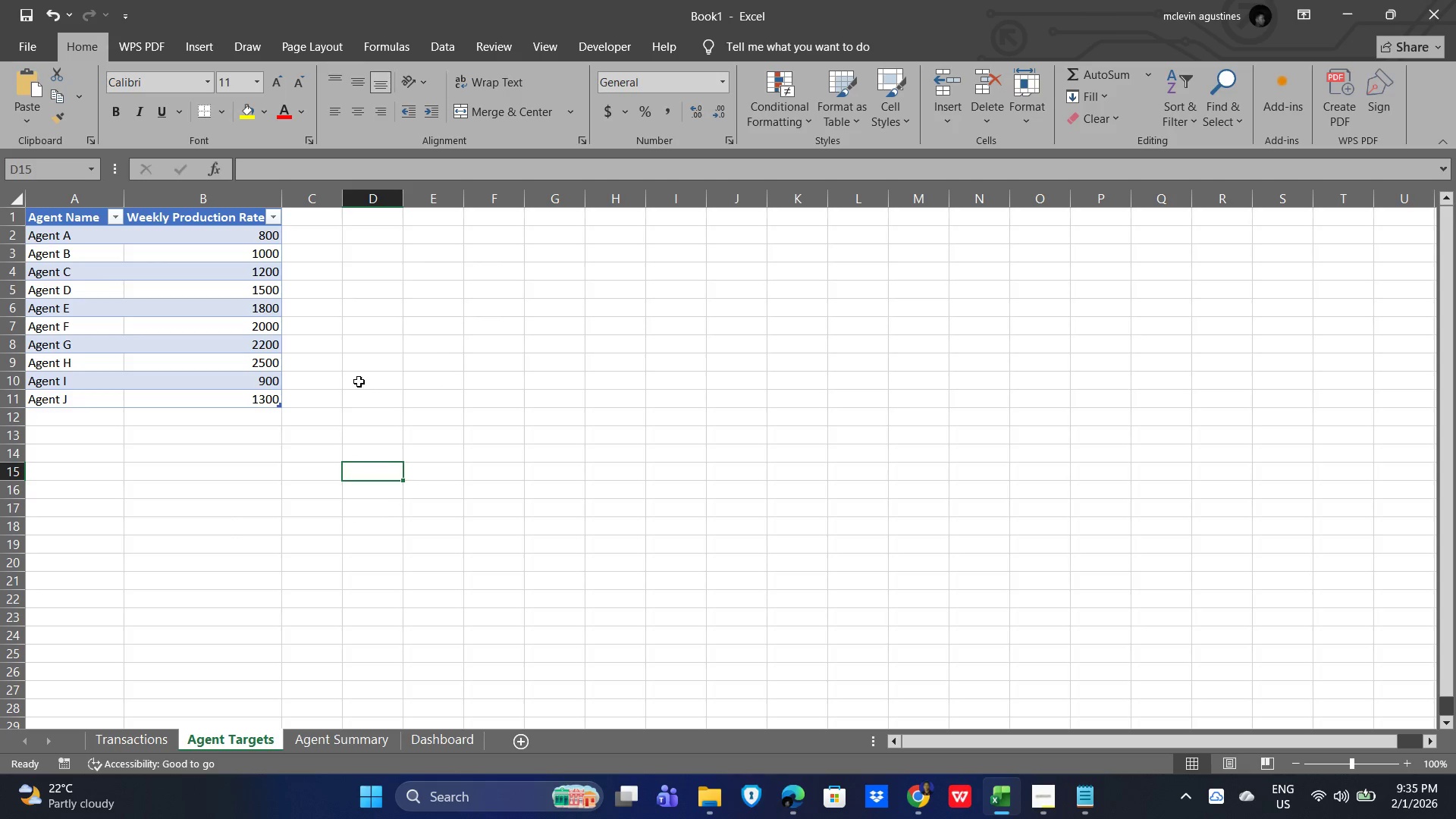 
left_click([104, 742])
 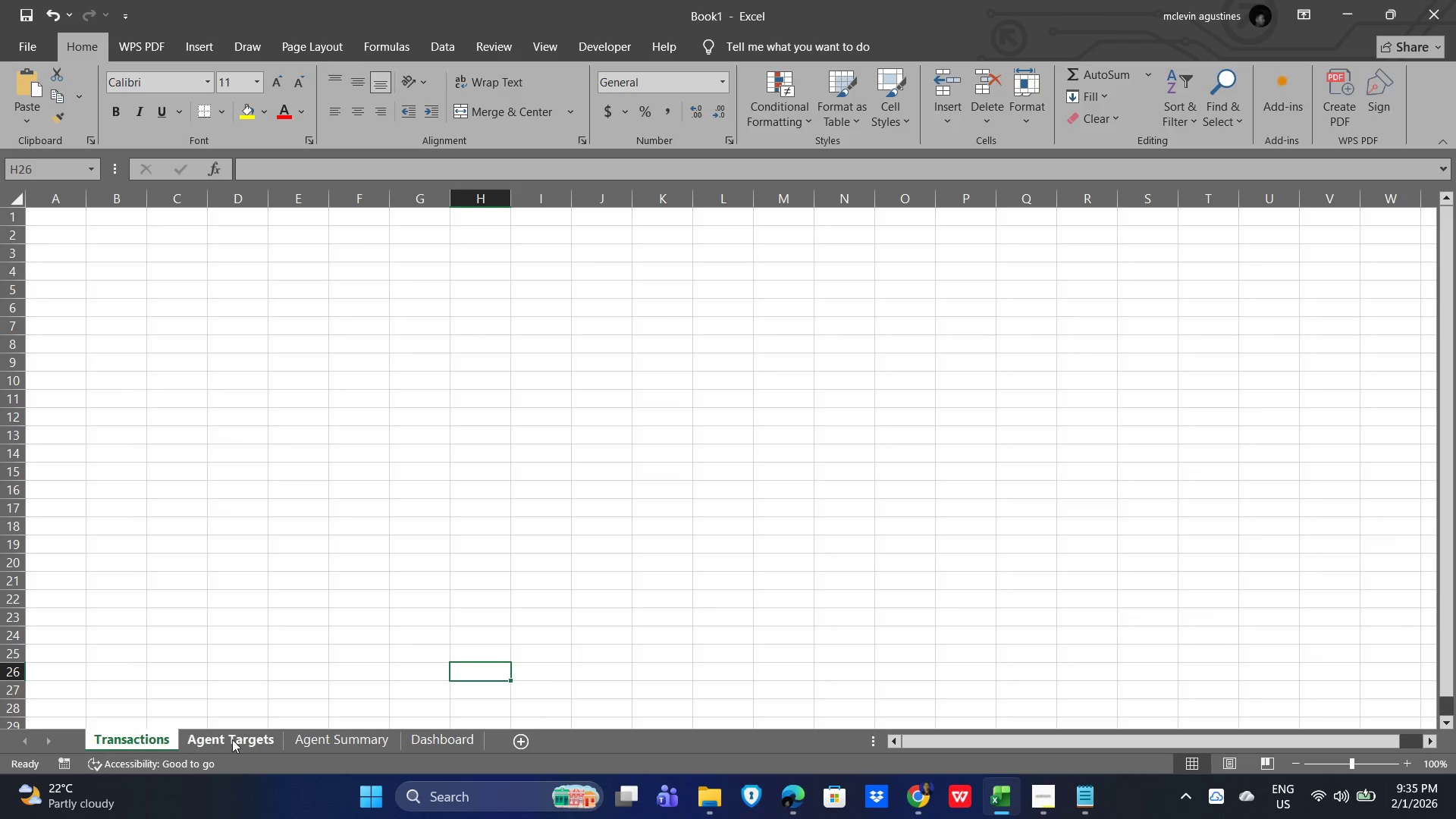 
left_click([242, 739])
 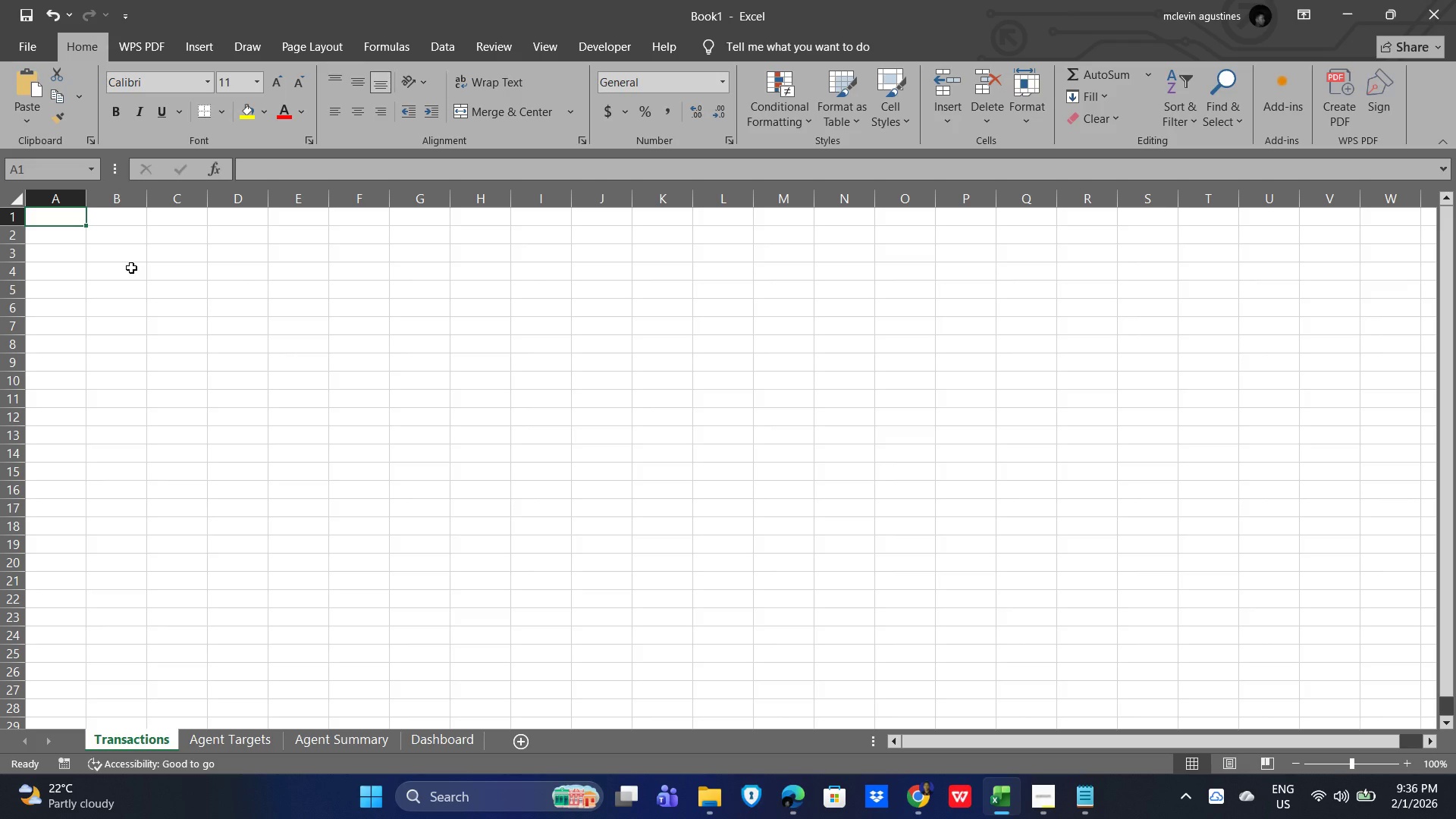 
wait(46.34)
 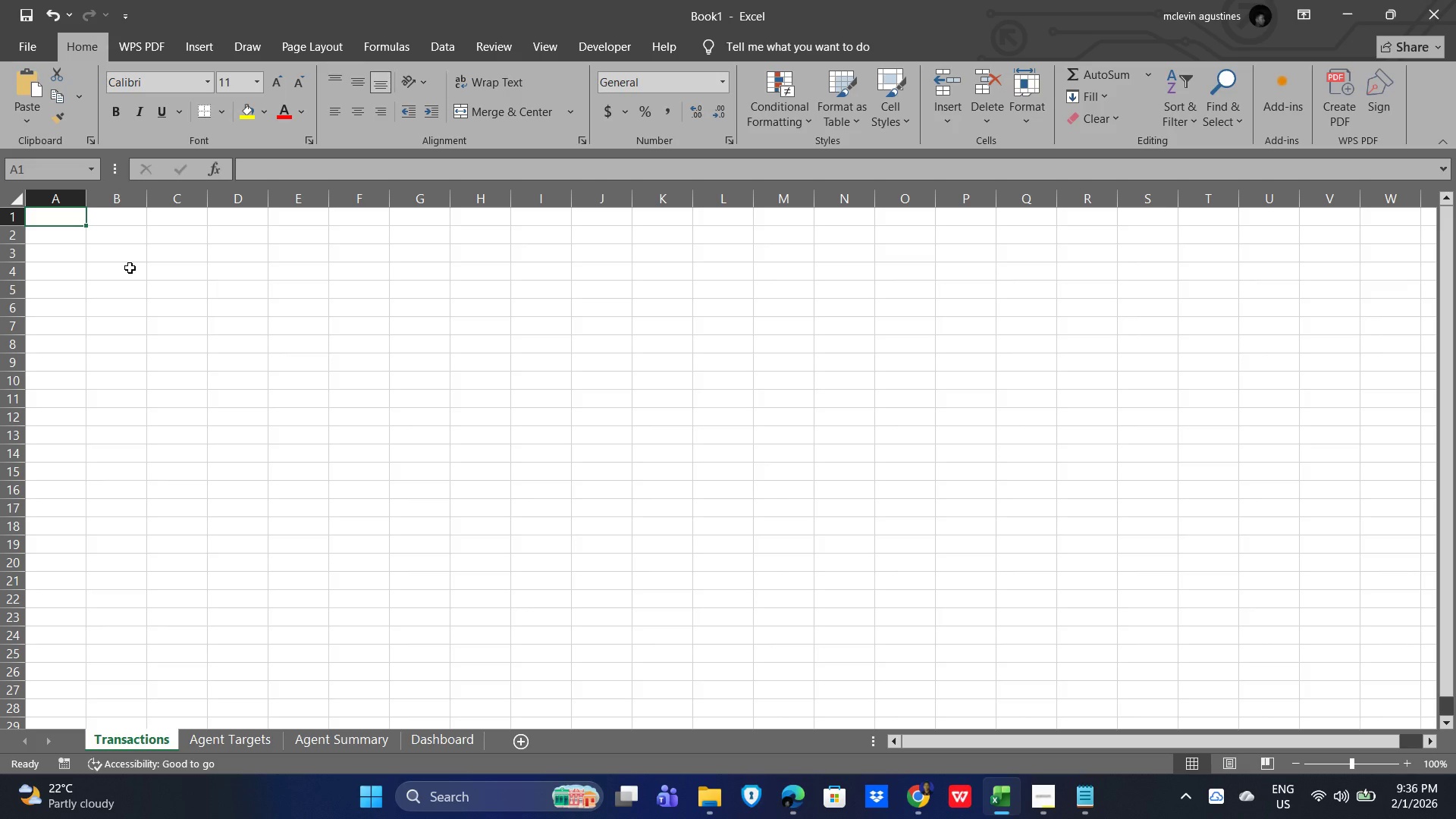 
type(Agent name)
 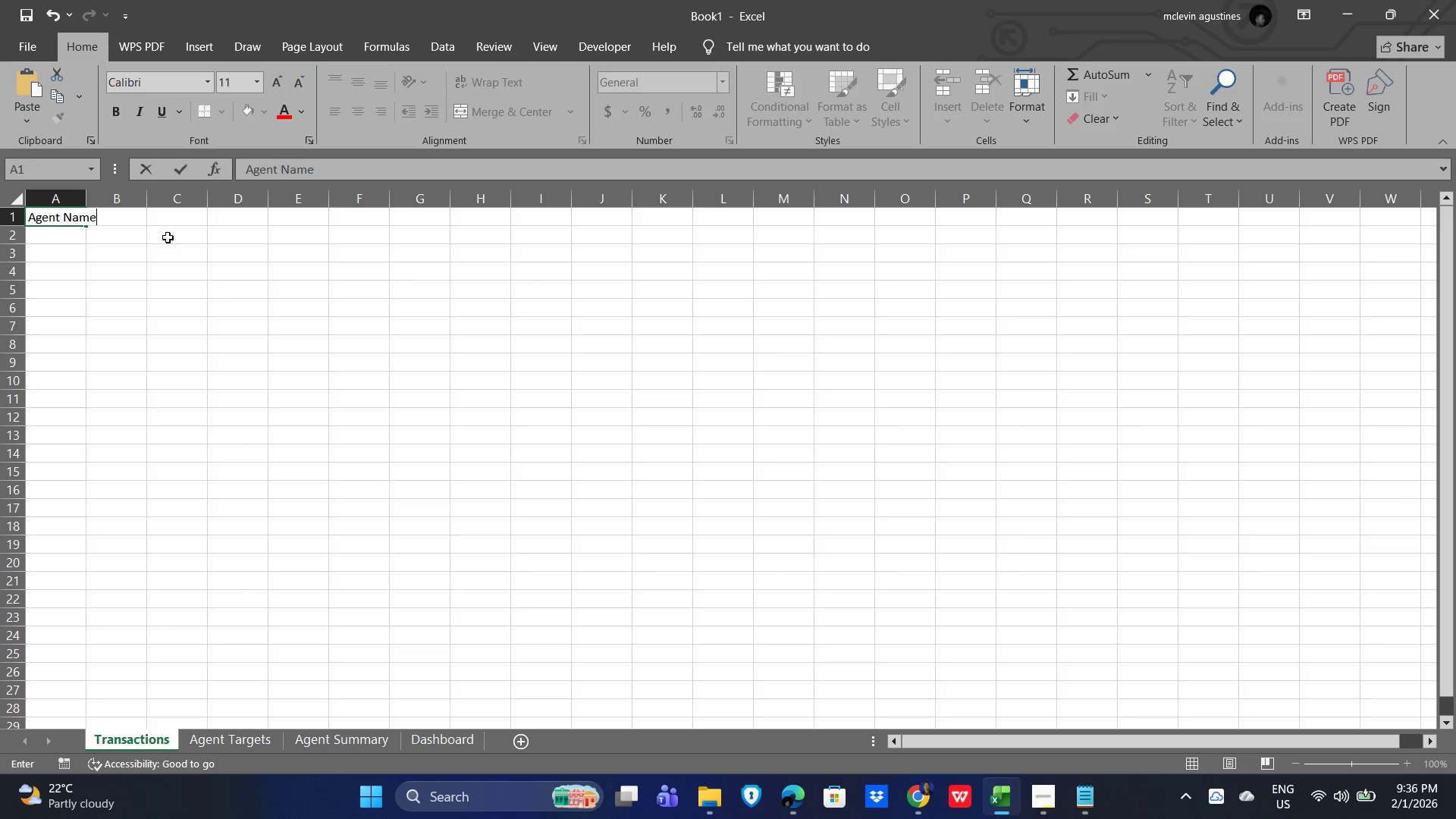 
key(ArrowRight)
 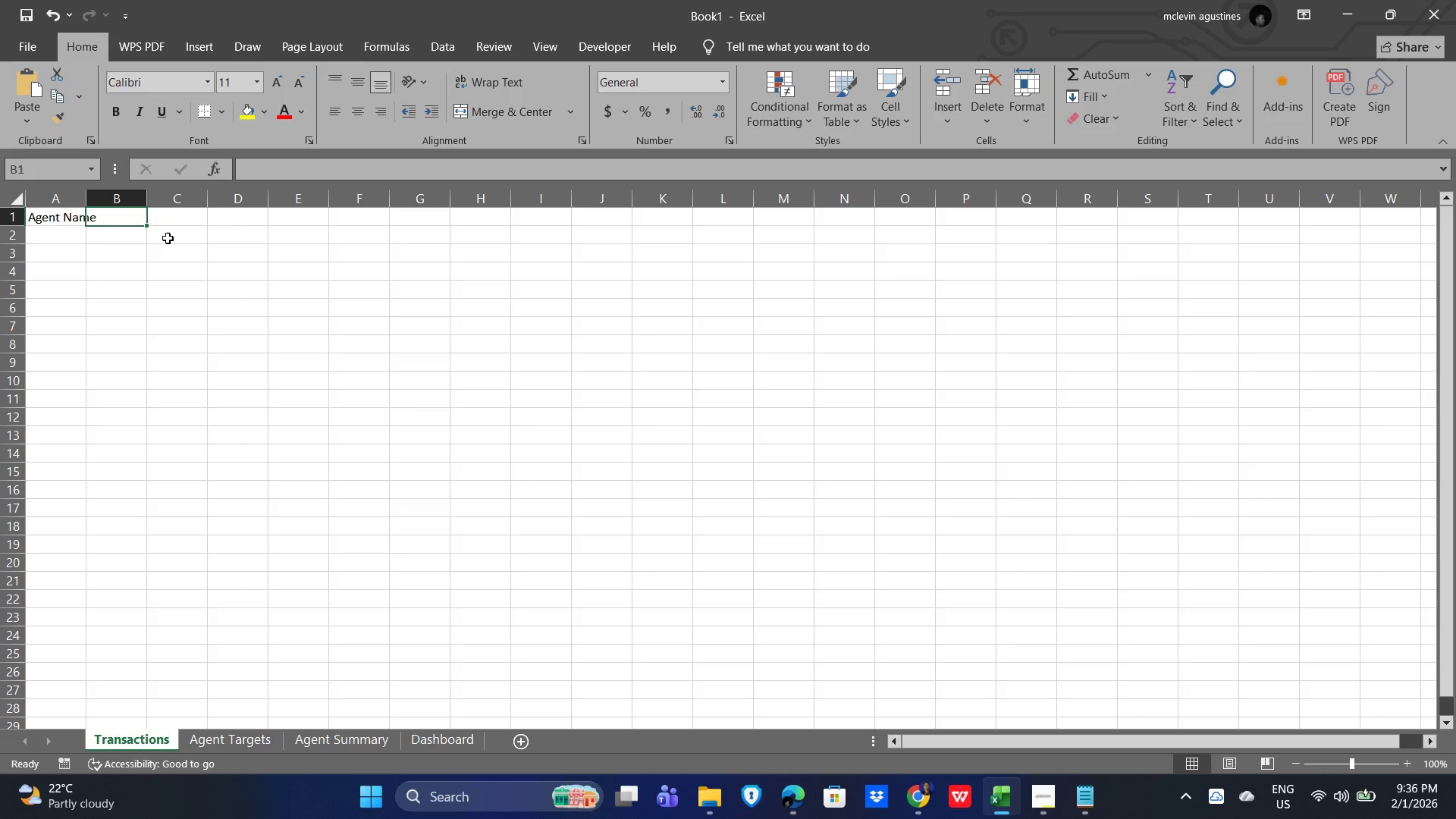 
type(Policy Type)
 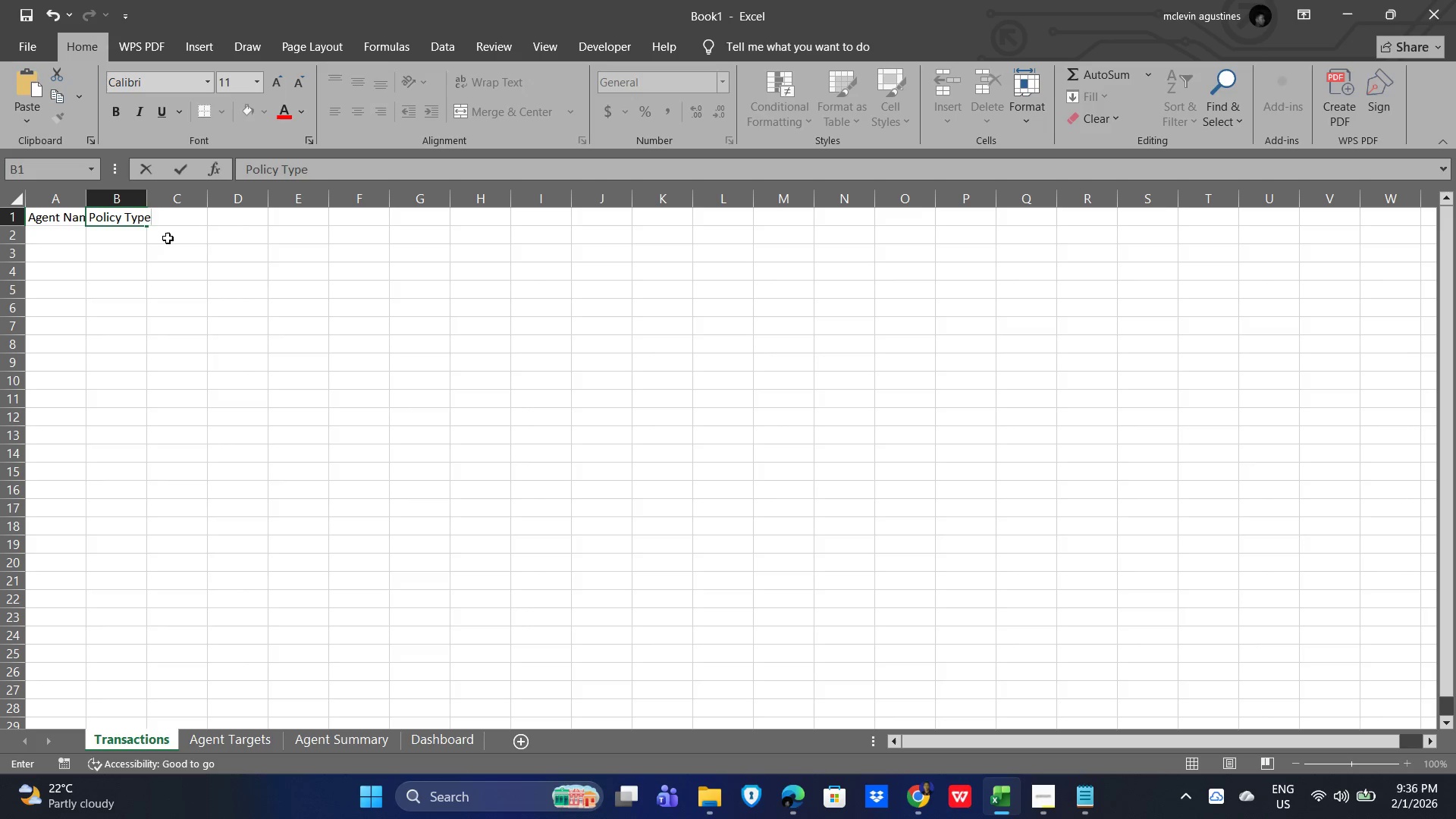 
key(ArrowRight)
 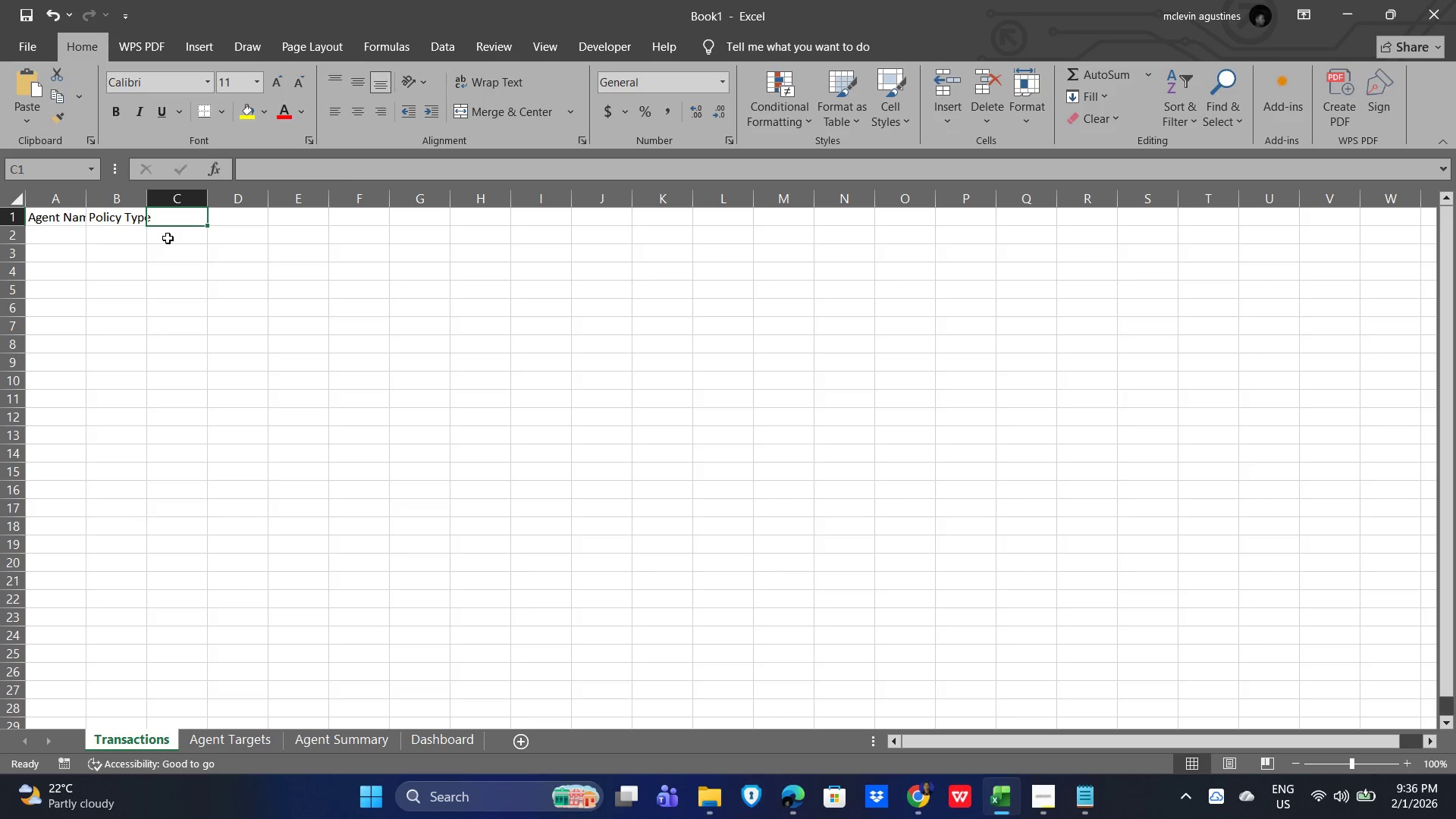 
type(Gross Commission)
 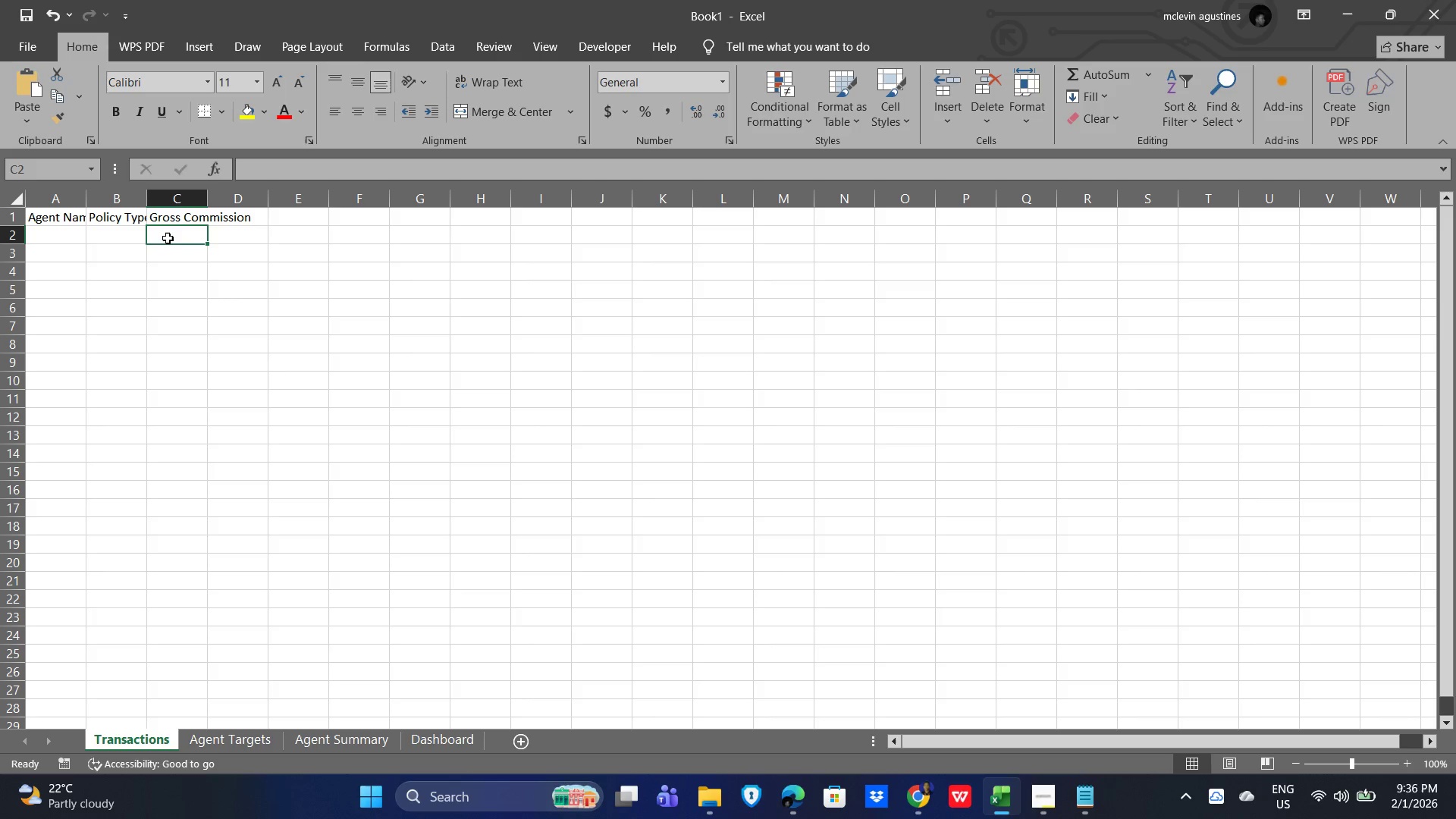 
 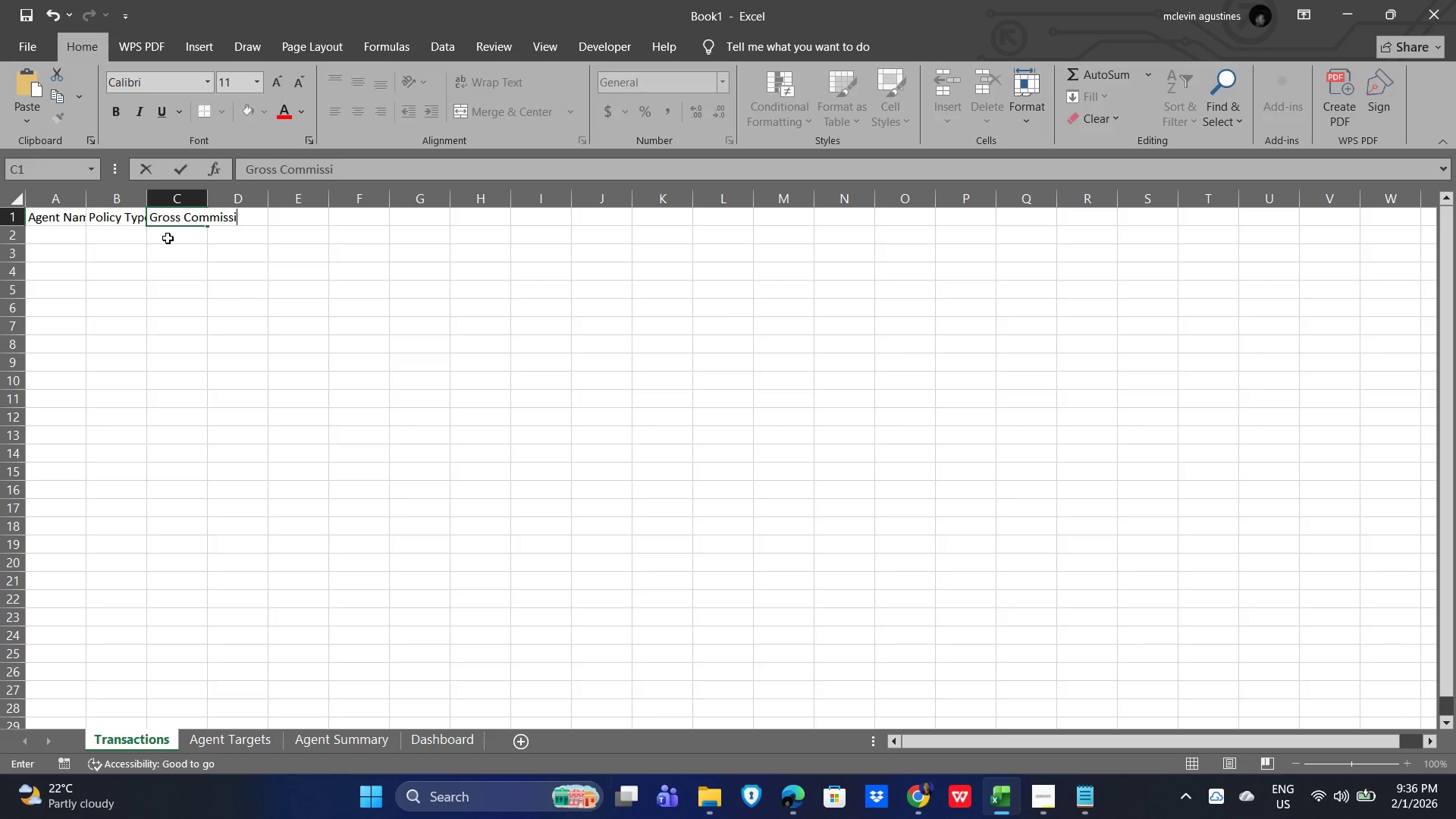 
key(Enter)
 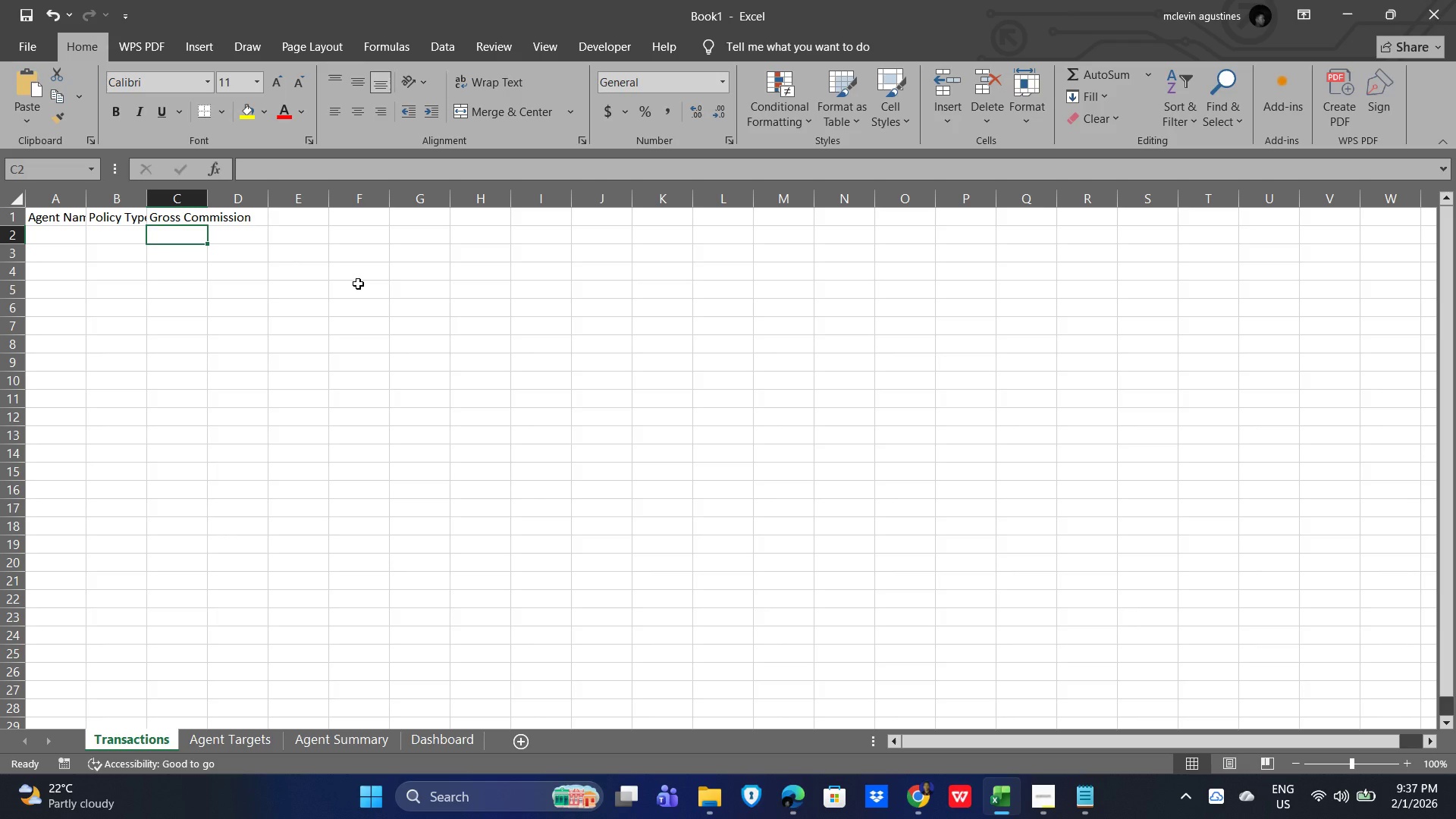 
wait(15.78)
 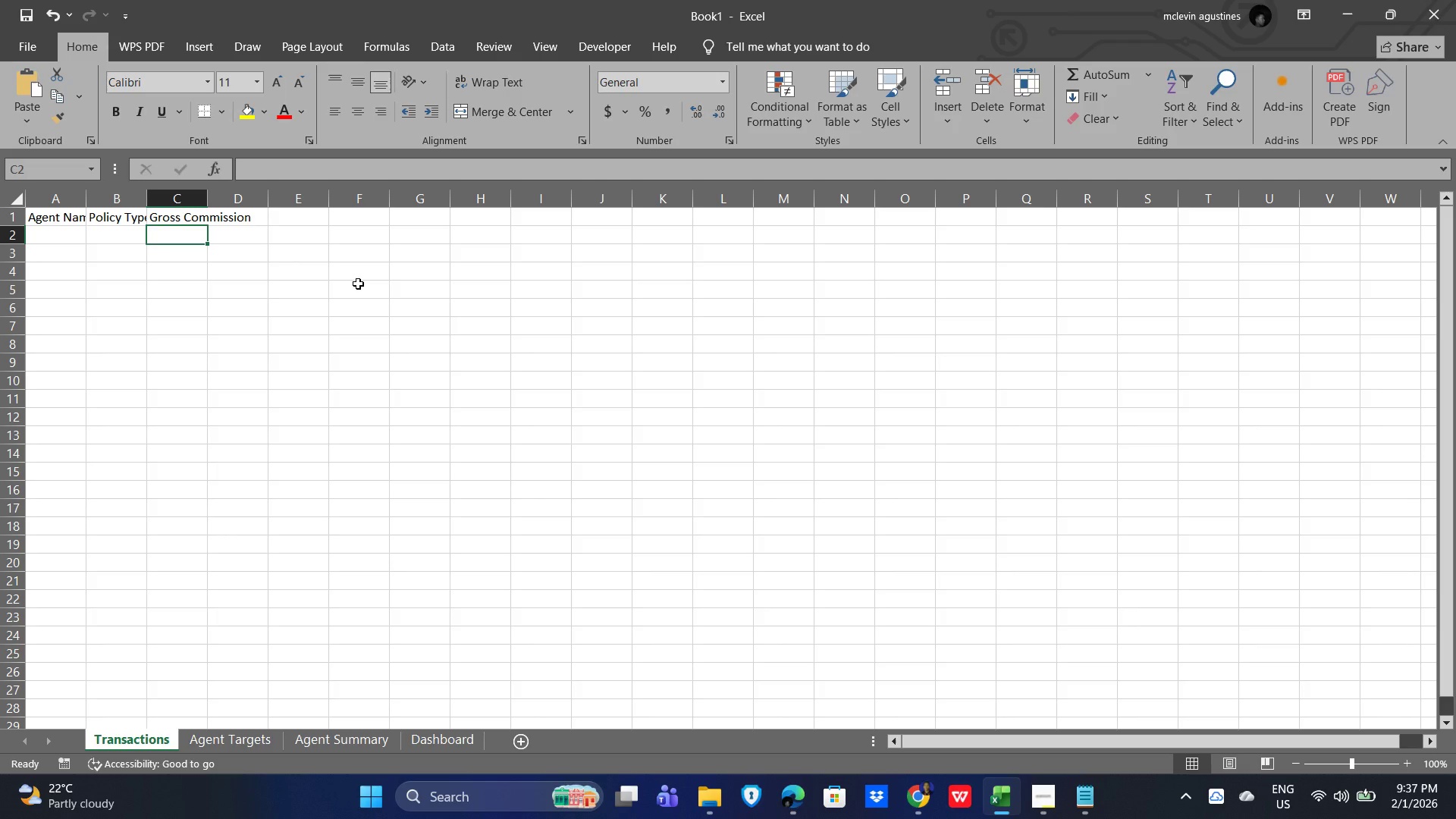 
left_click_drag(start_coordinate=[147, 196], to_coordinate=[179, 193])
 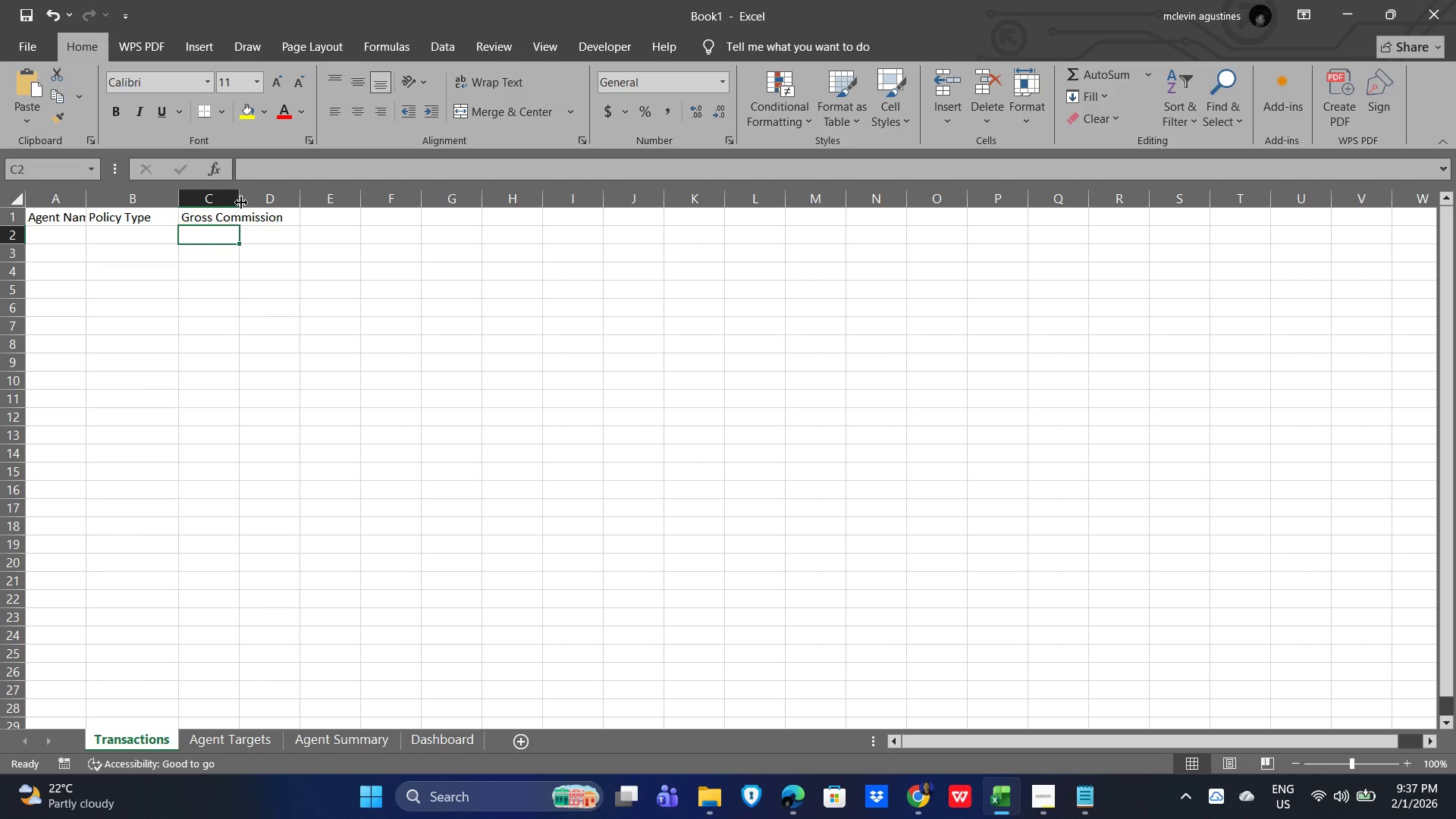 
left_click_drag(start_coordinate=[239, 194], to_coordinate=[307, 199])
 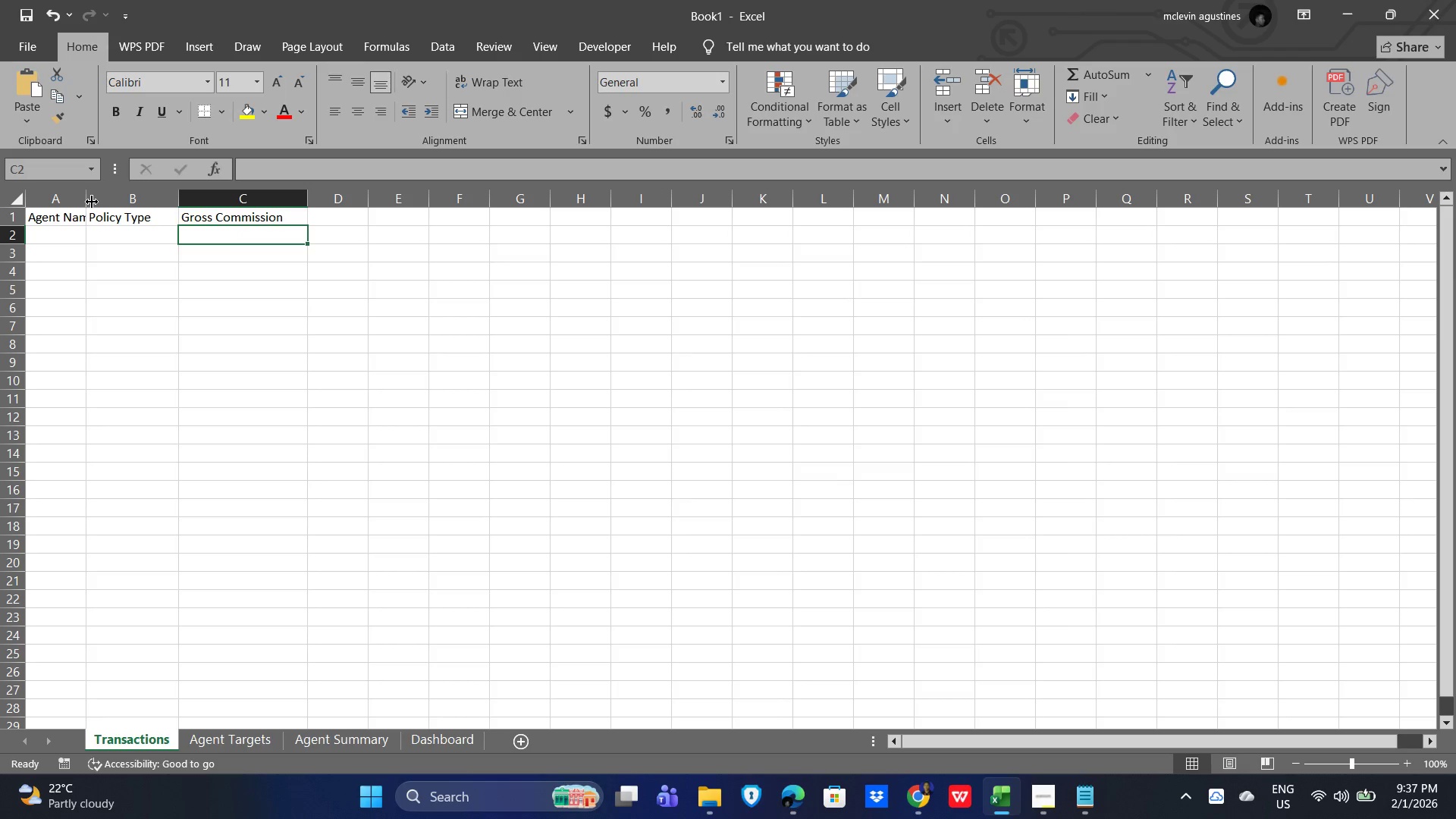 
left_click_drag(start_coordinate=[92, 201], to_coordinate=[122, 199])
 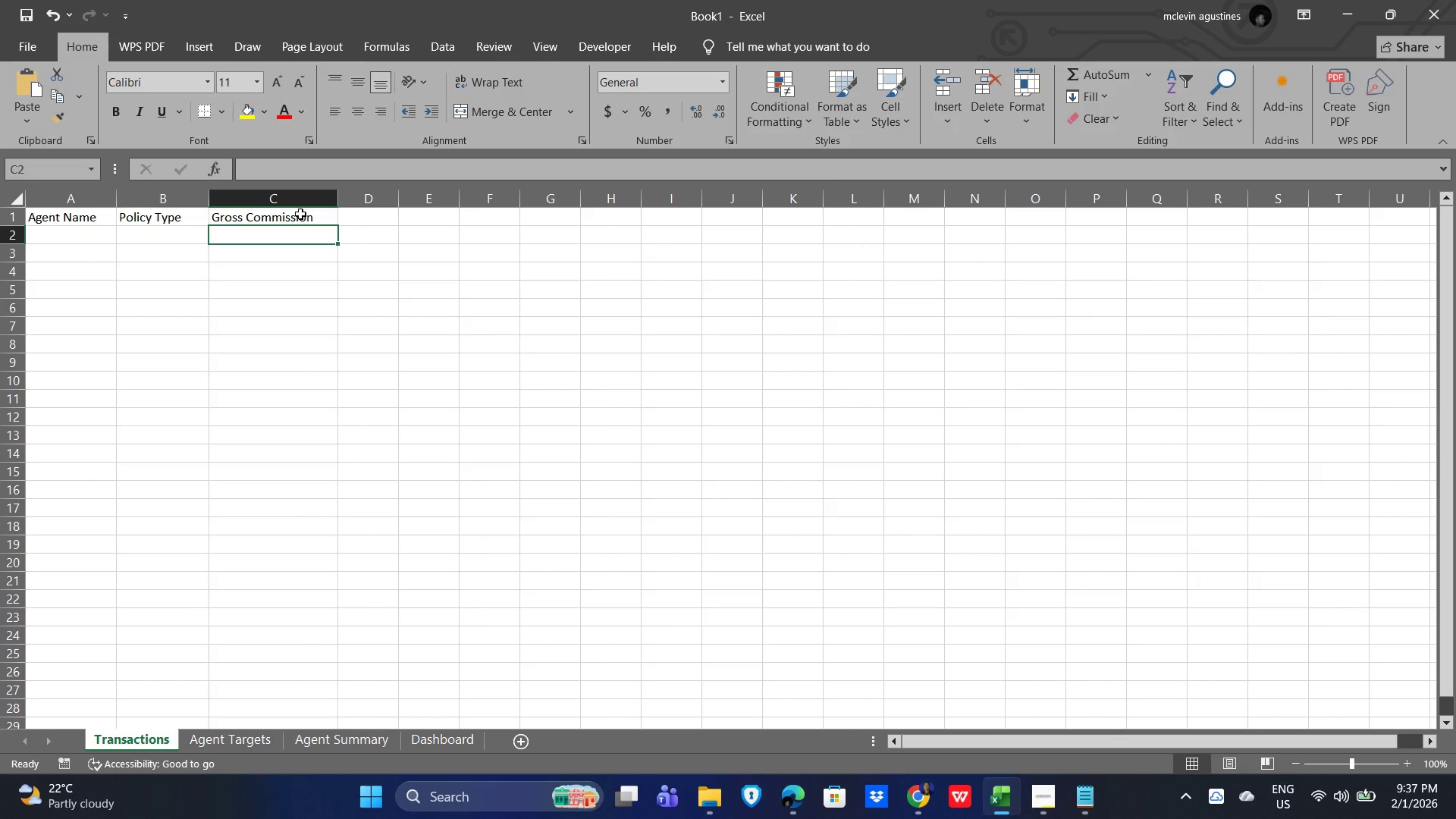 
left_click_drag(start_coordinate=[300, 214], to_coordinate=[80, 222])
 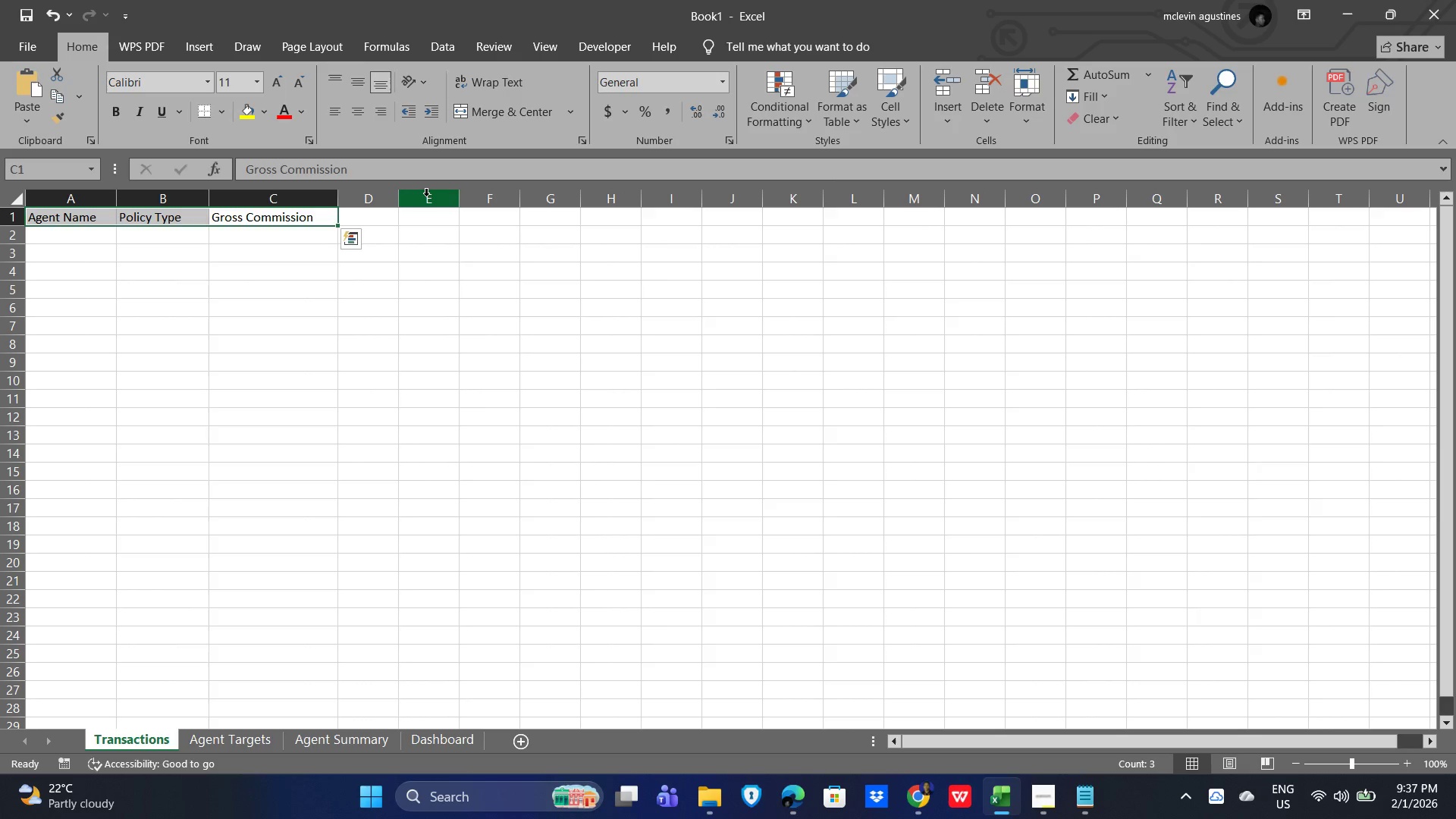 
hold_key(key=ControlLeft, duration=0.42)
 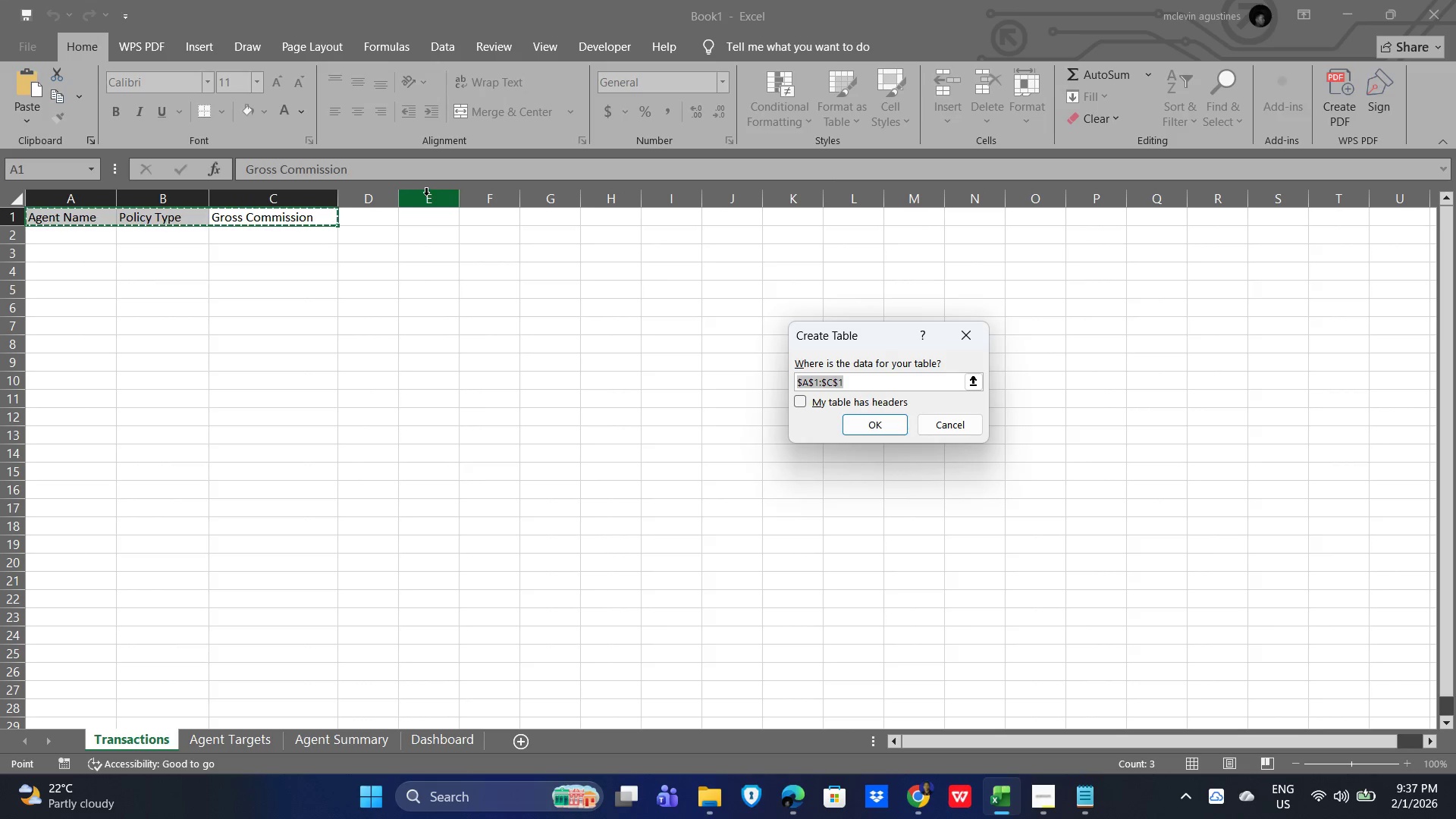 
key(T)
 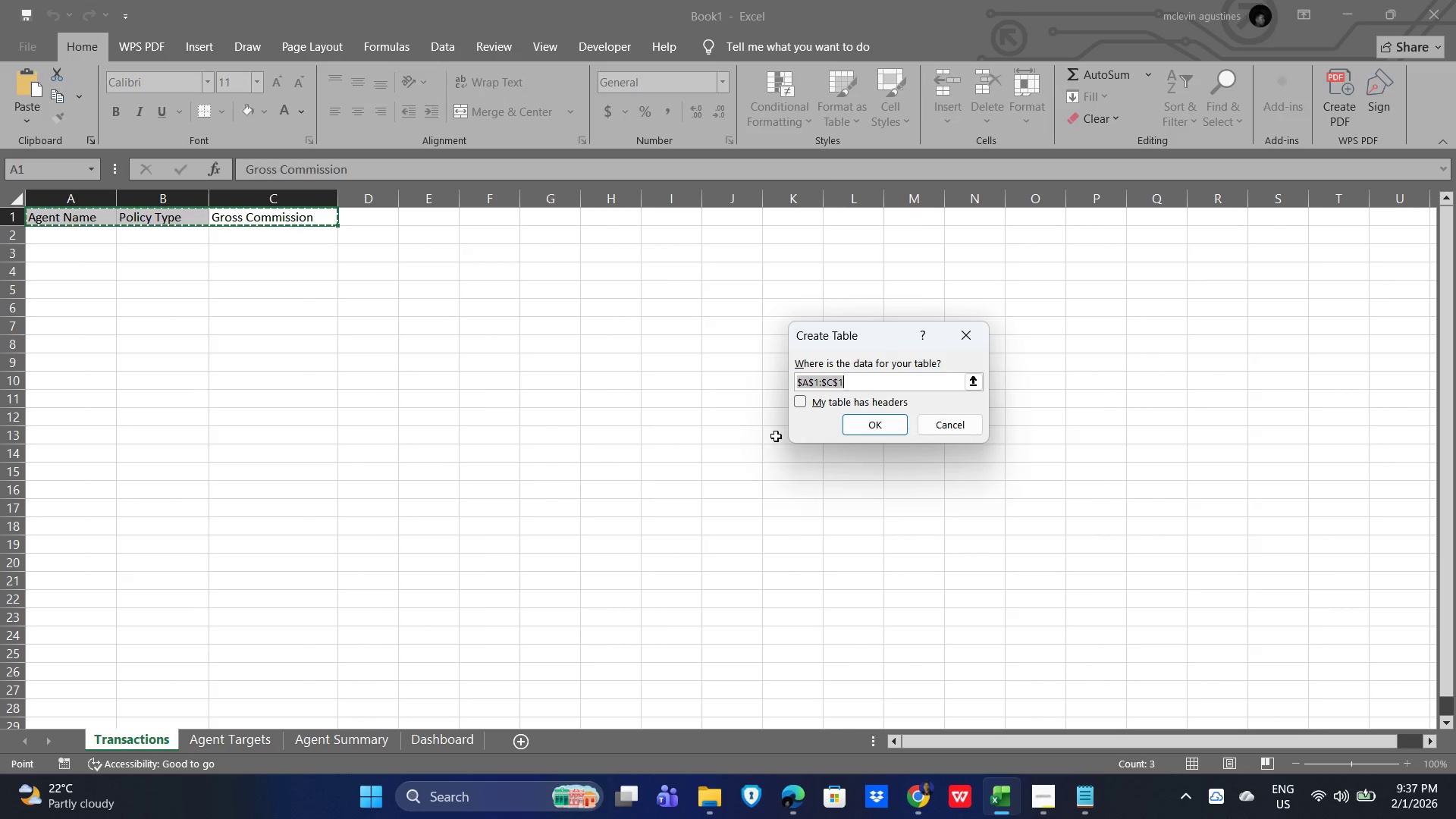 
left_click([886, 422])
 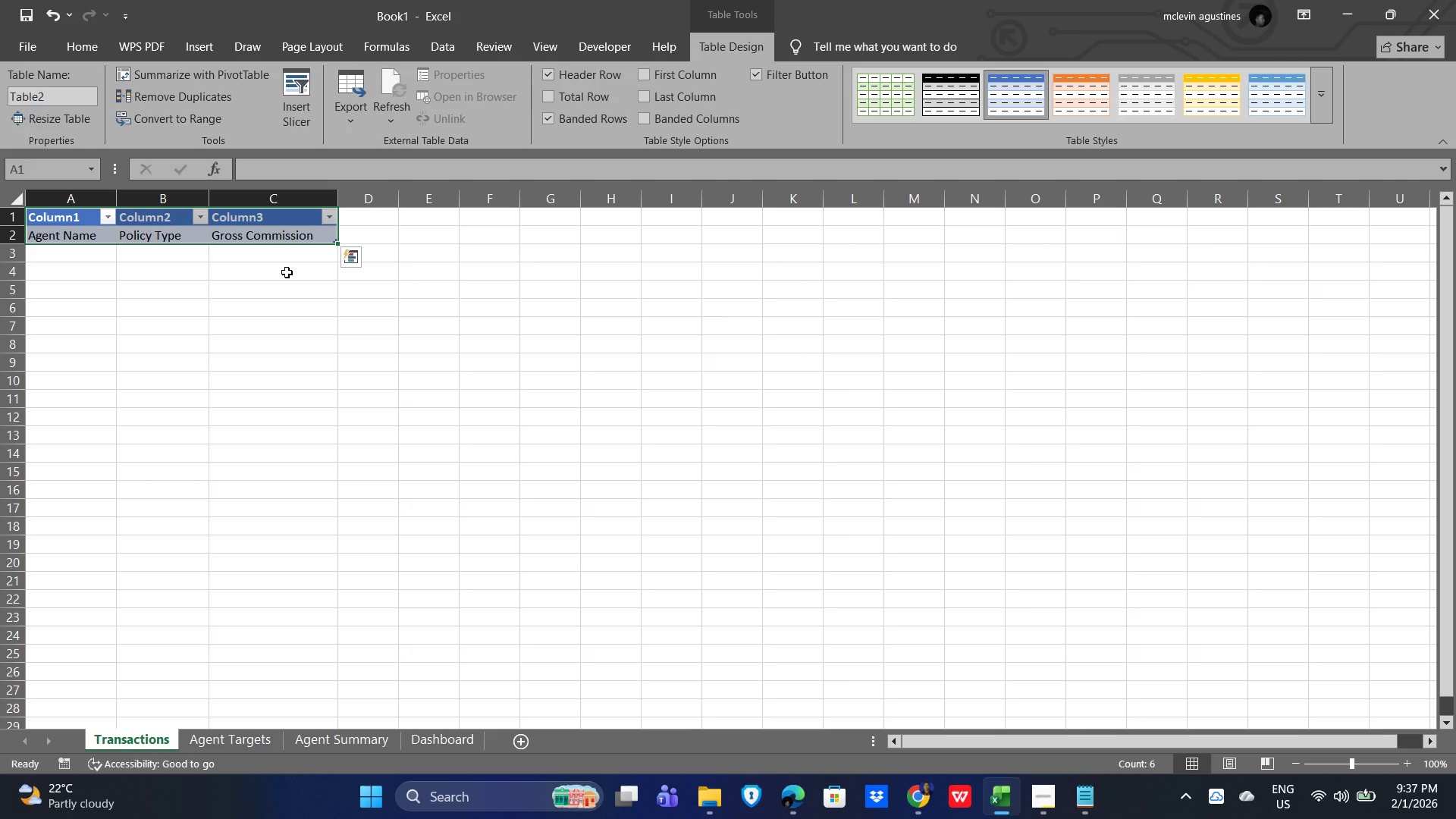 
wait(11.8)
 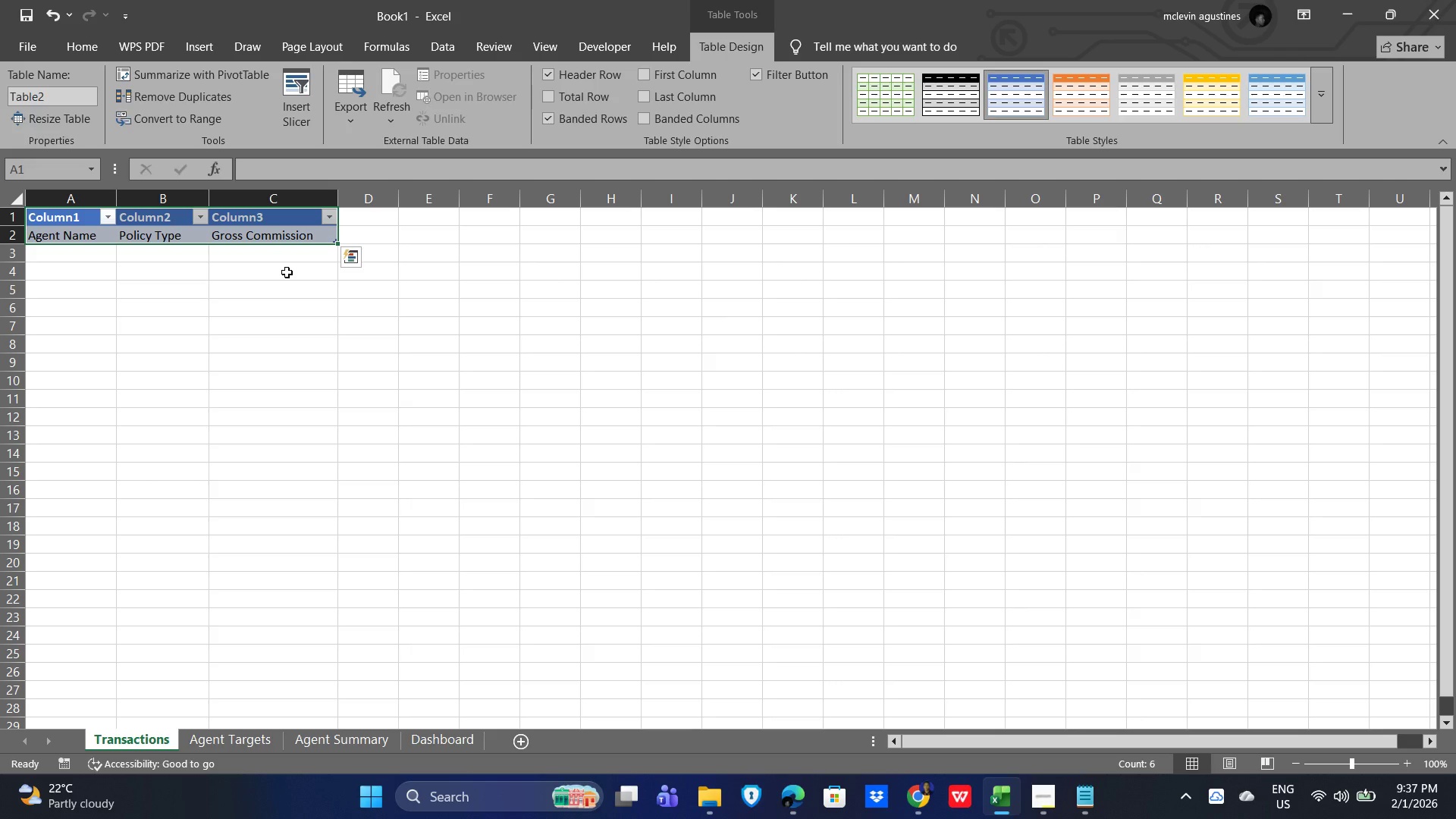 
key(Control+Z)
 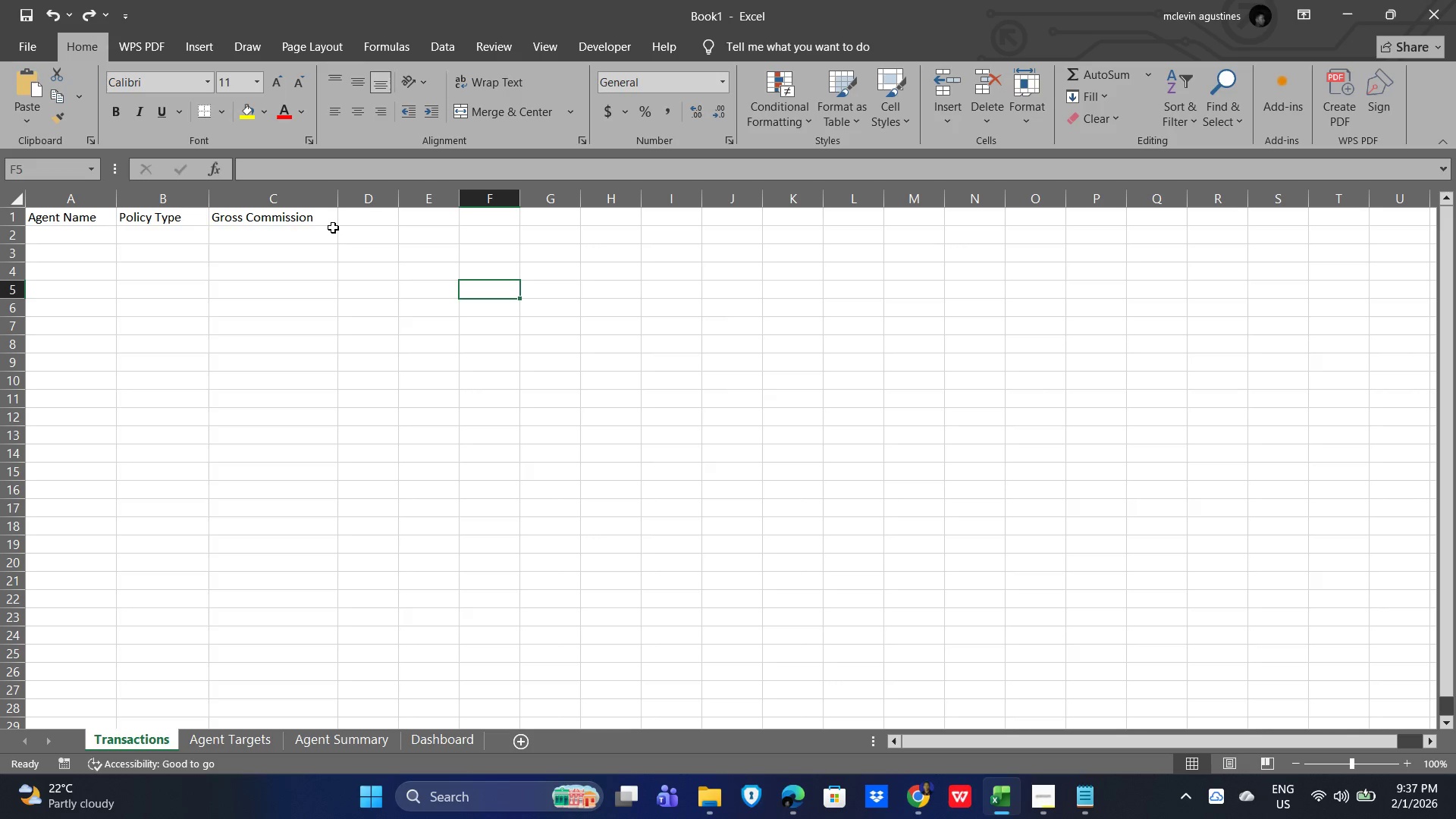 
left_click_drag(start_coordinate=[316, 239], to_coordinate=[5, 196])
 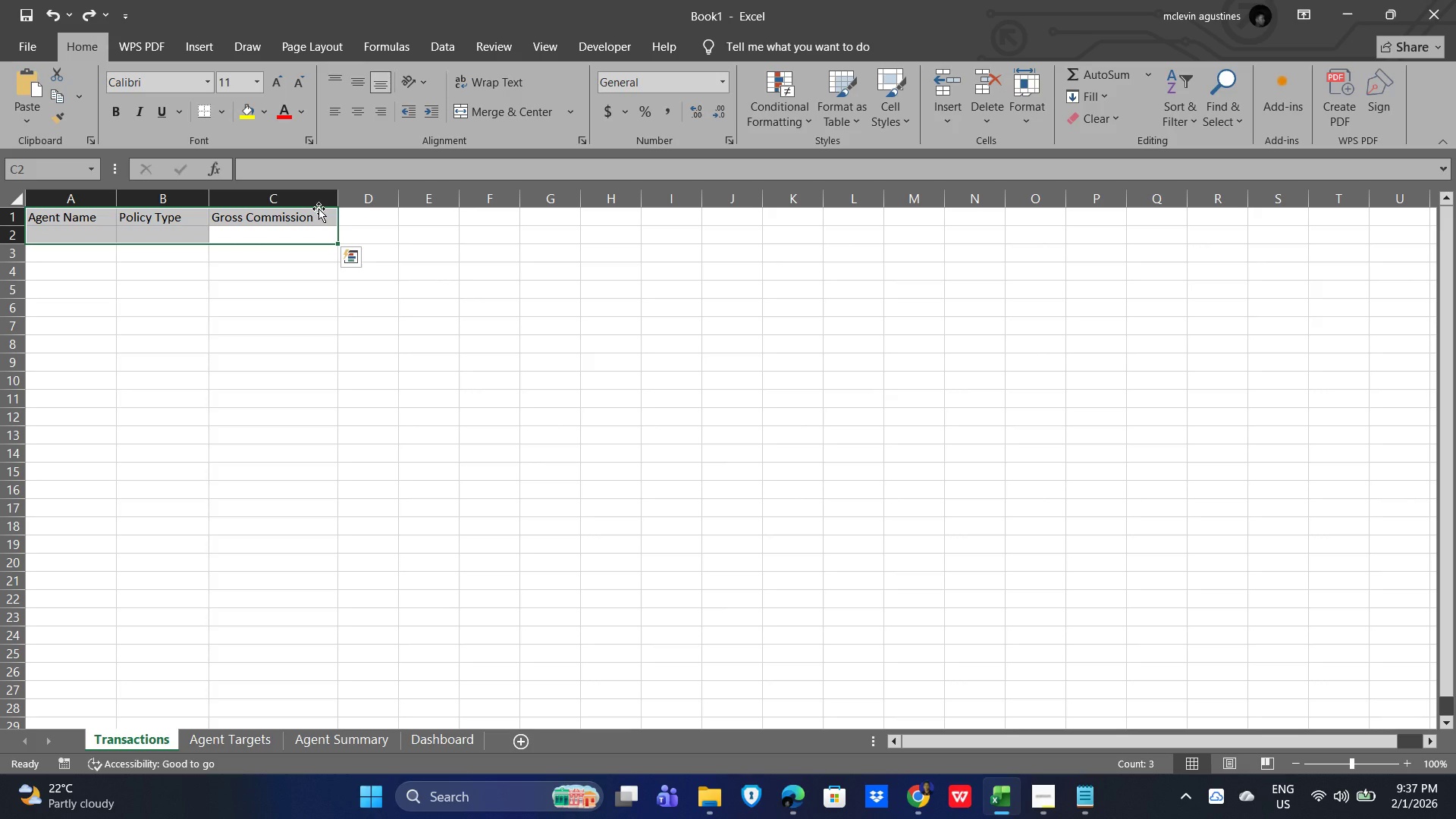 
key(Control+ControlLeft)
 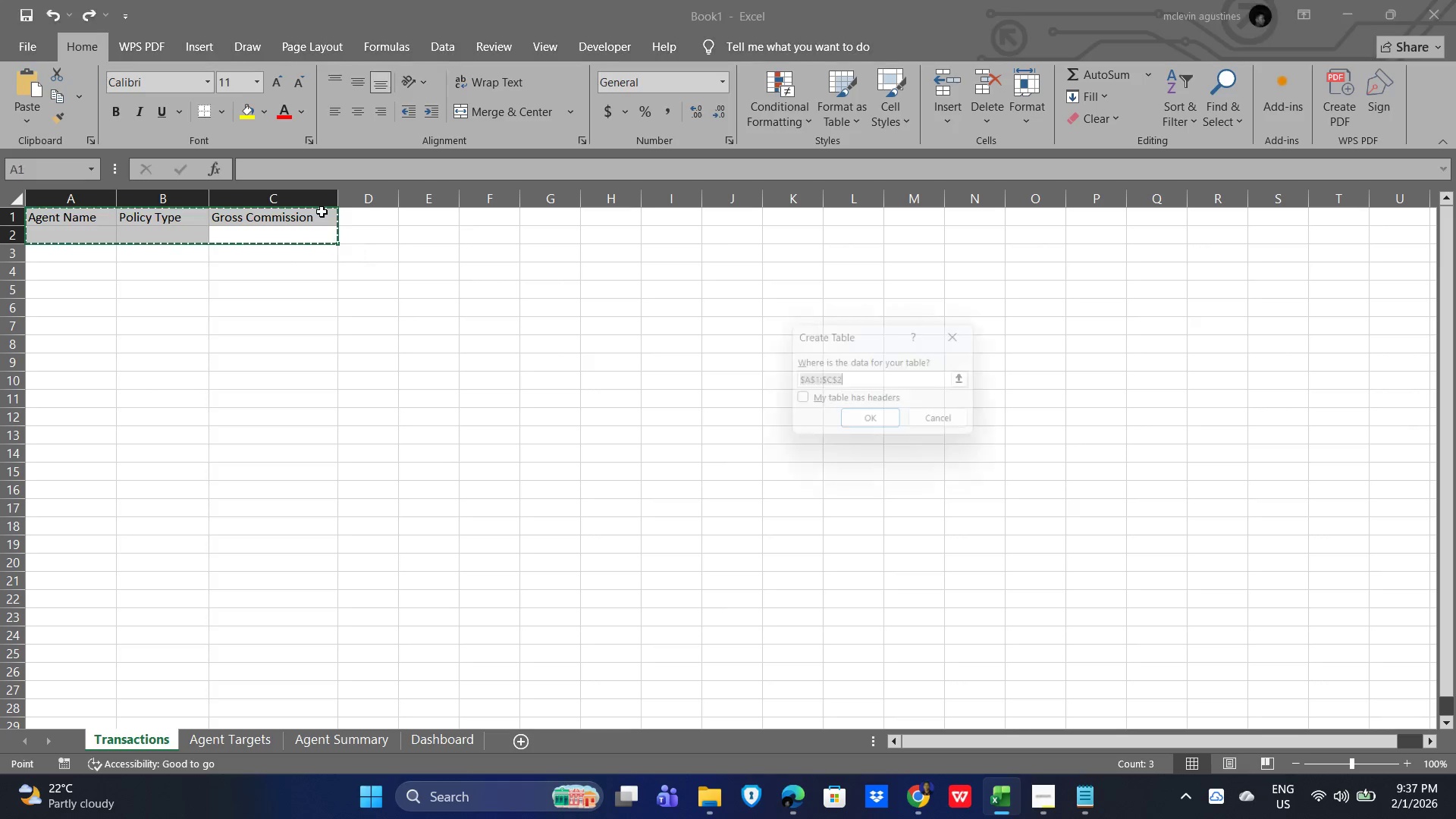 
key(Control+T)
 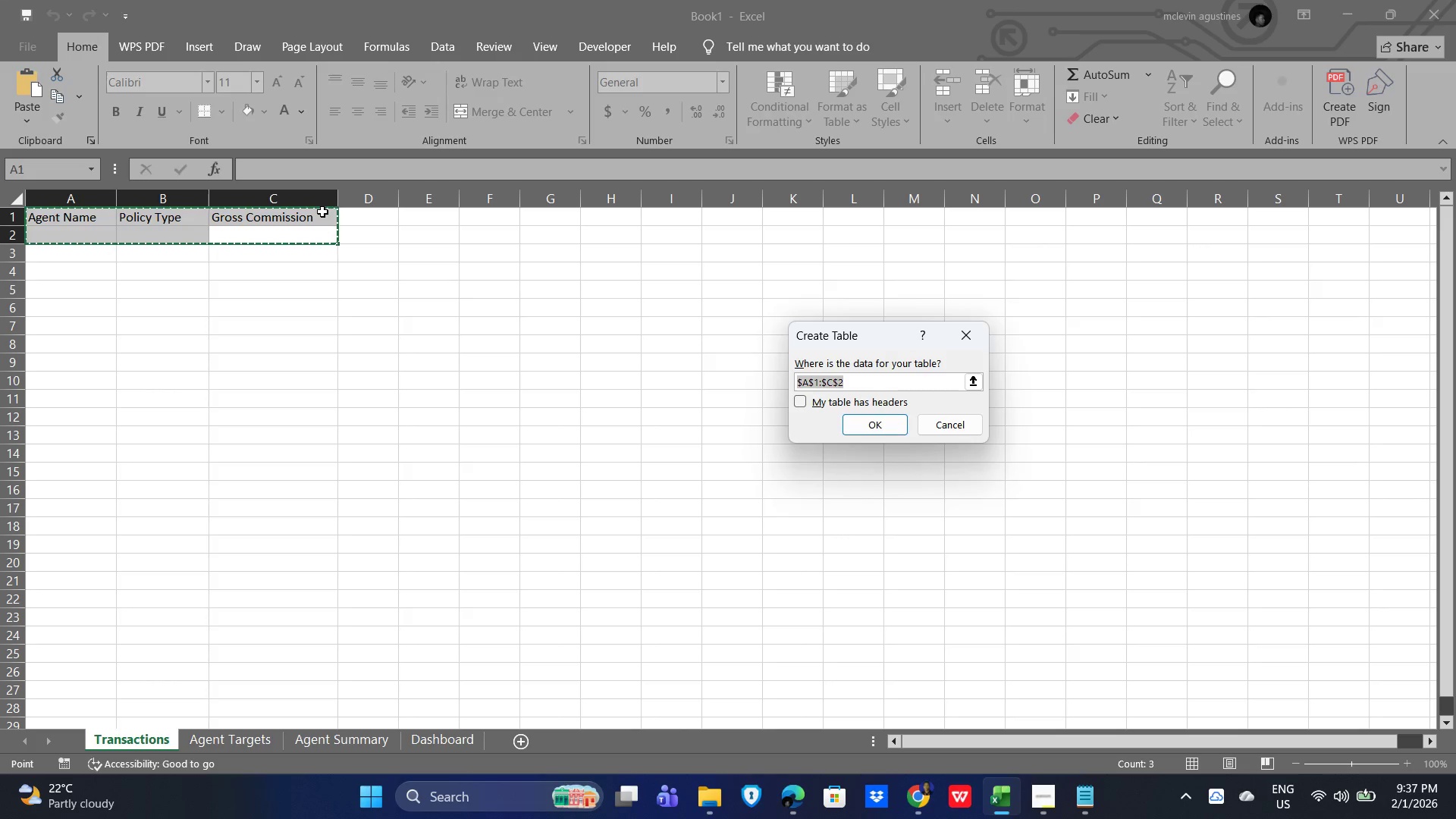 
key(Enter)
 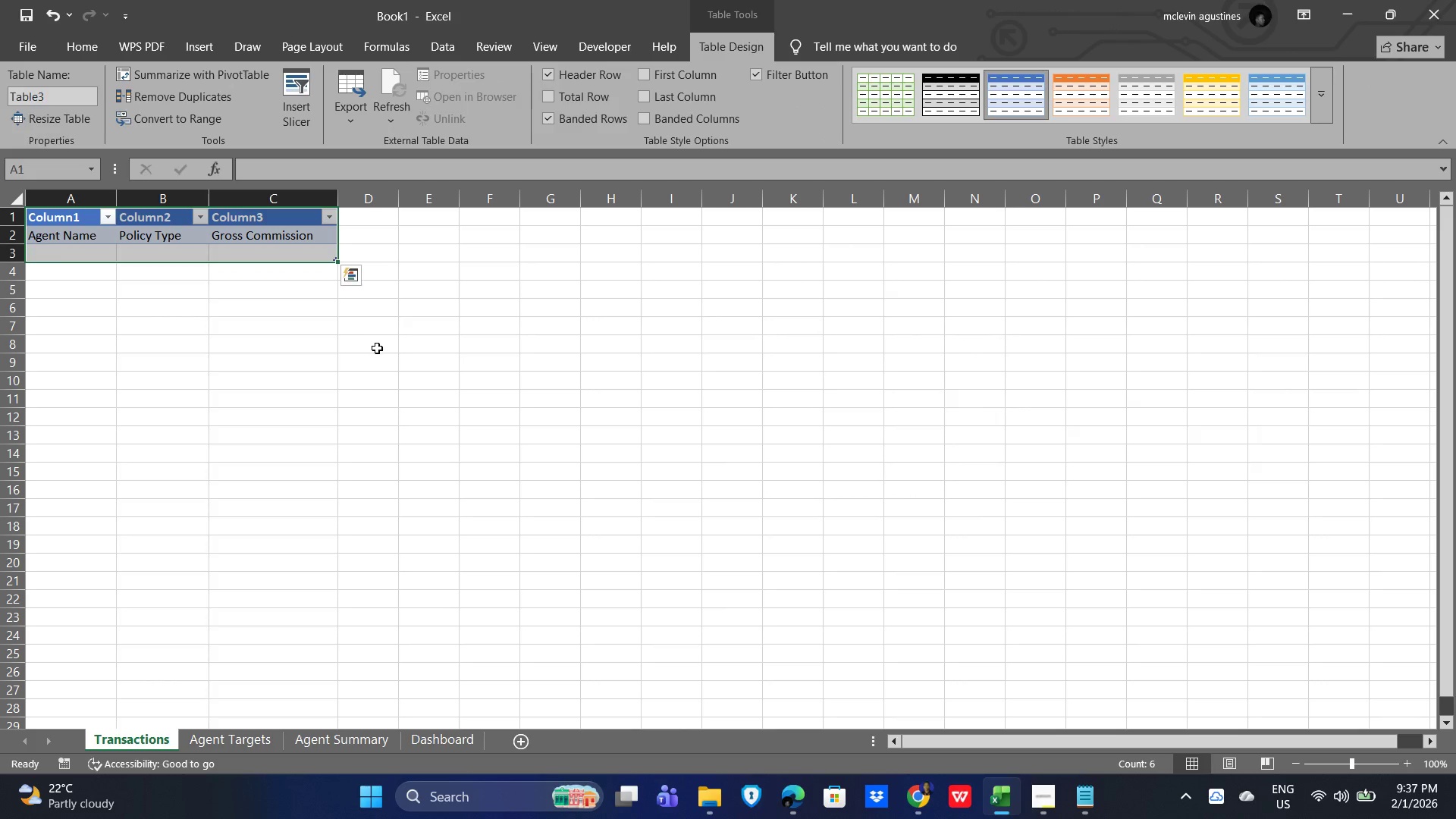 
key(Control+Z)
 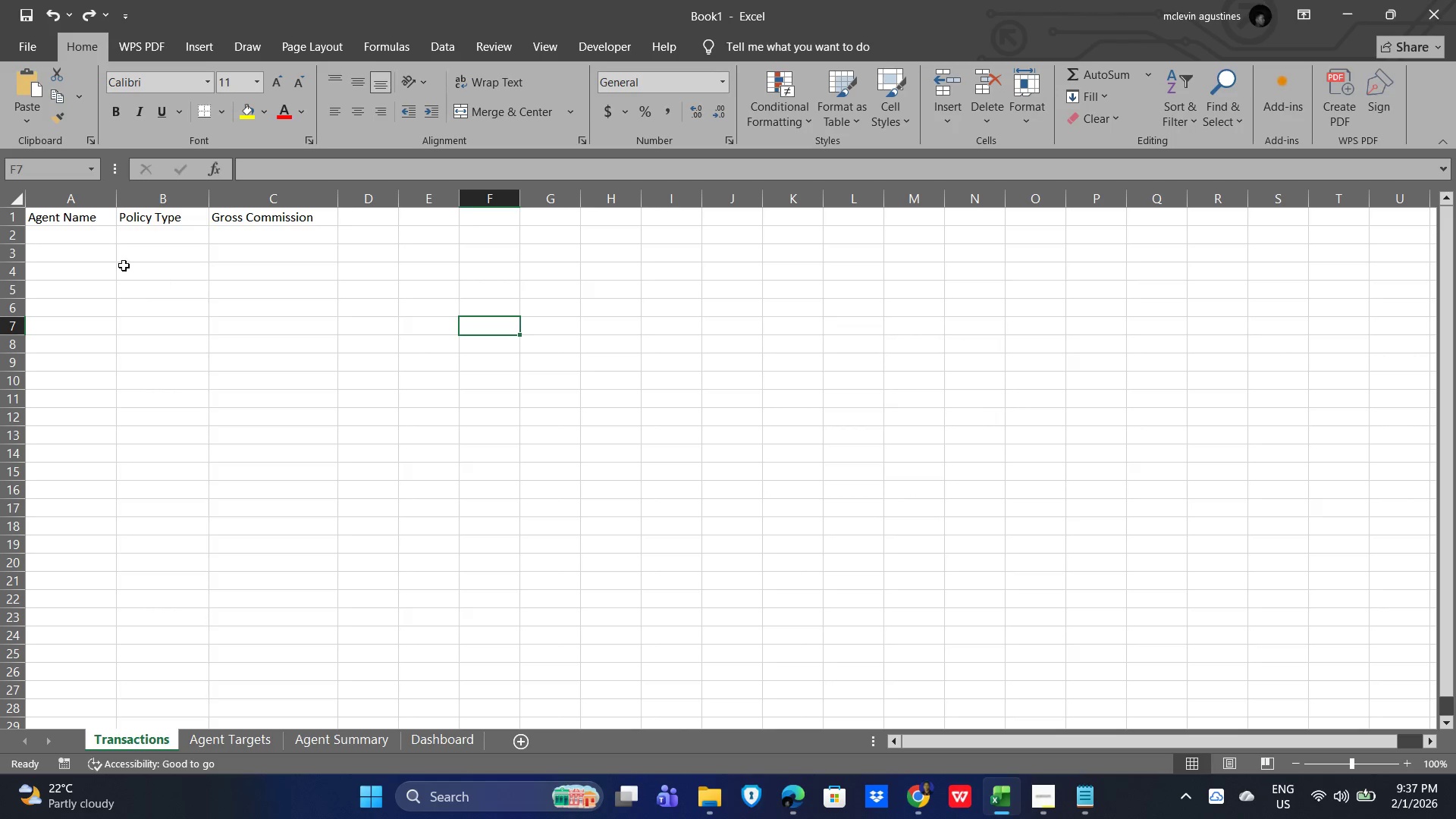 
left_click([60, 240])
 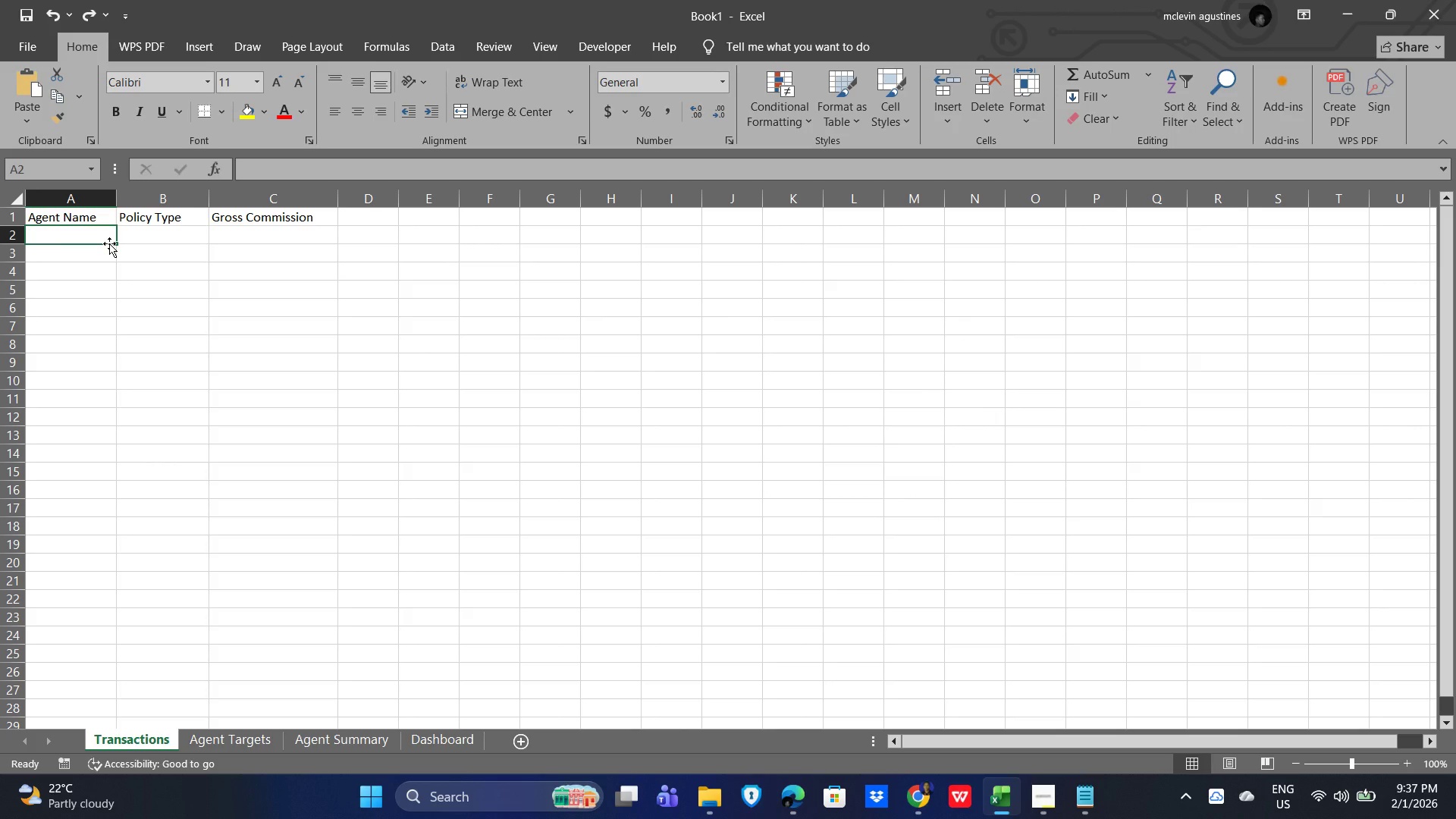 
key(J)
 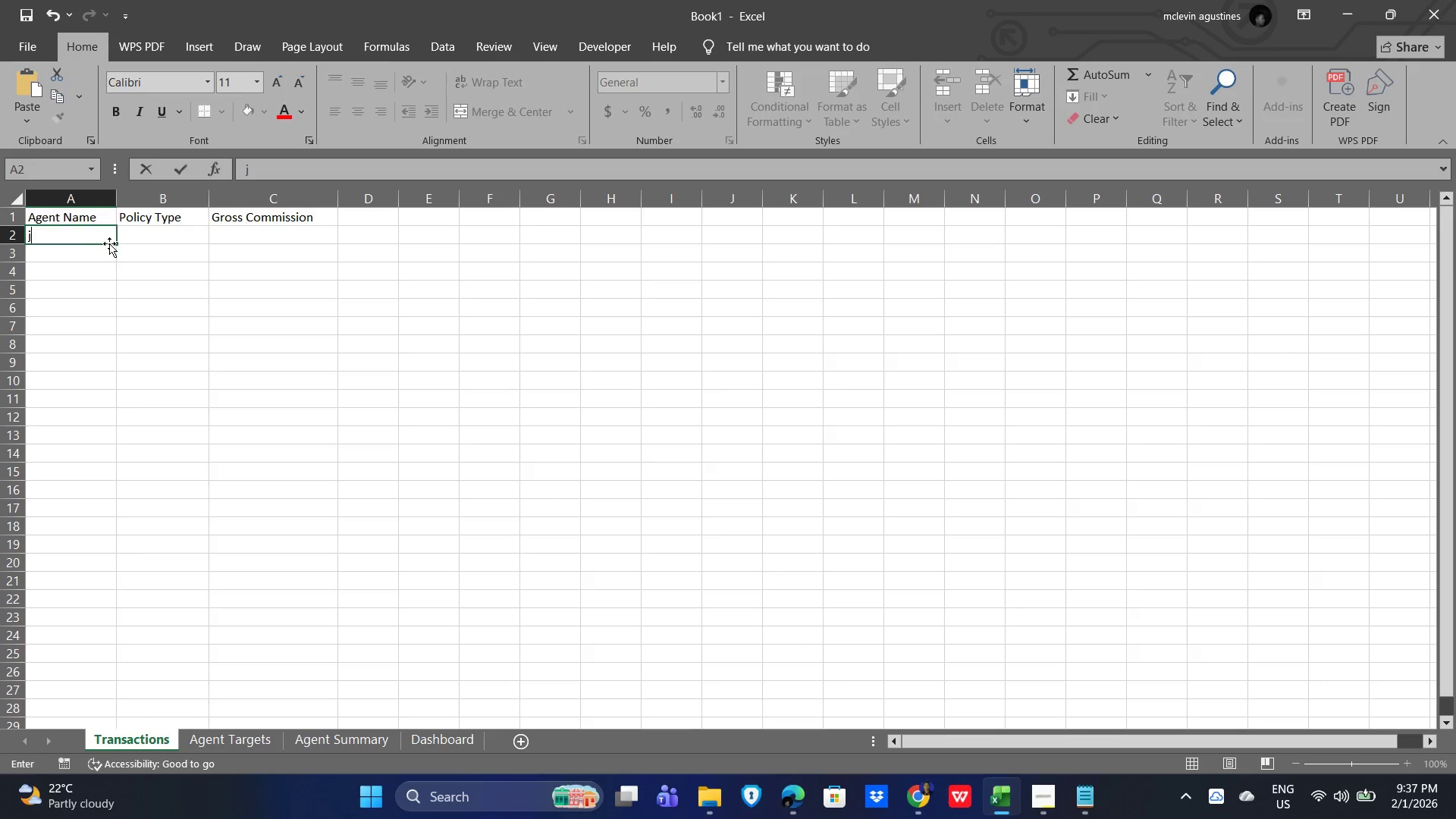 
key(ArrowRight)
 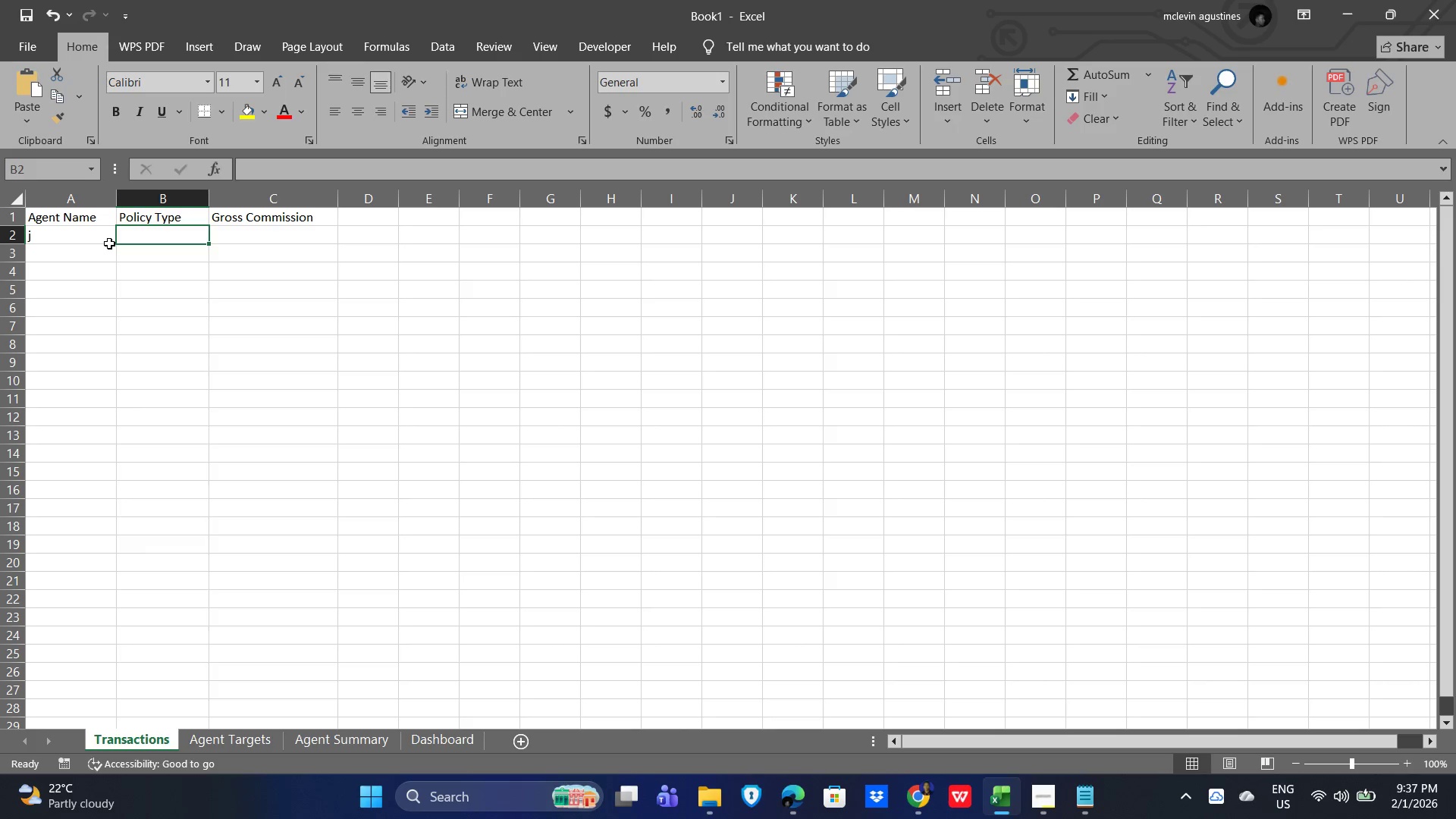 
key(J)
 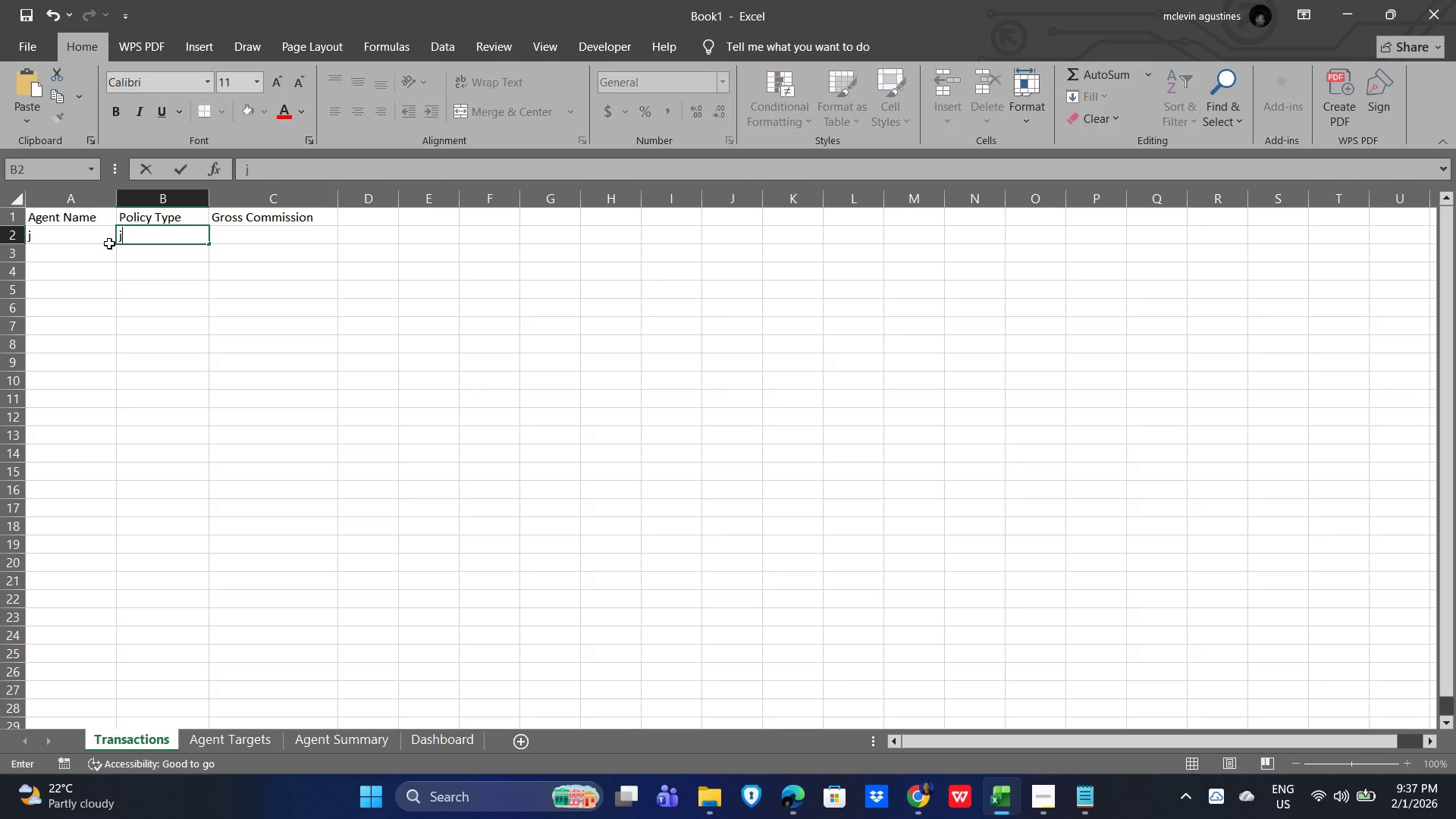 
key(ArrowRight)
 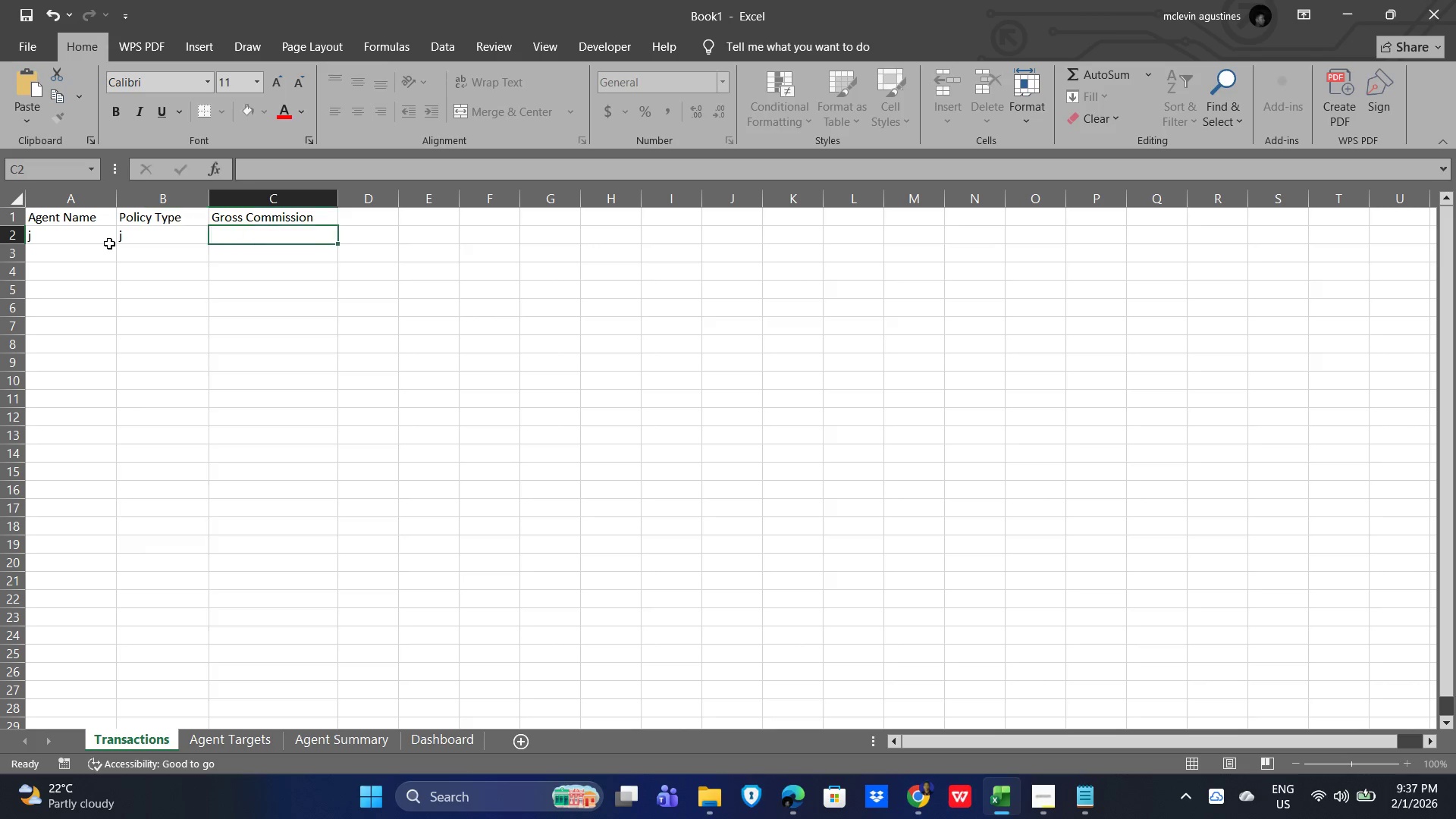 
key(J)
 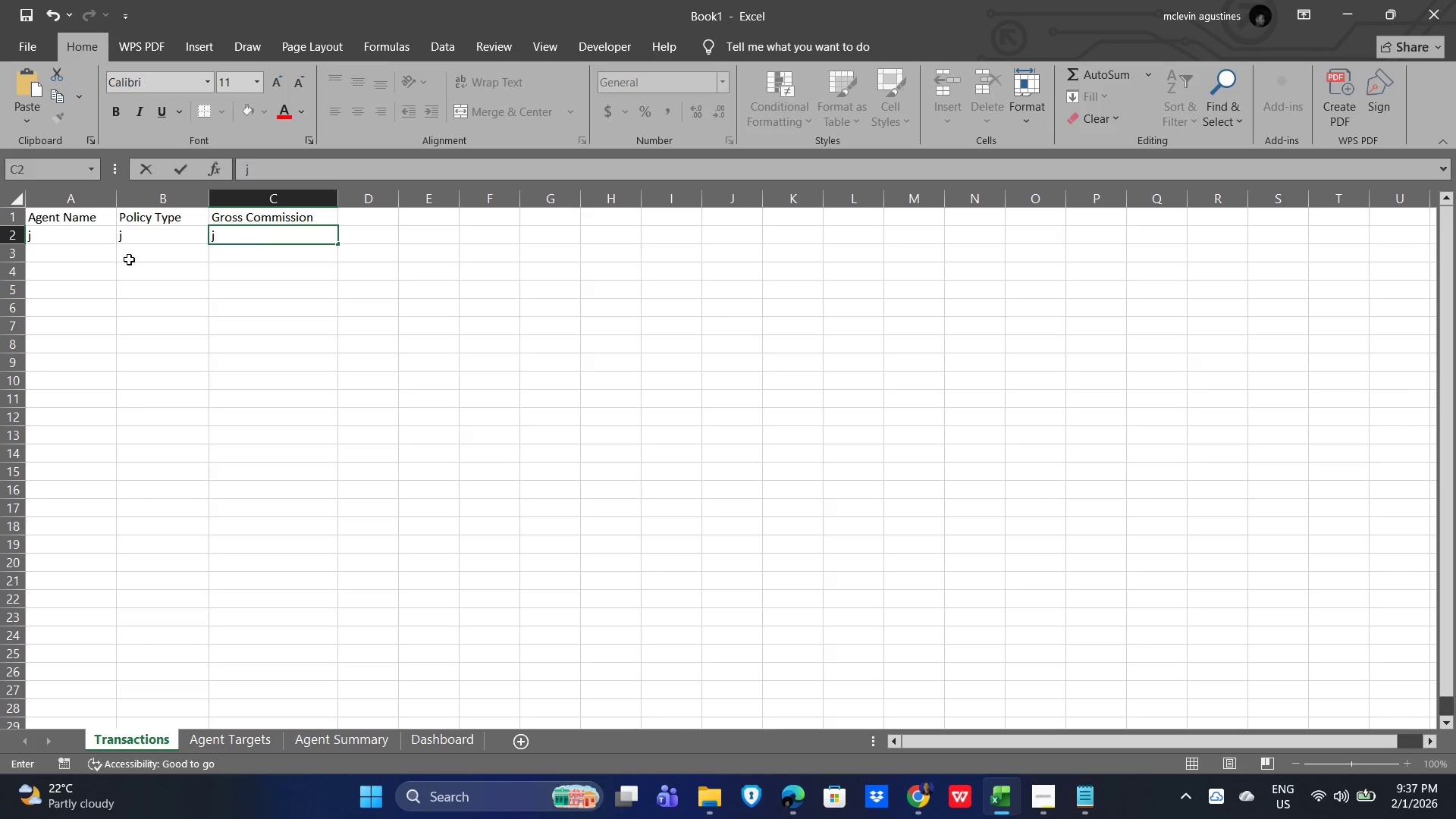 
left_click([485, 373])
 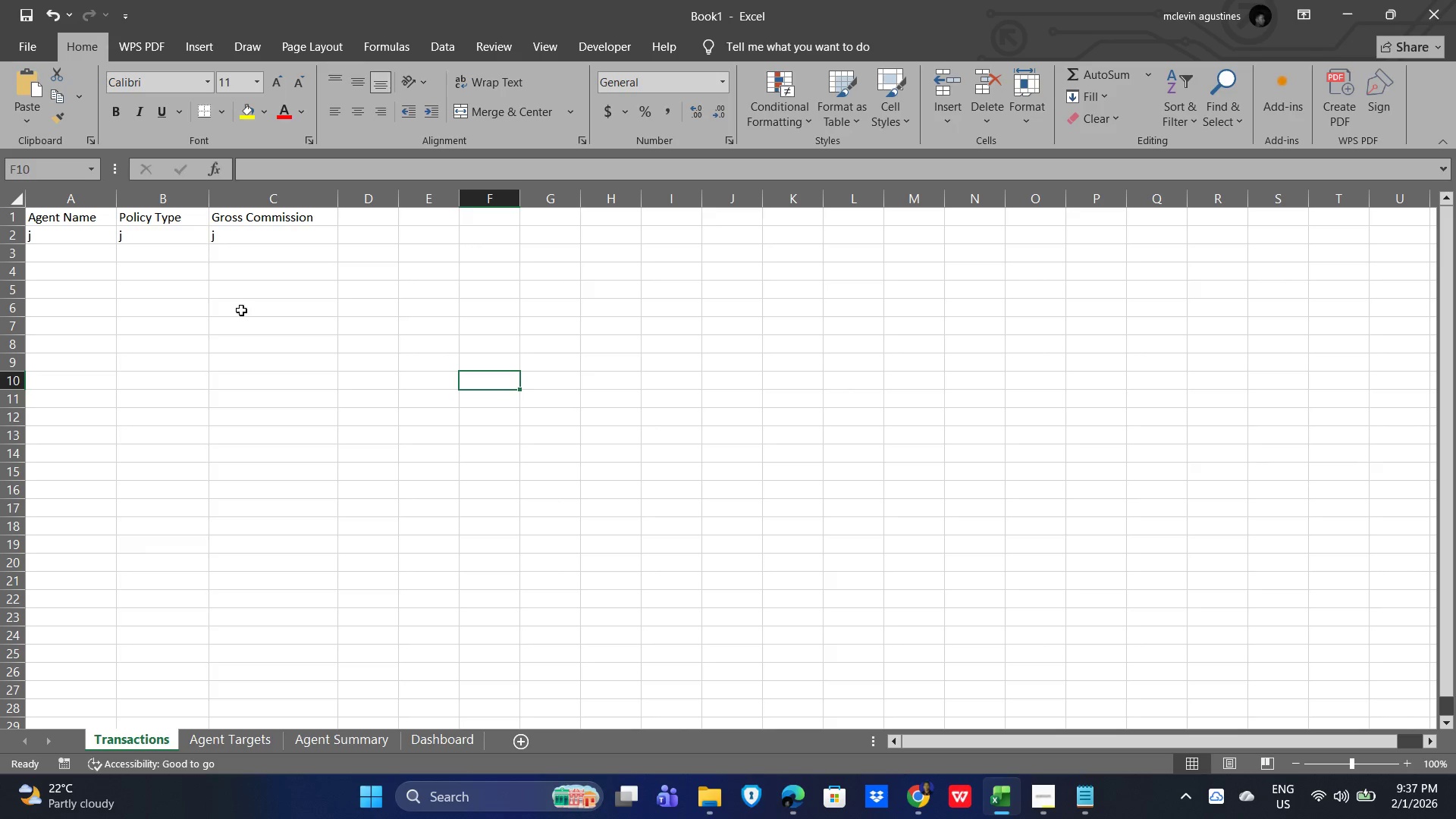 
wait(9.23)
 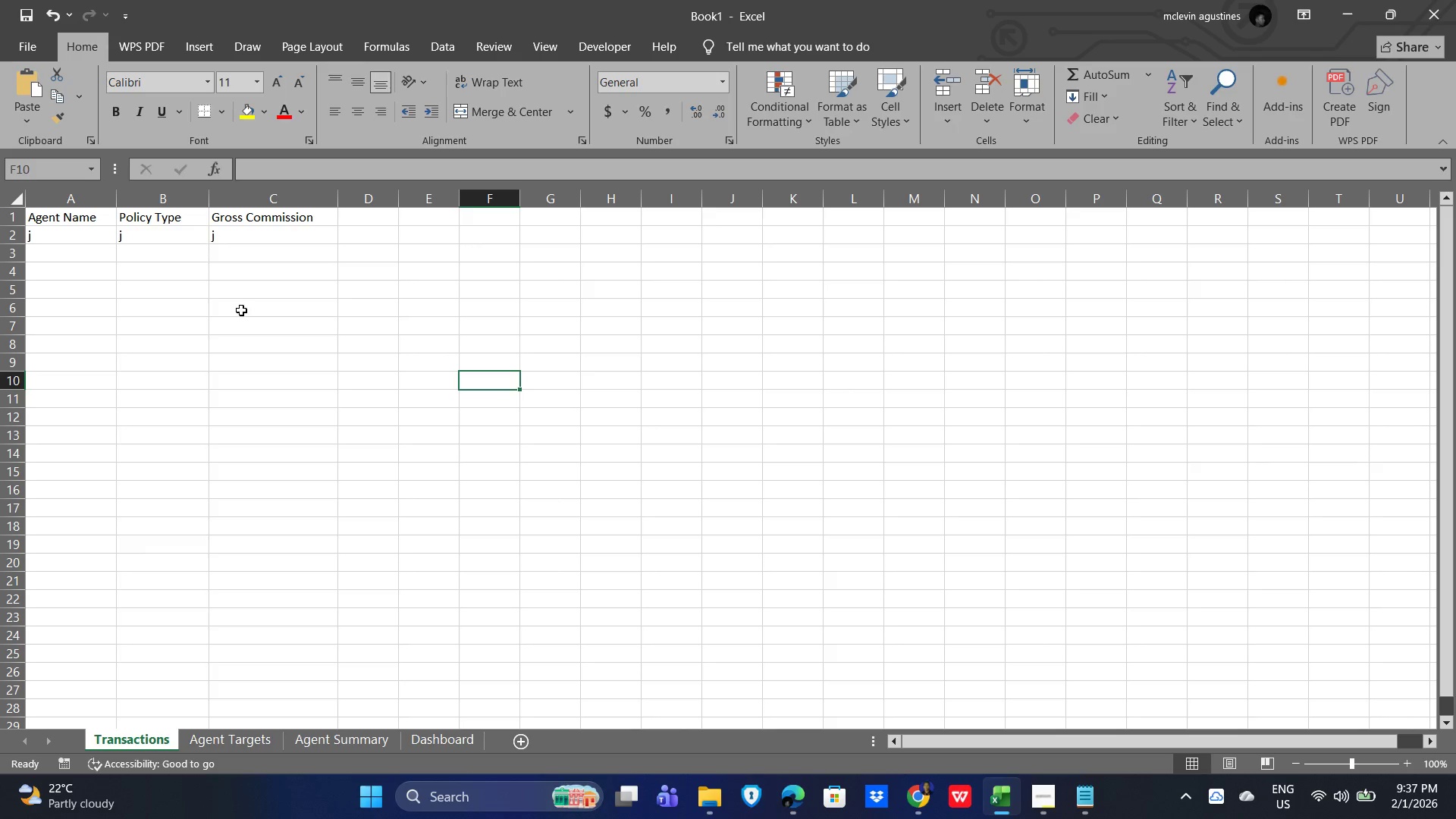 
left_click_drag(start_coordinate=[299, 397], to_coordinate=[12, 177])
 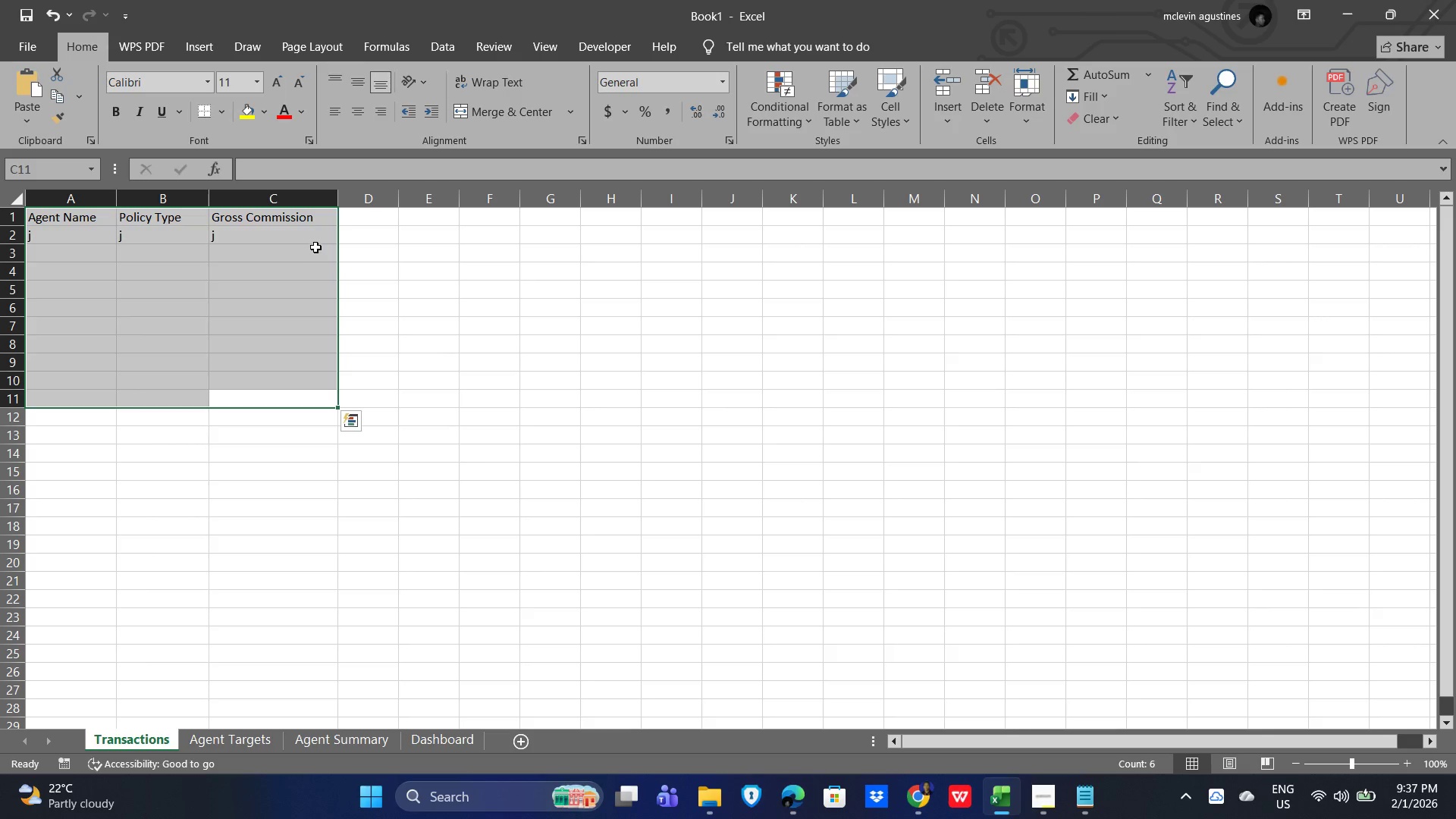 
key(Control+T)
 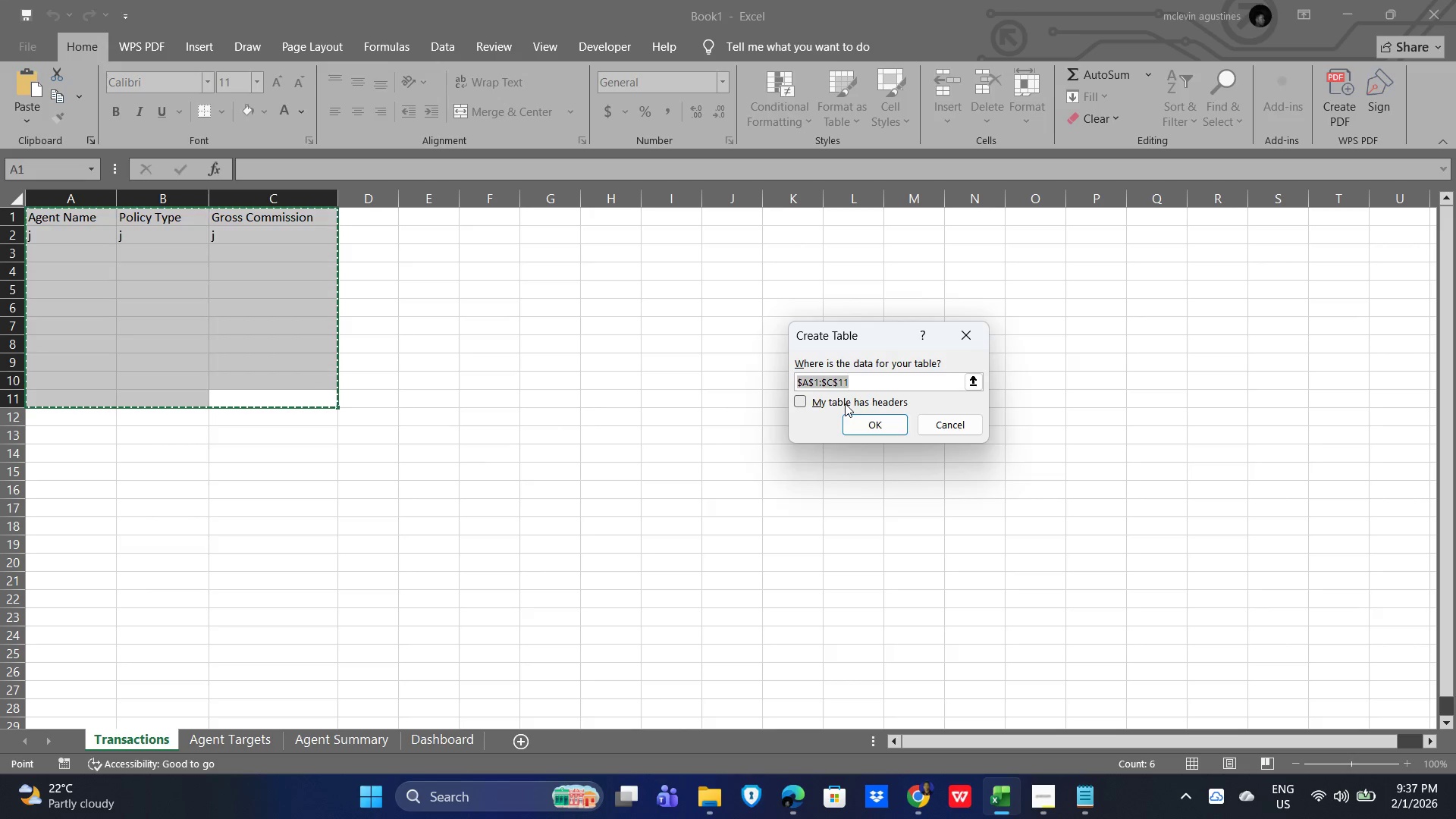 
left_click([801, 402])
 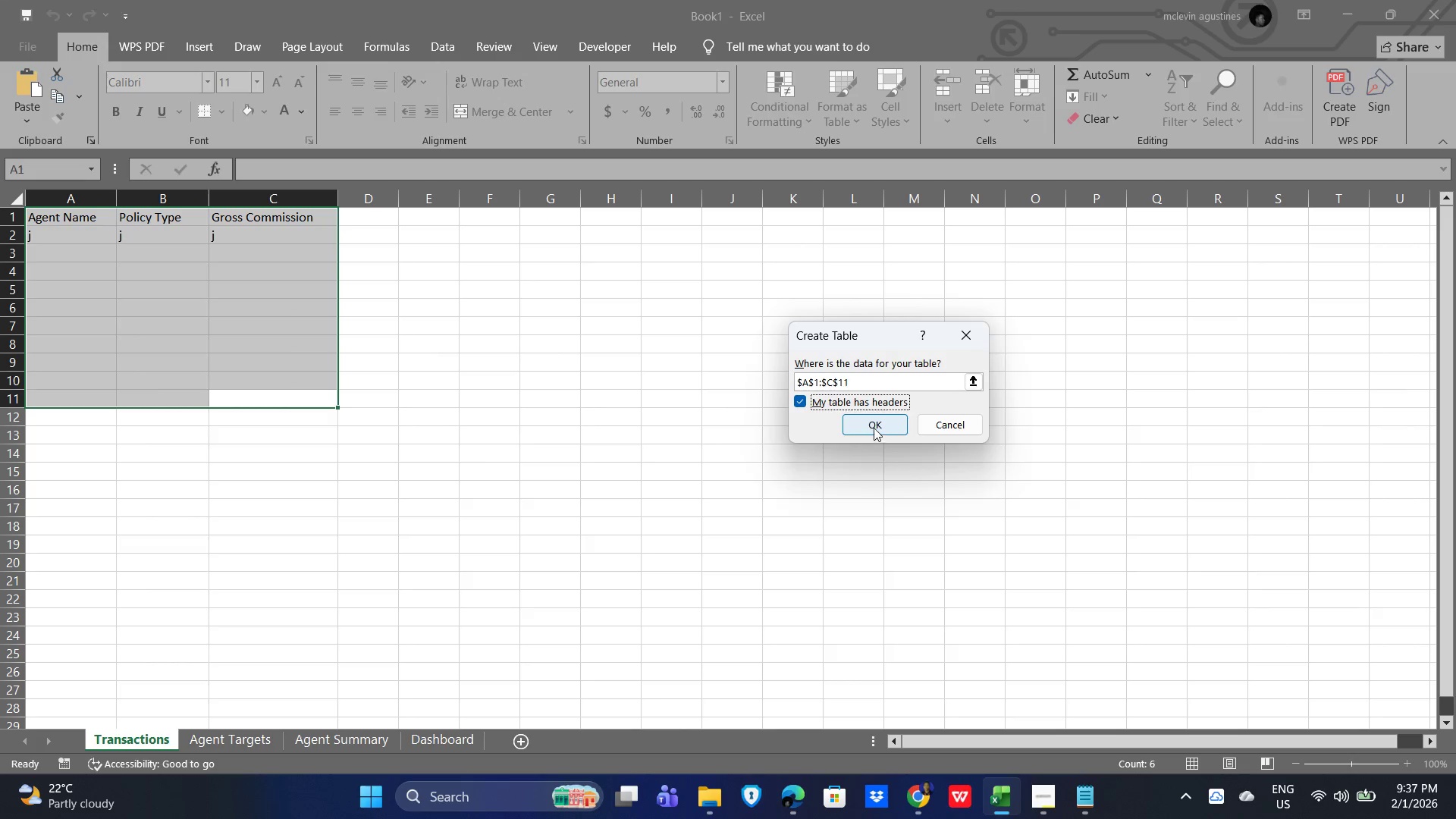 
left_click([883, 421])
 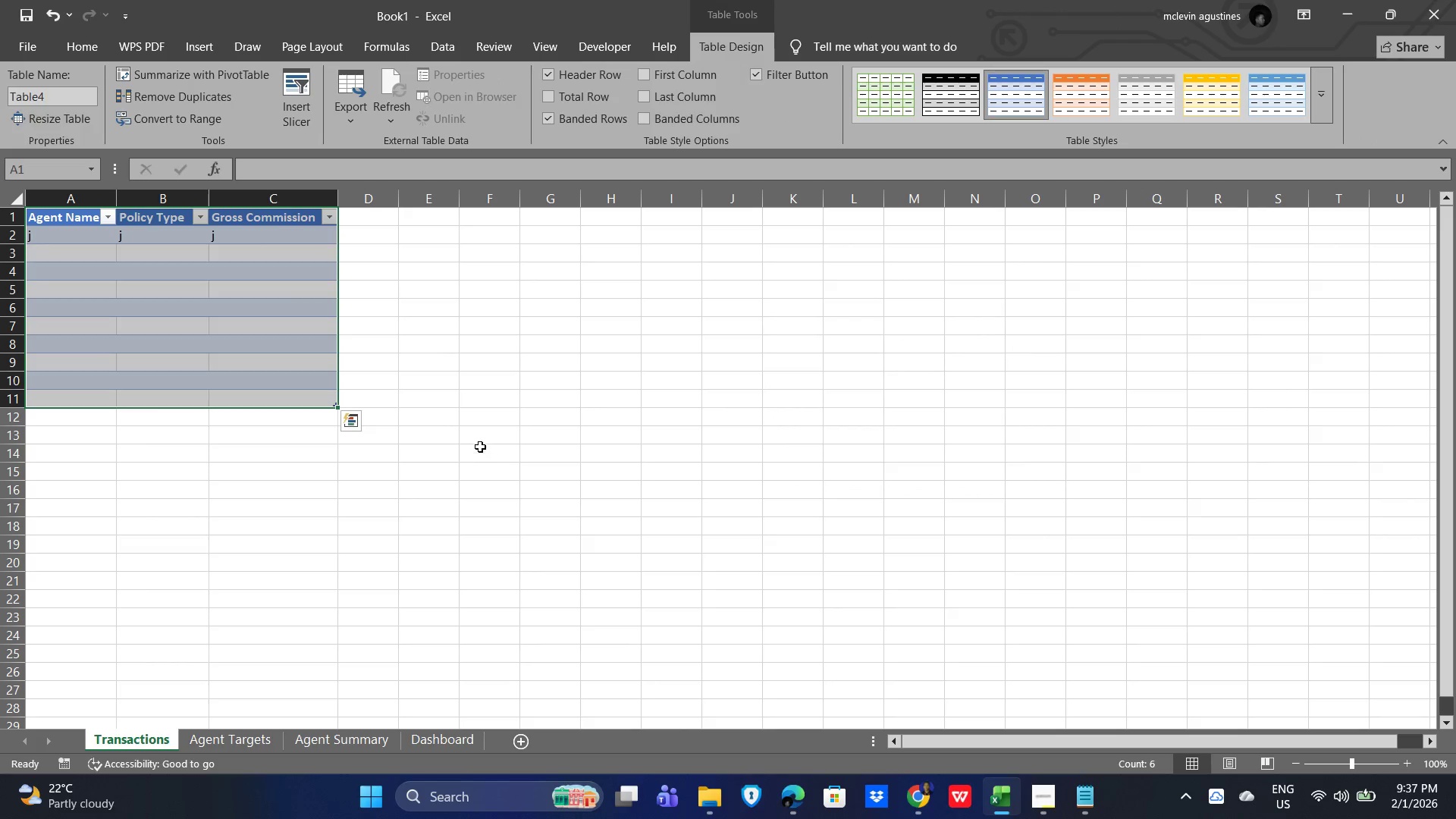 
left_click([491, 435])
 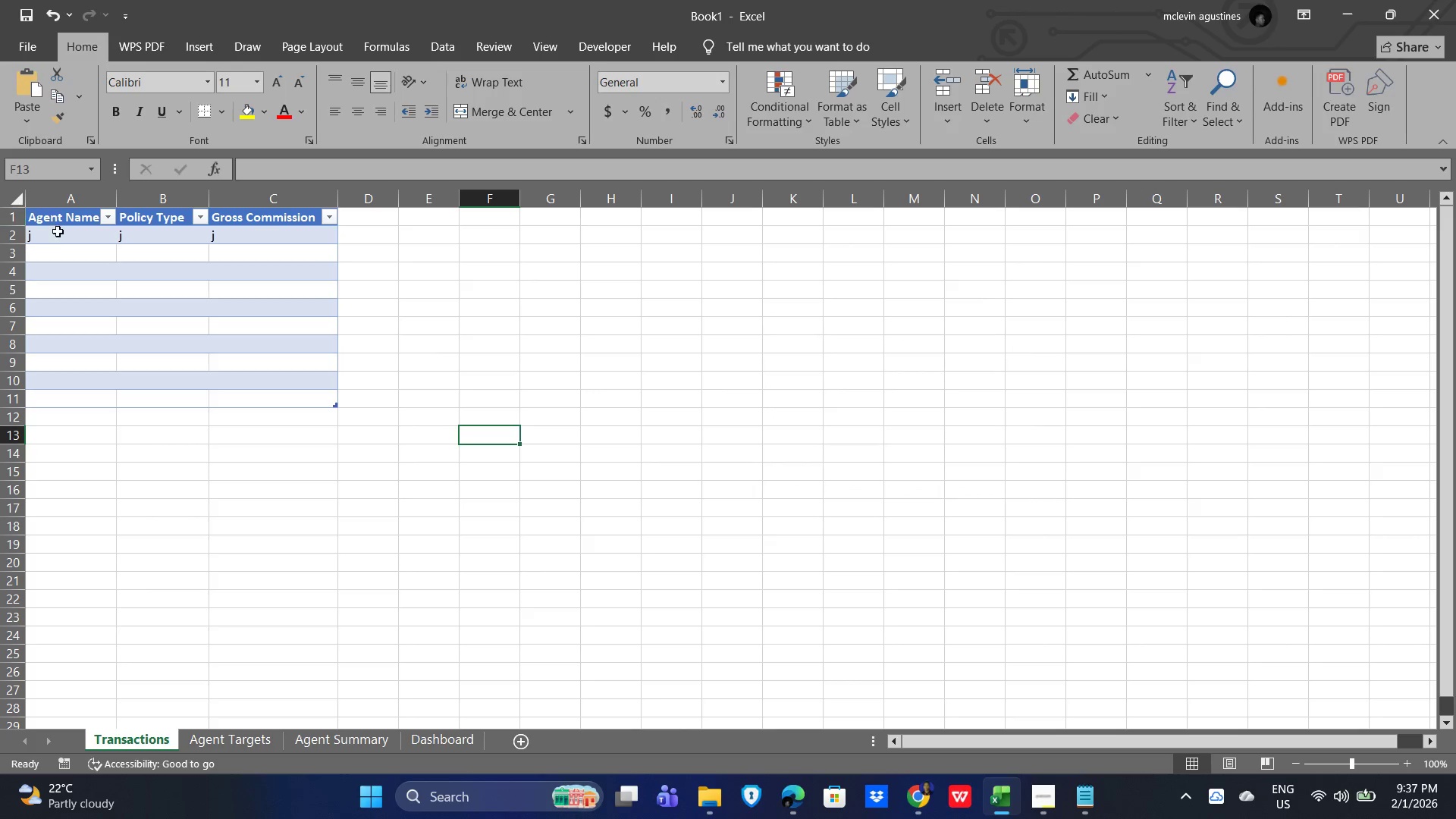 
left_click([55, 240])
 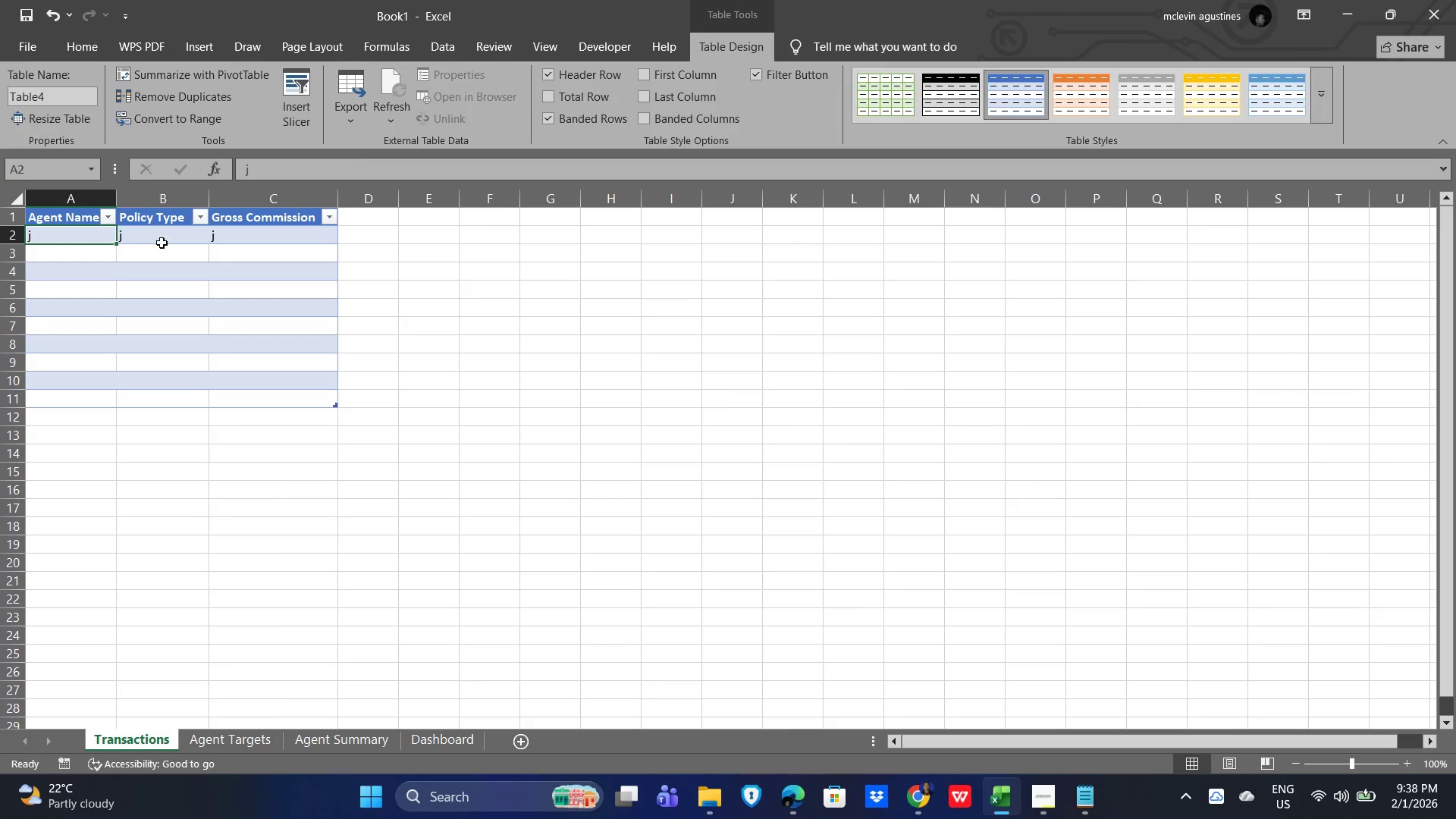 
left_click([158, 238])
 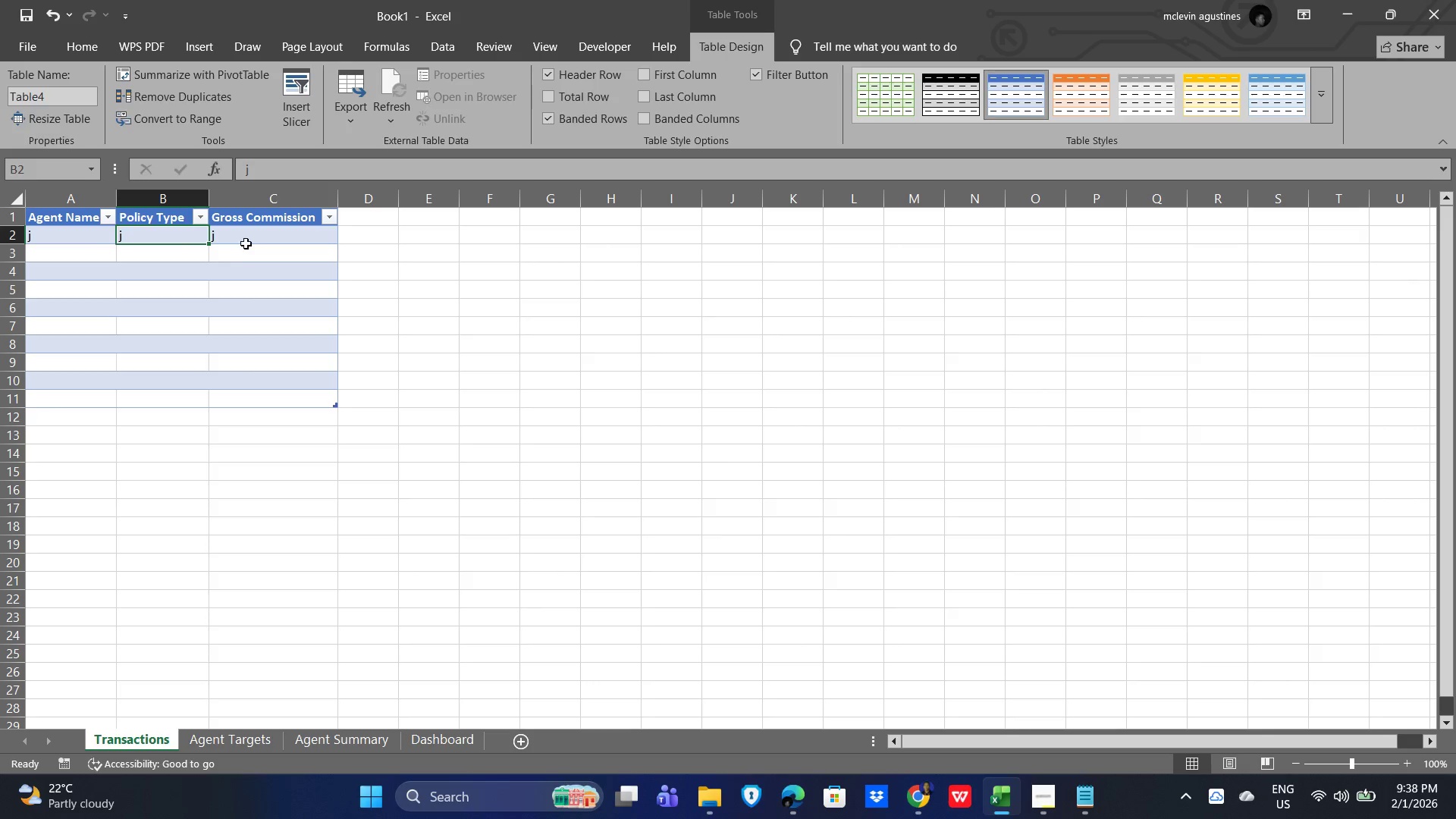 
left_click([246, 243])
 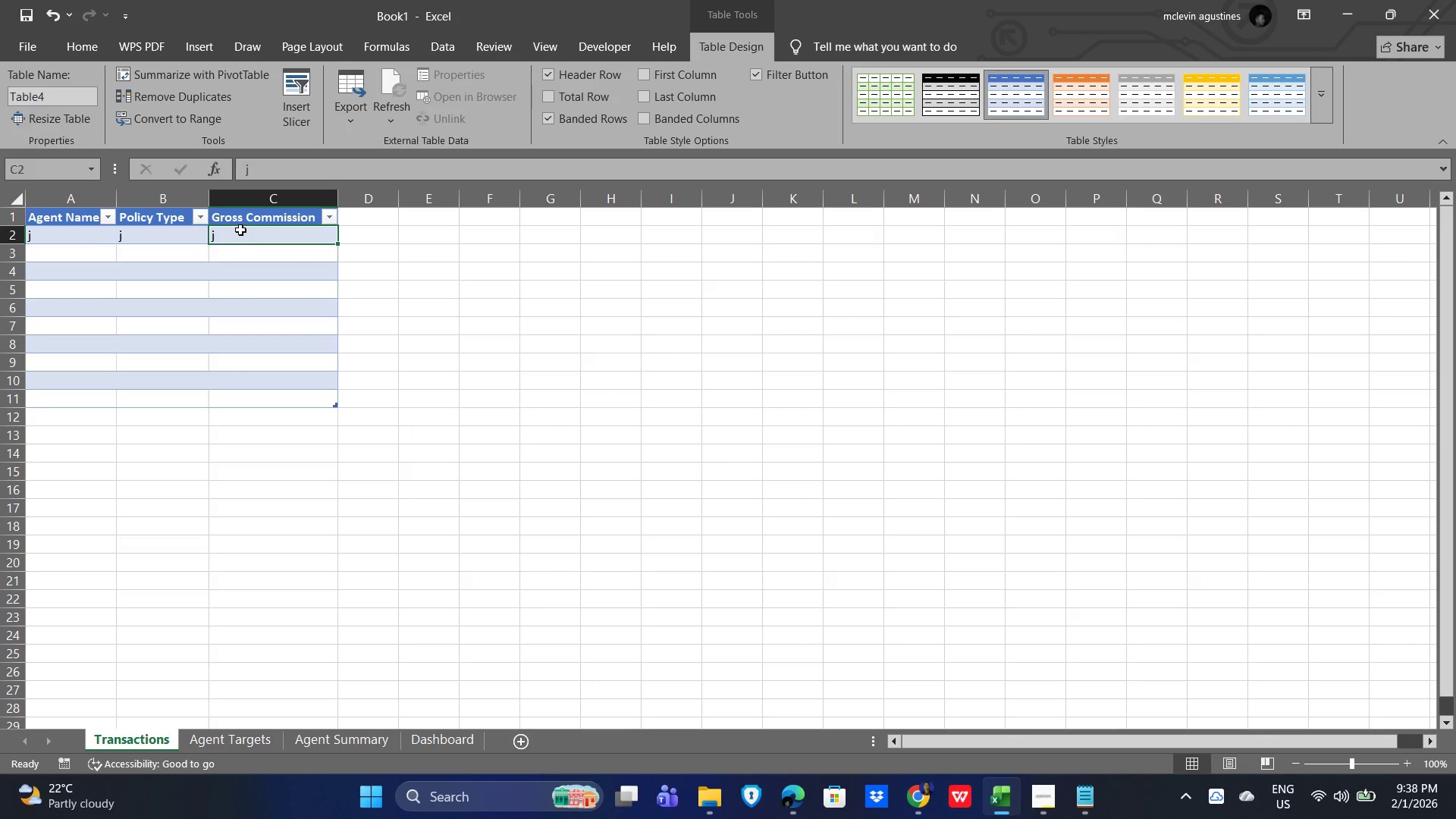 
key(Delete)
 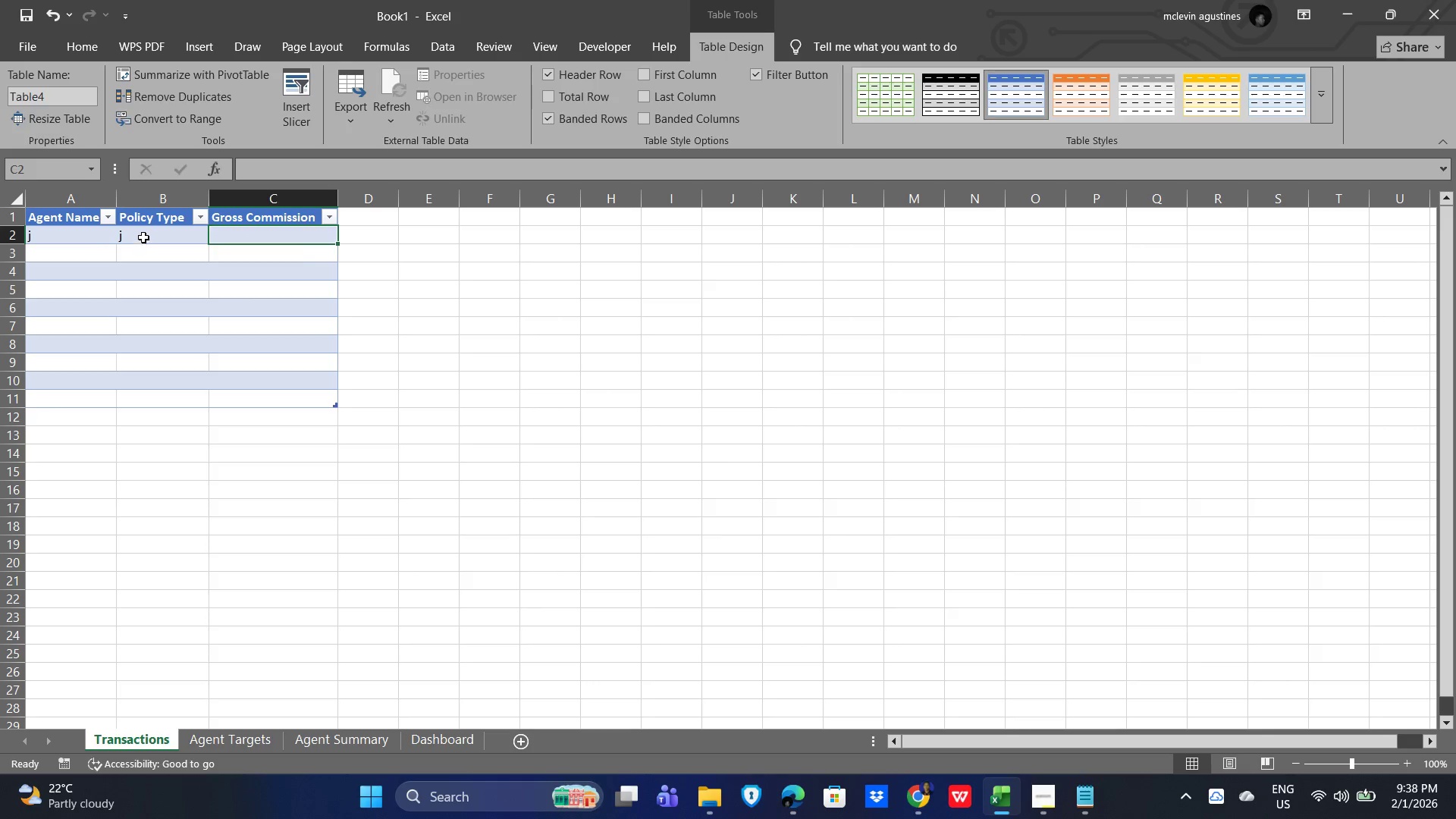 
left_click([143, 236])
 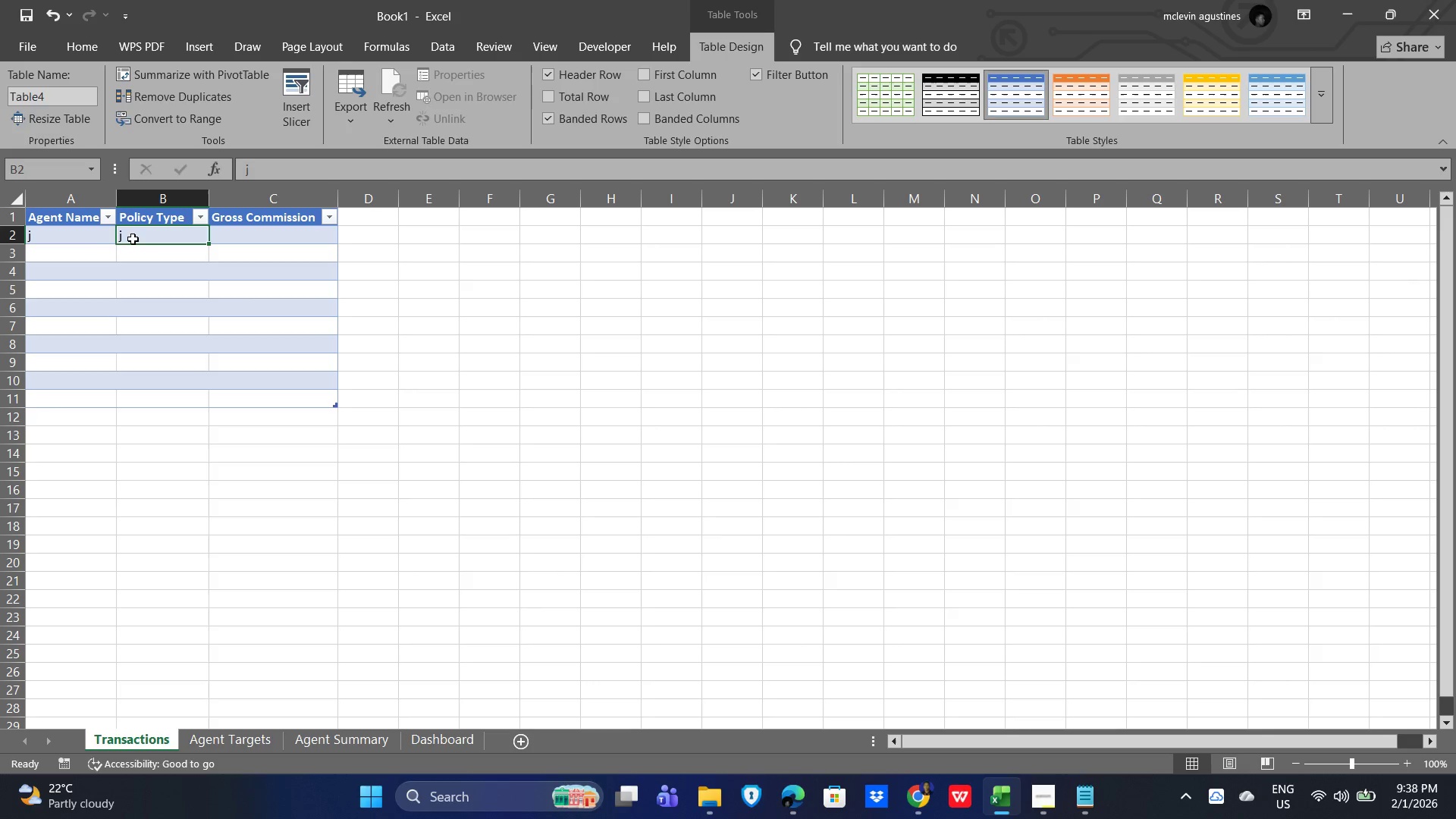 
key(Delete)
 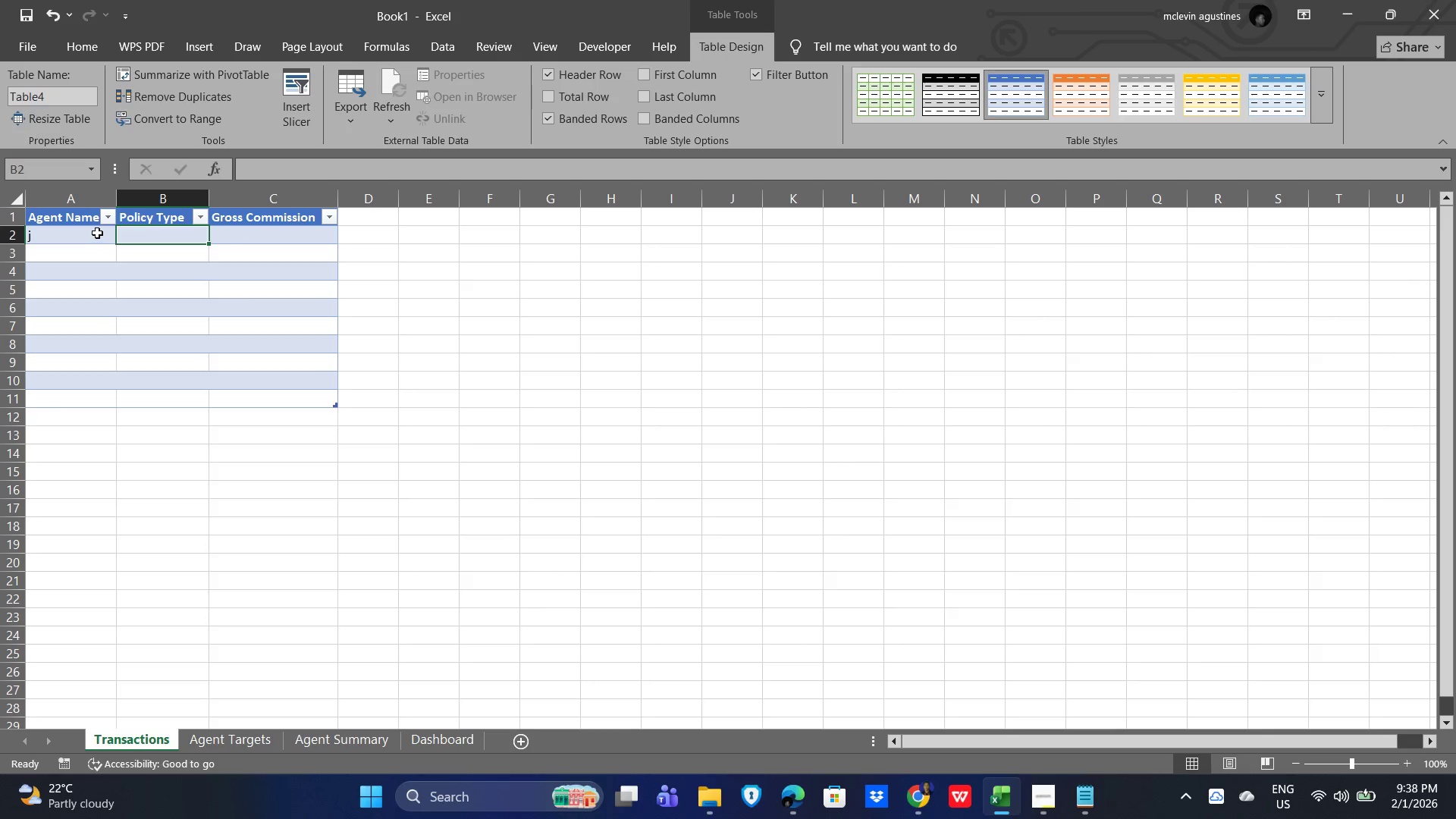 
key(Delete)
 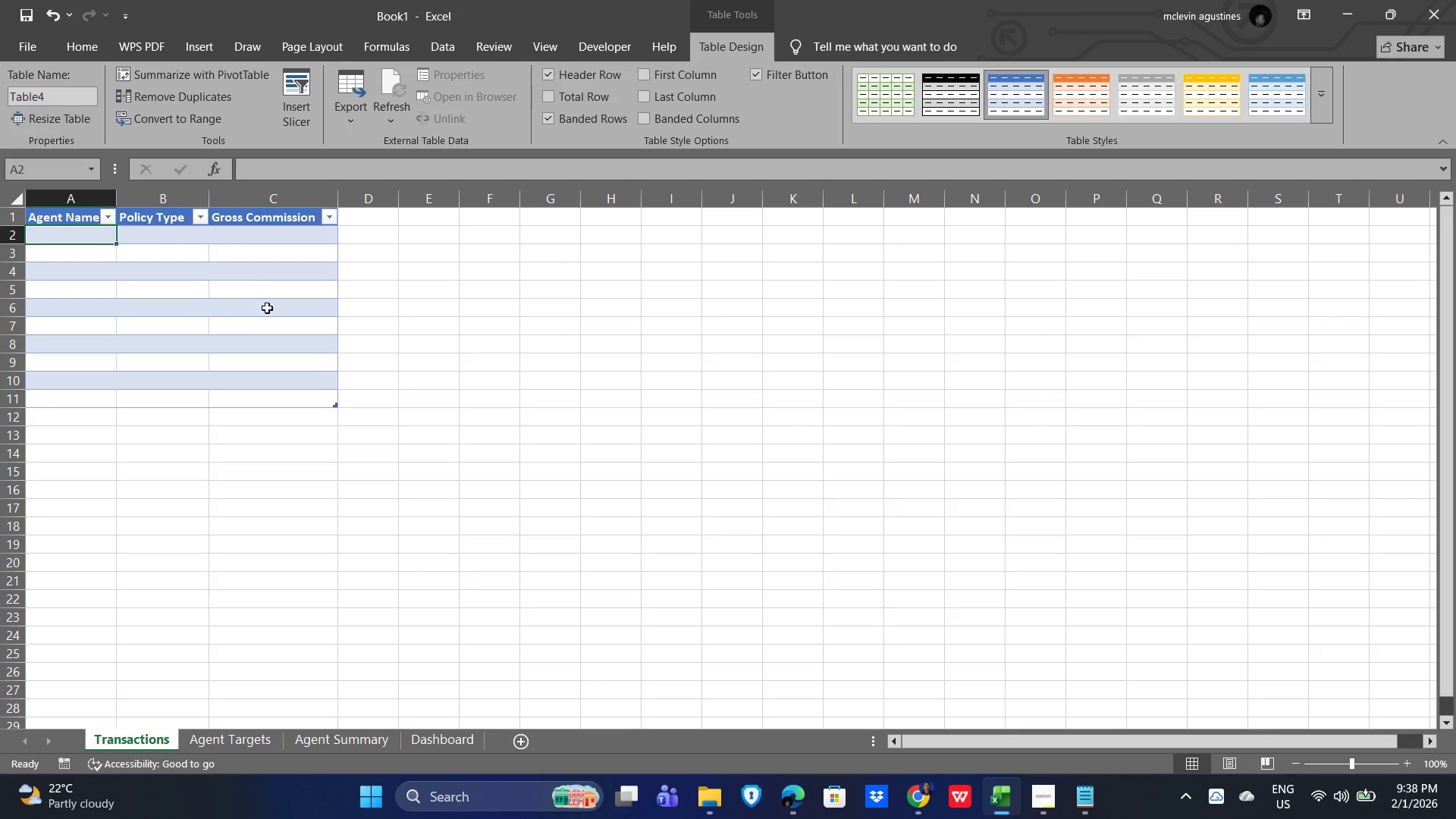 
left_click([256, 312])
 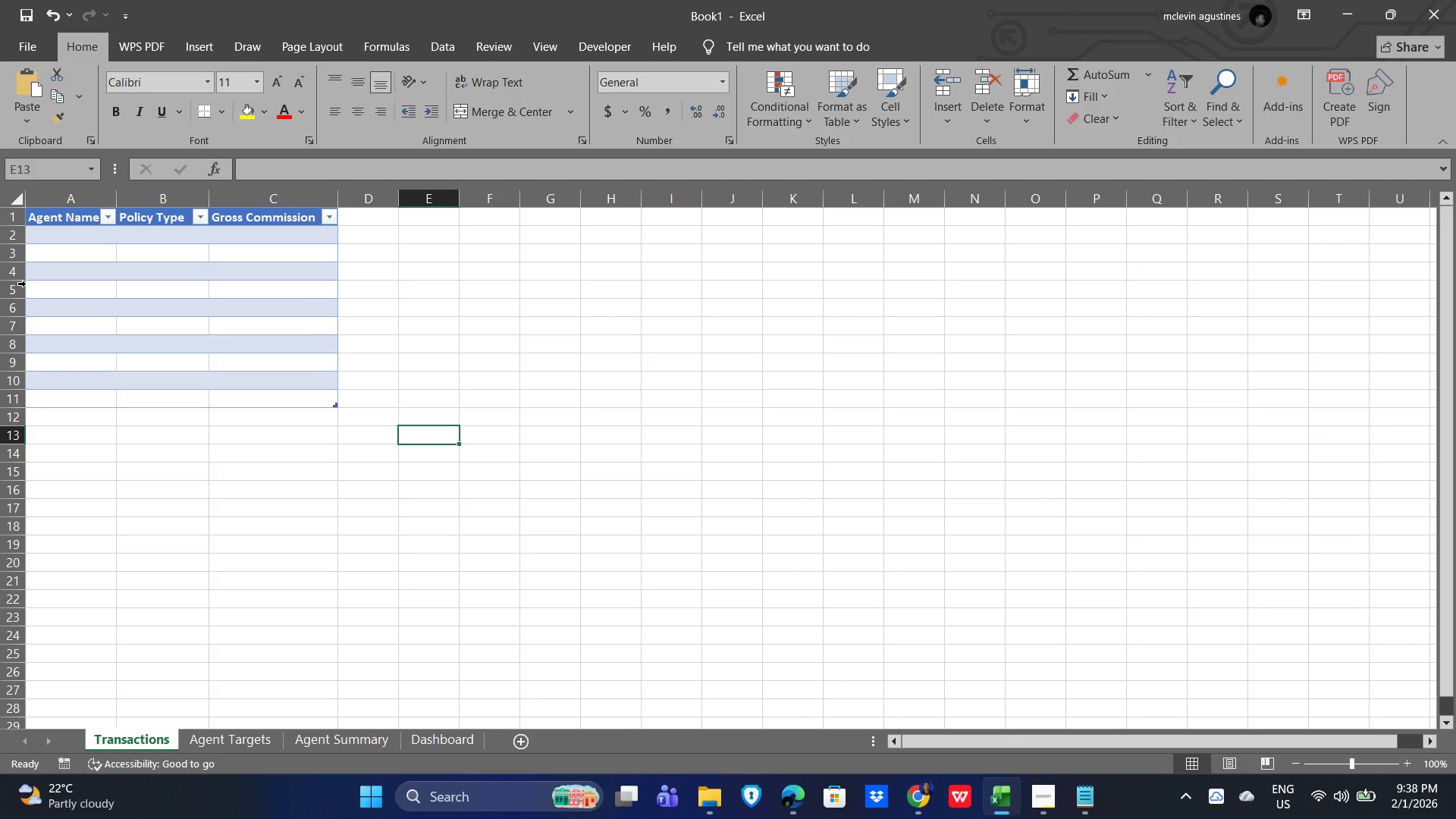 
wait(58.42)
 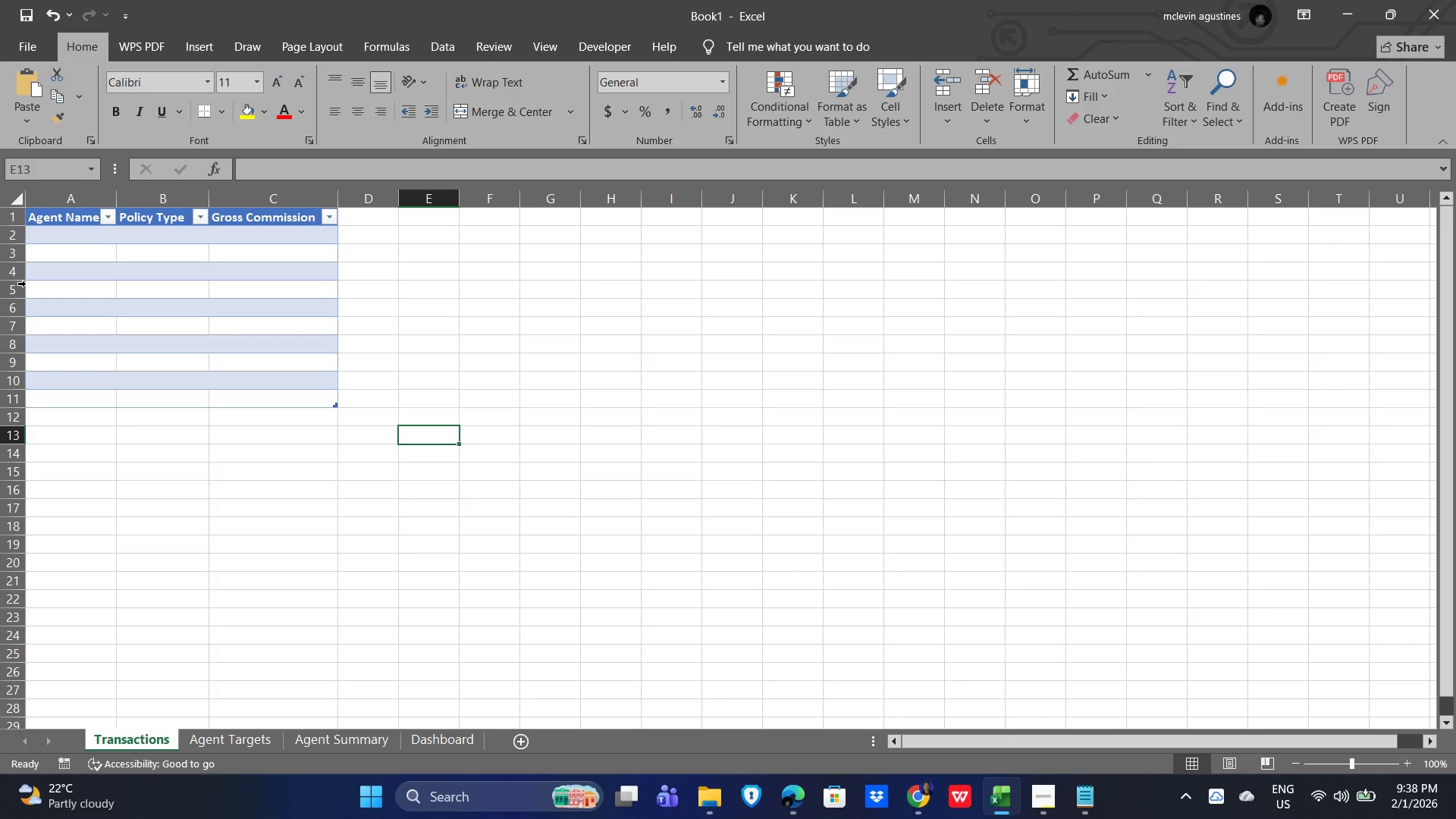 
left_click([1039, 805])